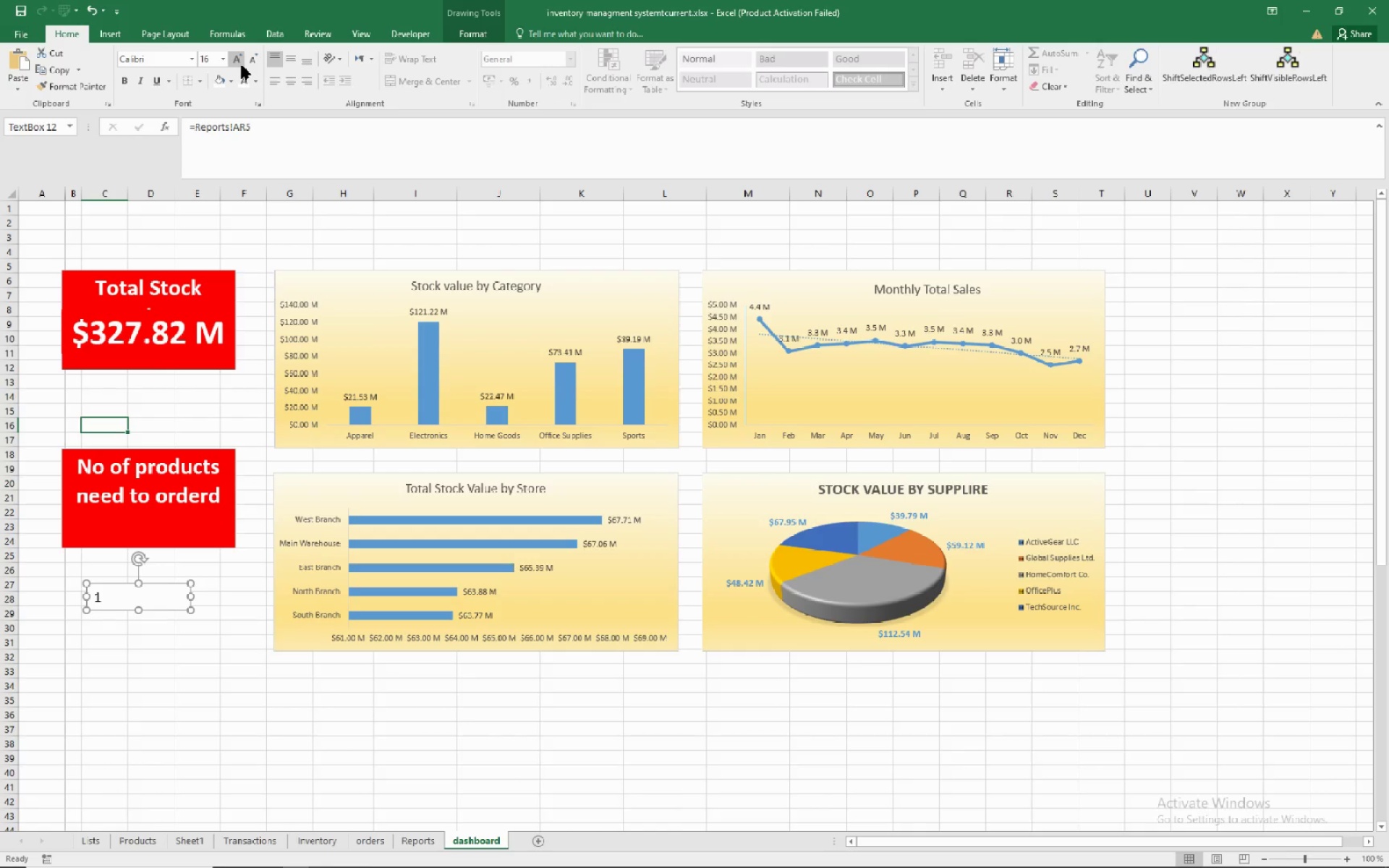 
double_click([242, 65])
 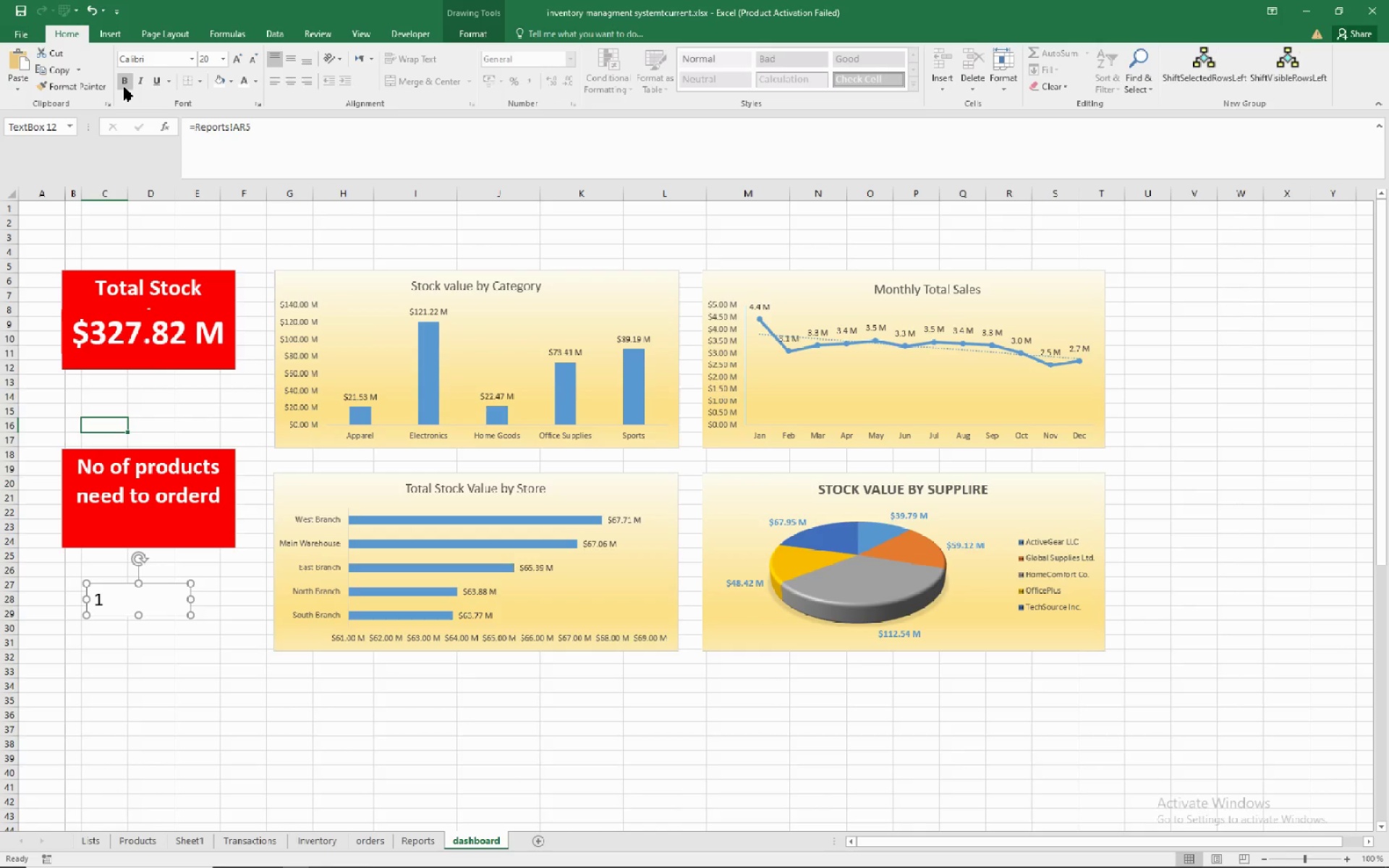 
left_click([123, 85])
 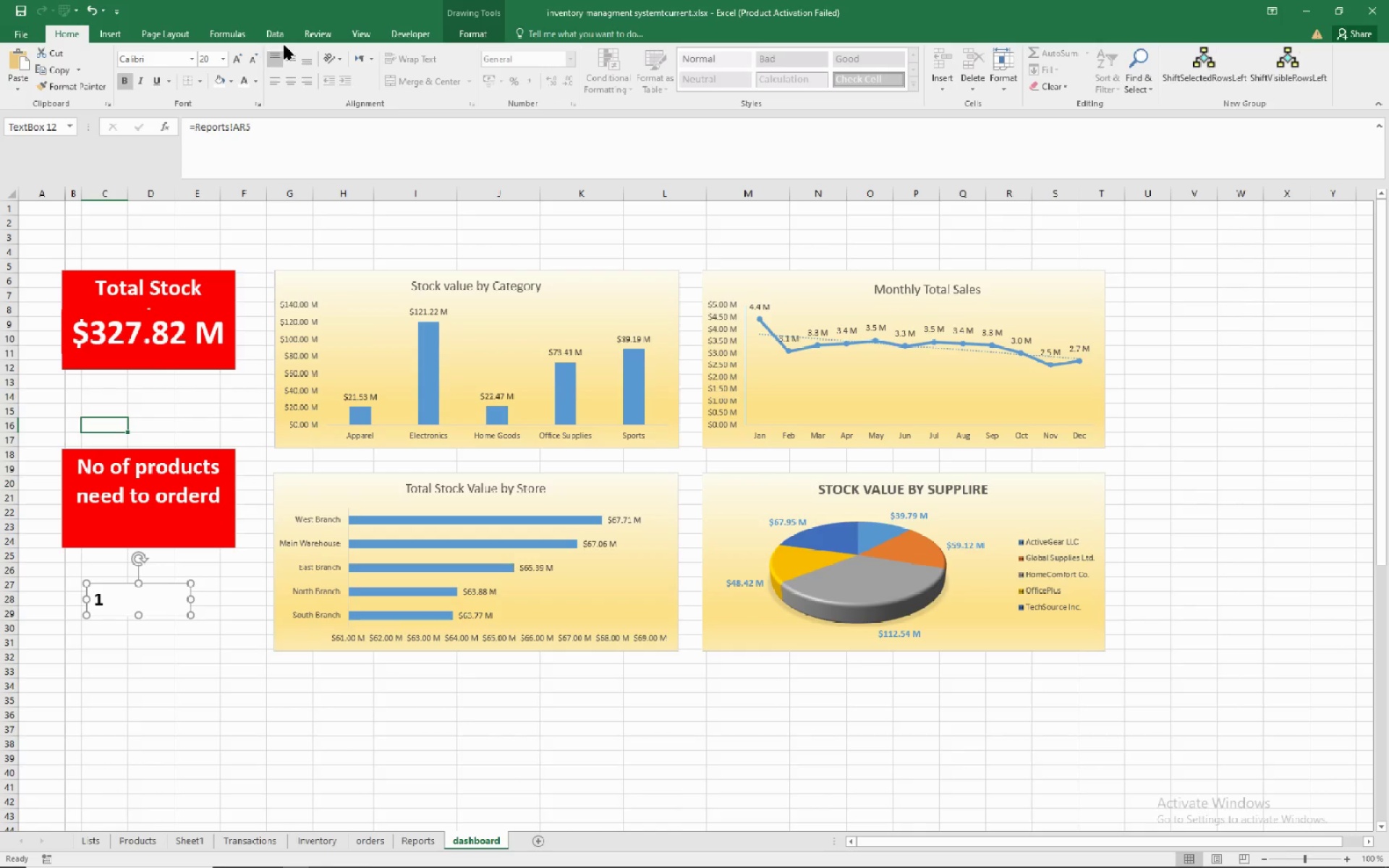 
left_click([287, 60])
 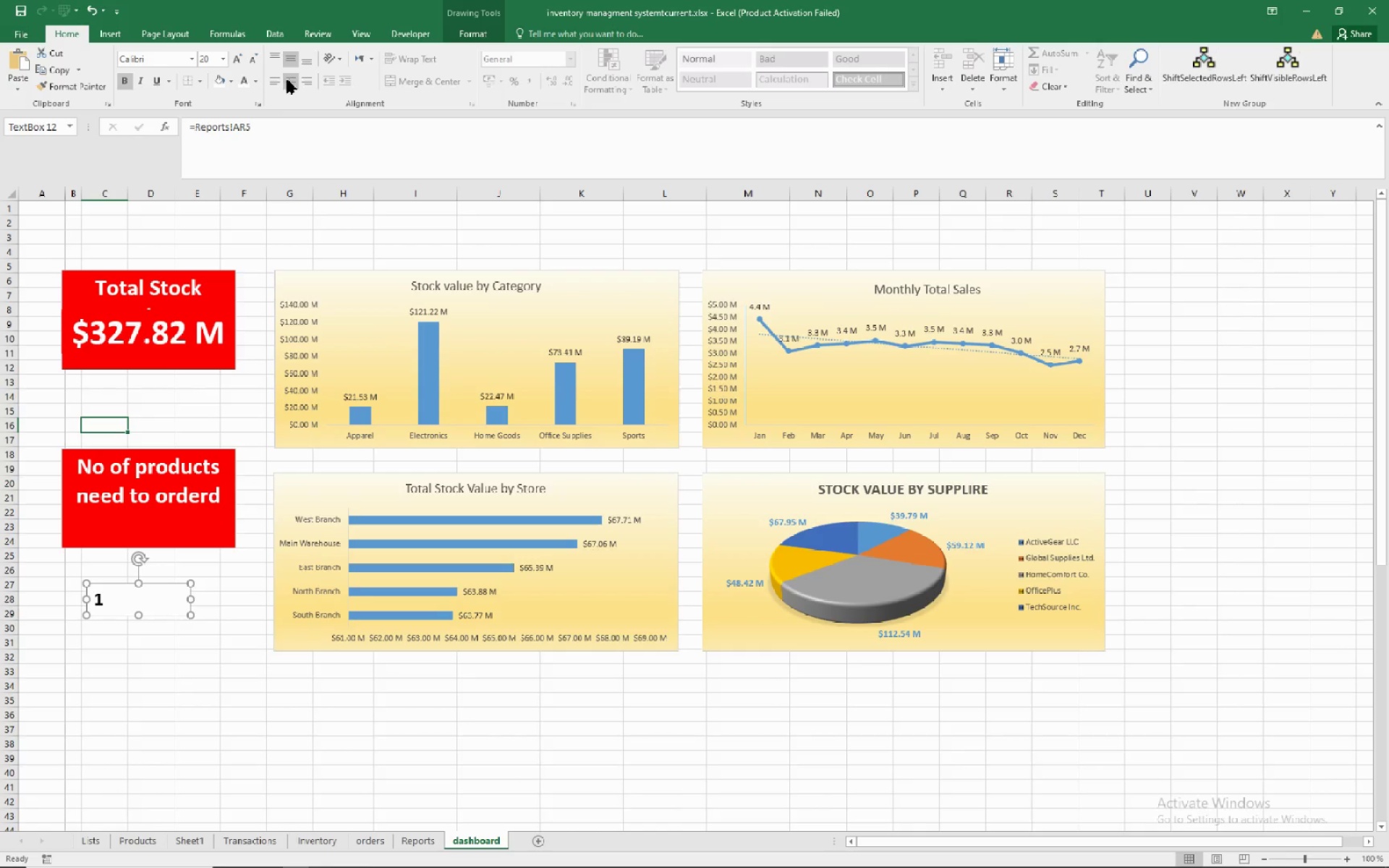 
left_click([287, 80])
 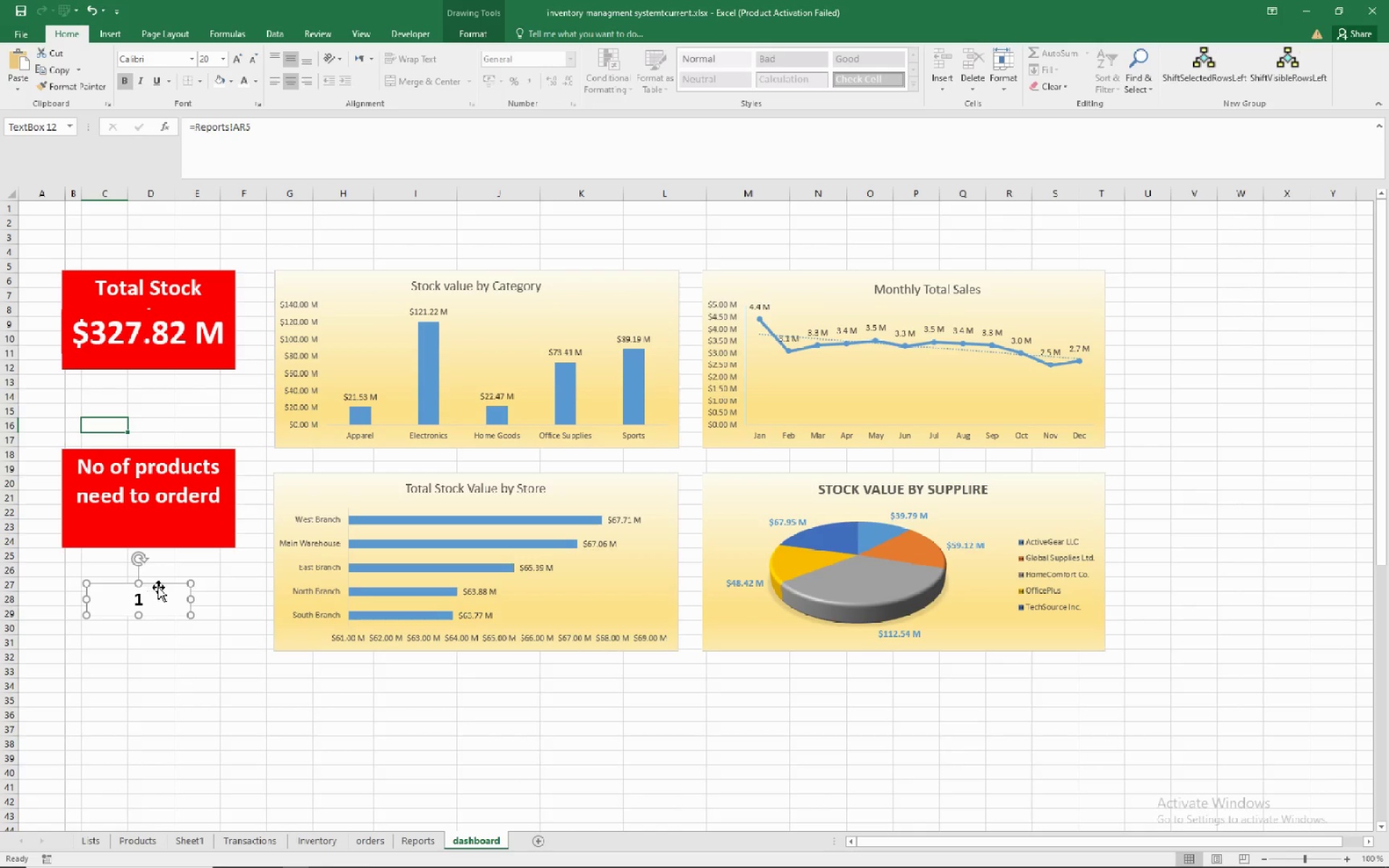 
left_click_drag(start_coordinate=[159, 587], to_coordinate=[165, 511])
 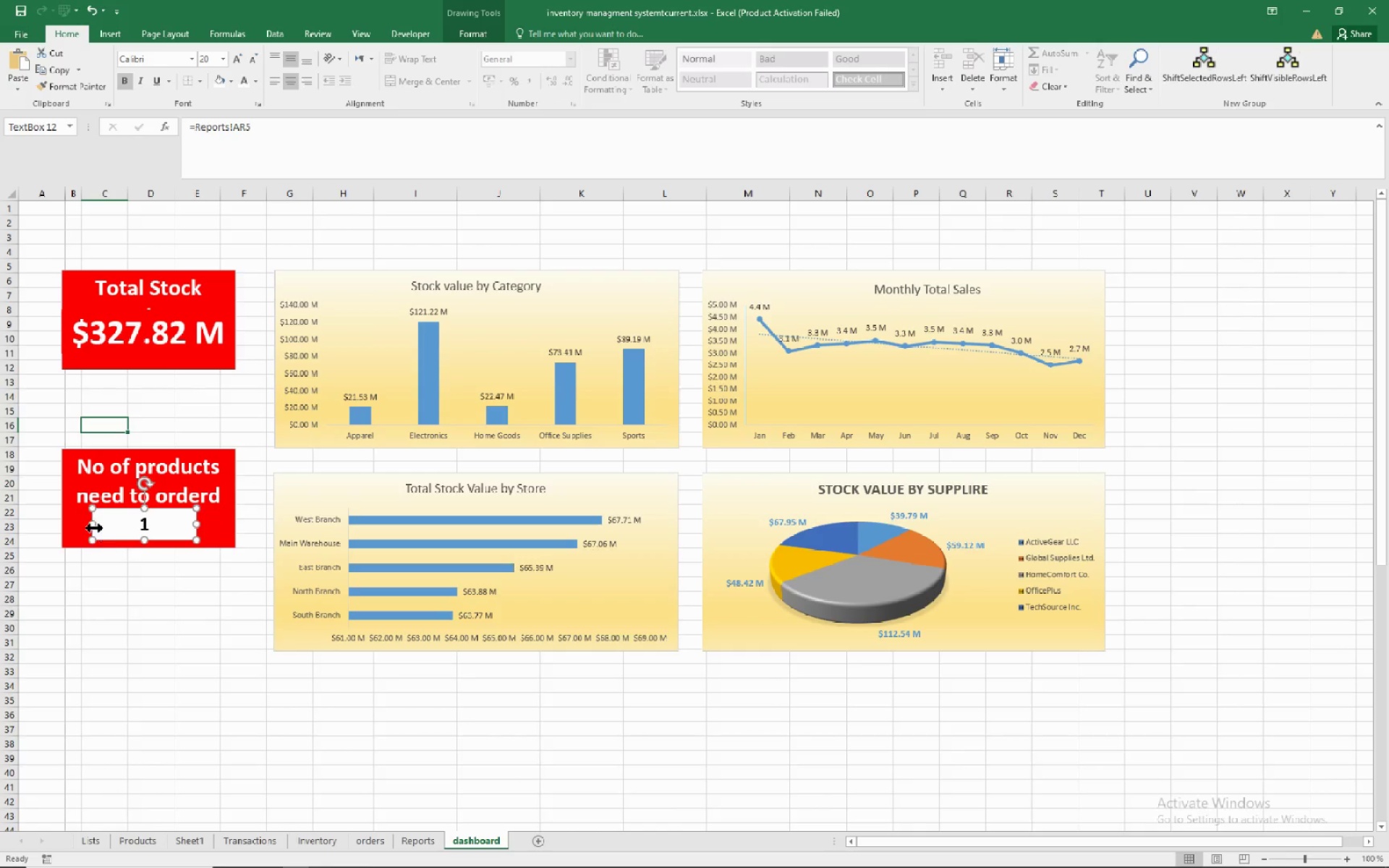 
left_click_drag(start_coordinate=[92, 527], to_coordinate=[83, 525])
 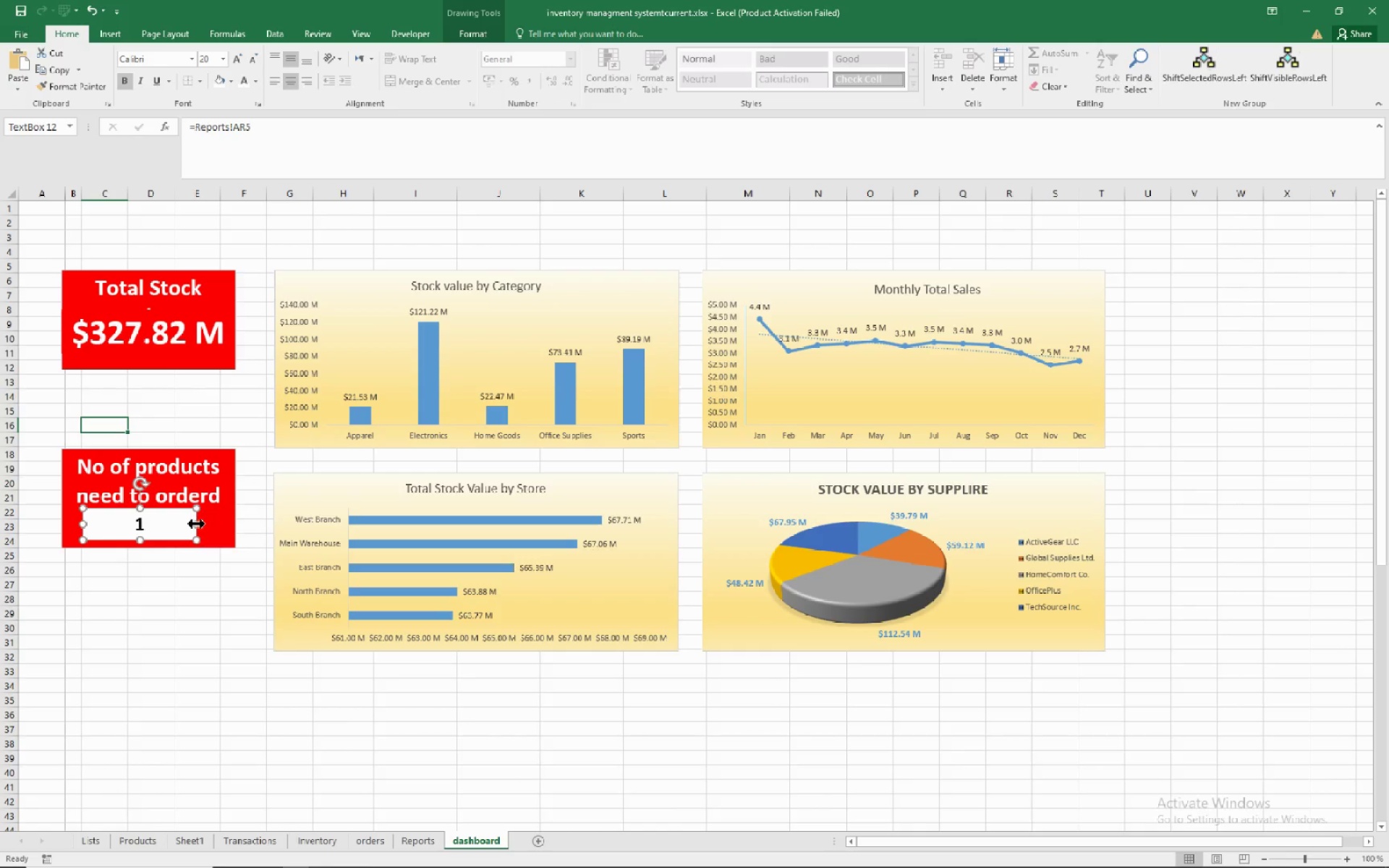 
left_click_drag(start_coordinate=[195, 523], to_coordinate=[206, 522])
 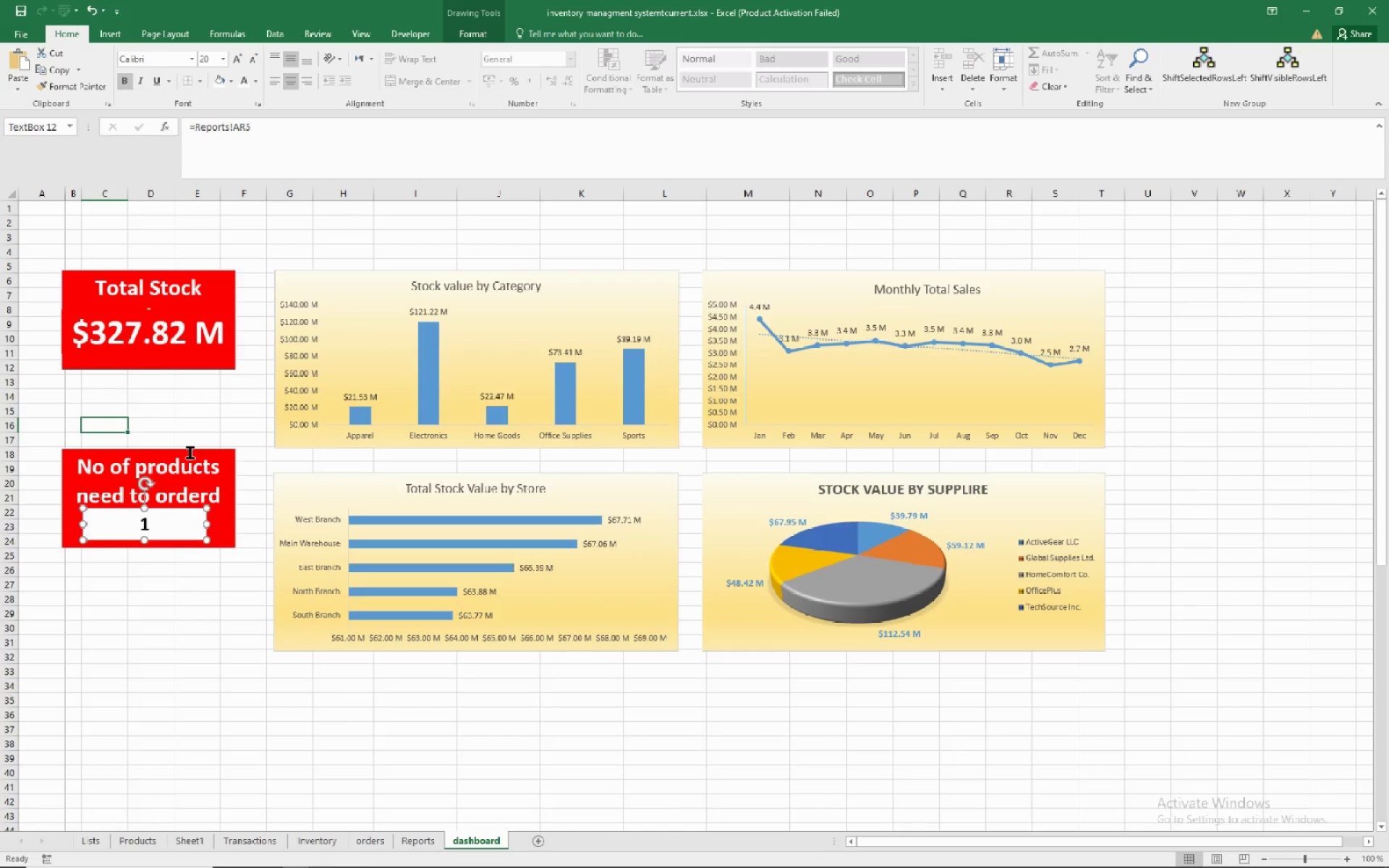 
left_click([193, 454])
 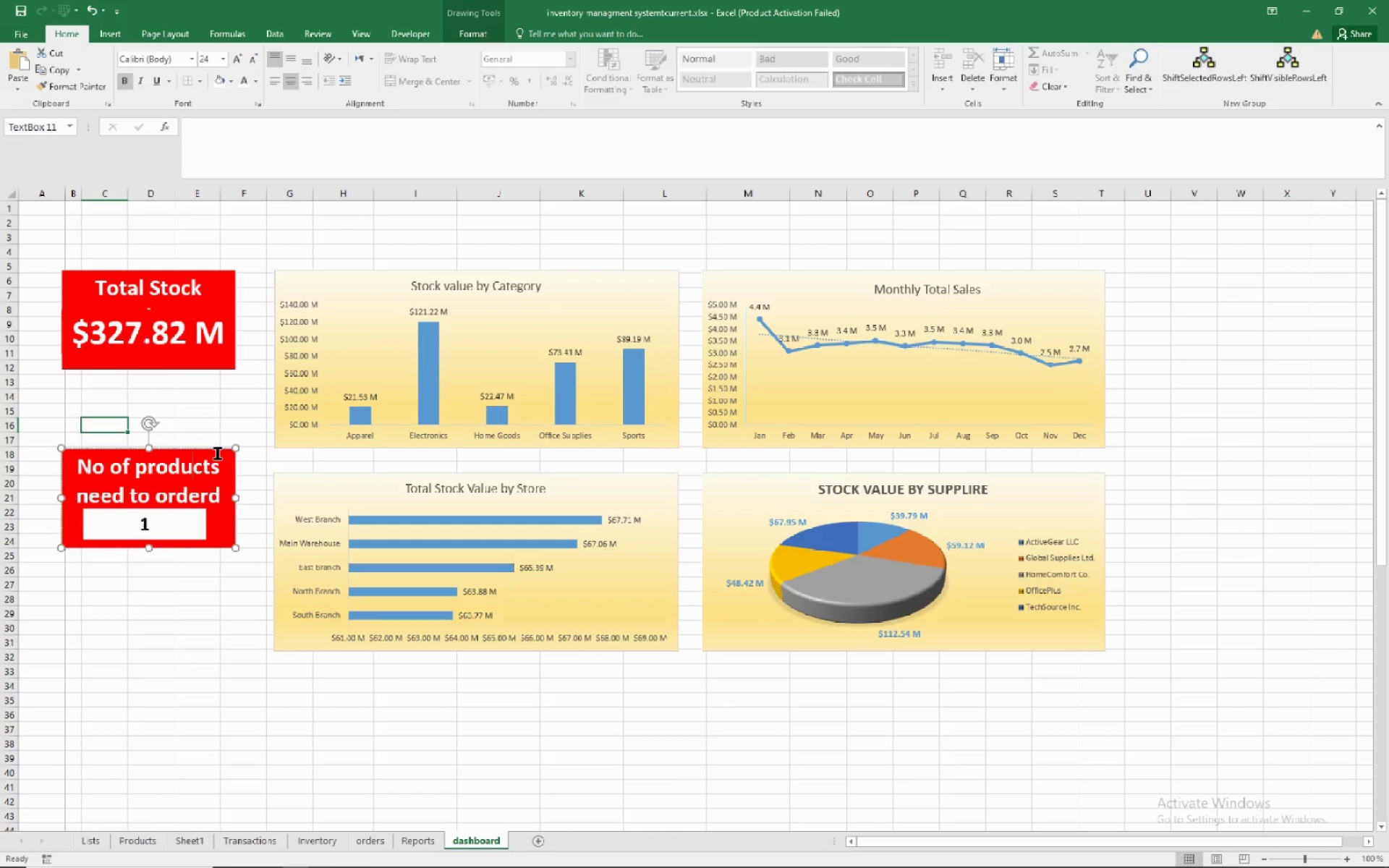 
hold_key(key=ControlLeft, duration=1.55)
left_click([179, 531])
 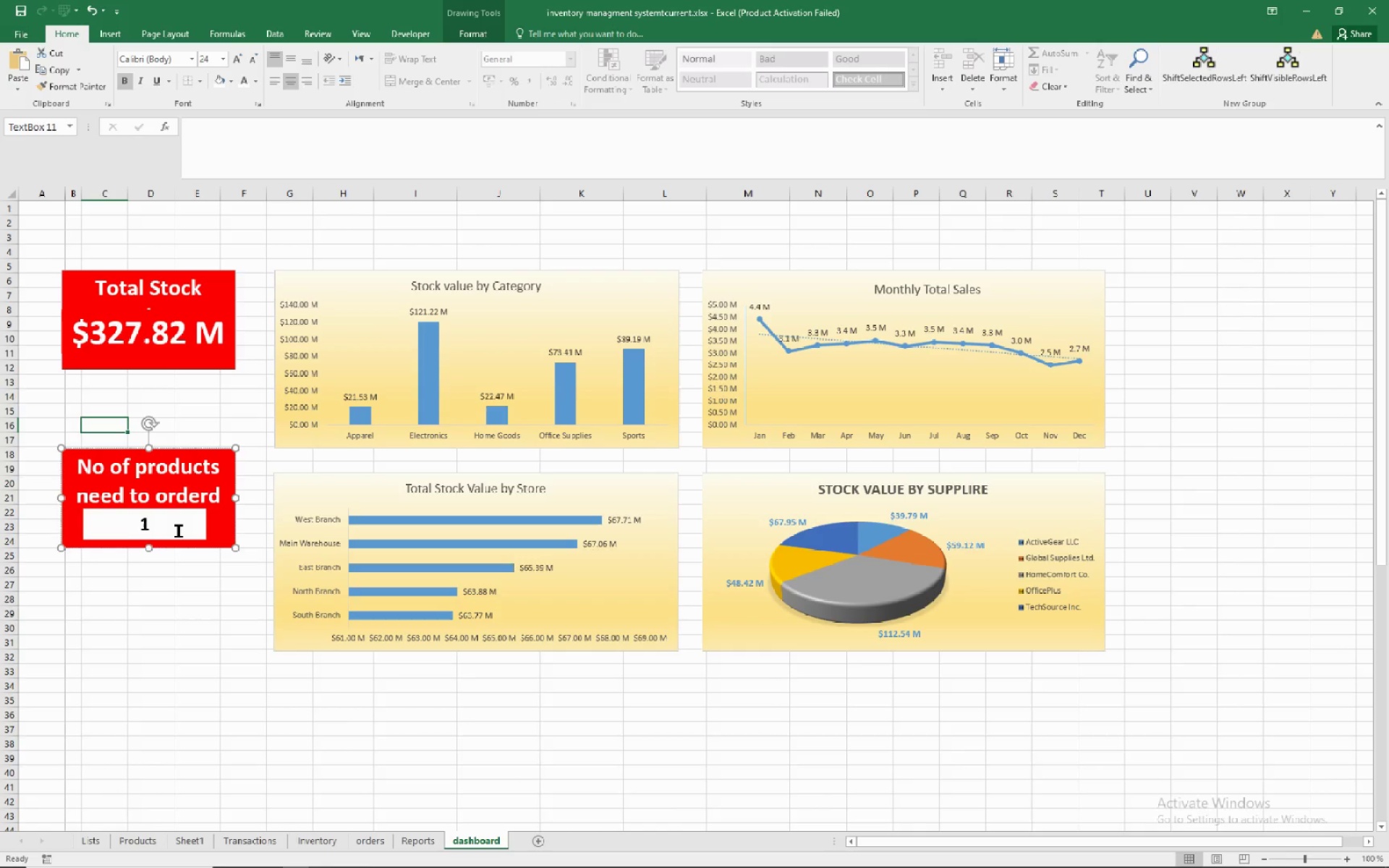 
hold_key(key=ControlLeft, duration=1.51)
left_click([107, 527])
 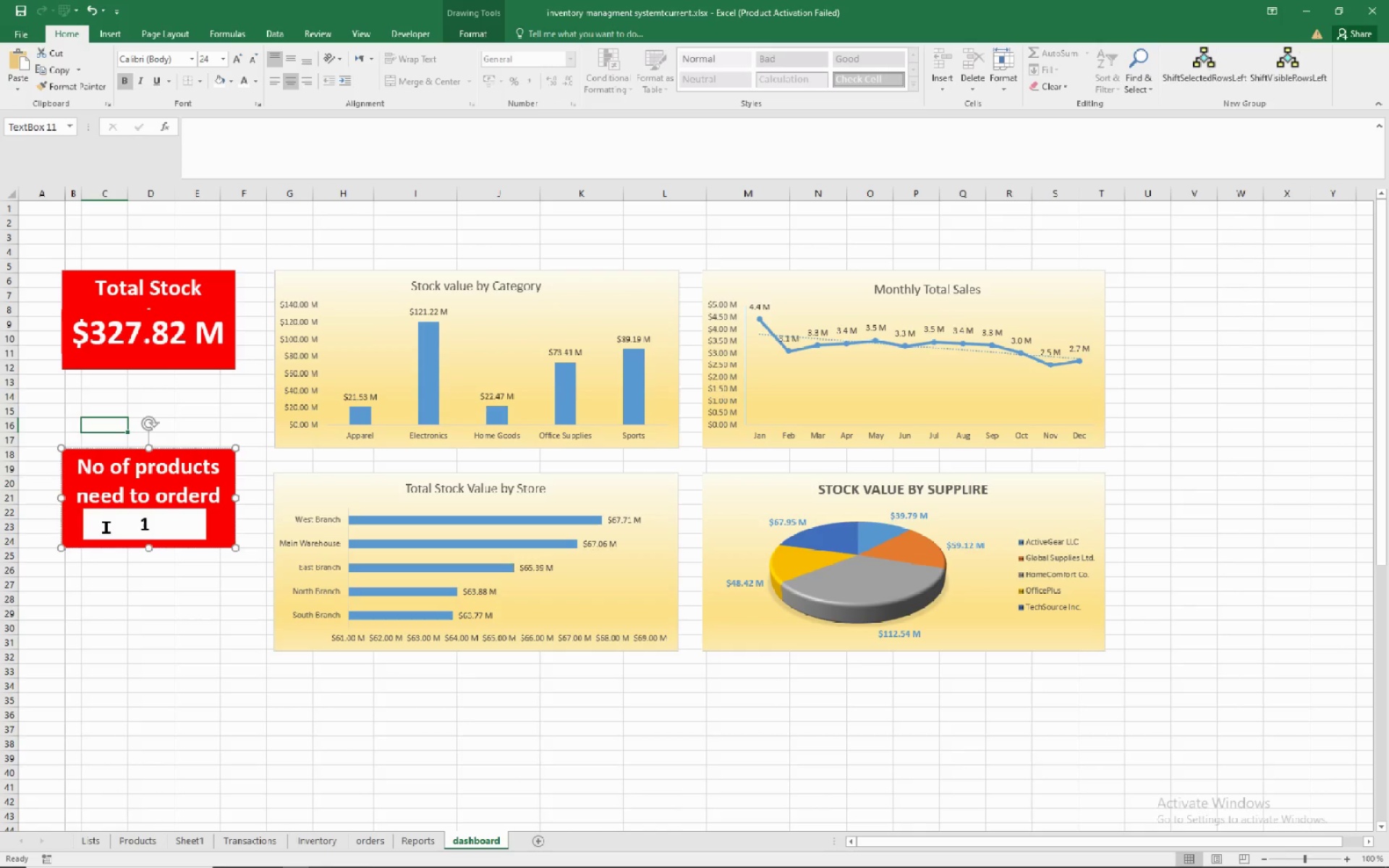 
hold_key(key=ControlLeft, duration=1.5)
 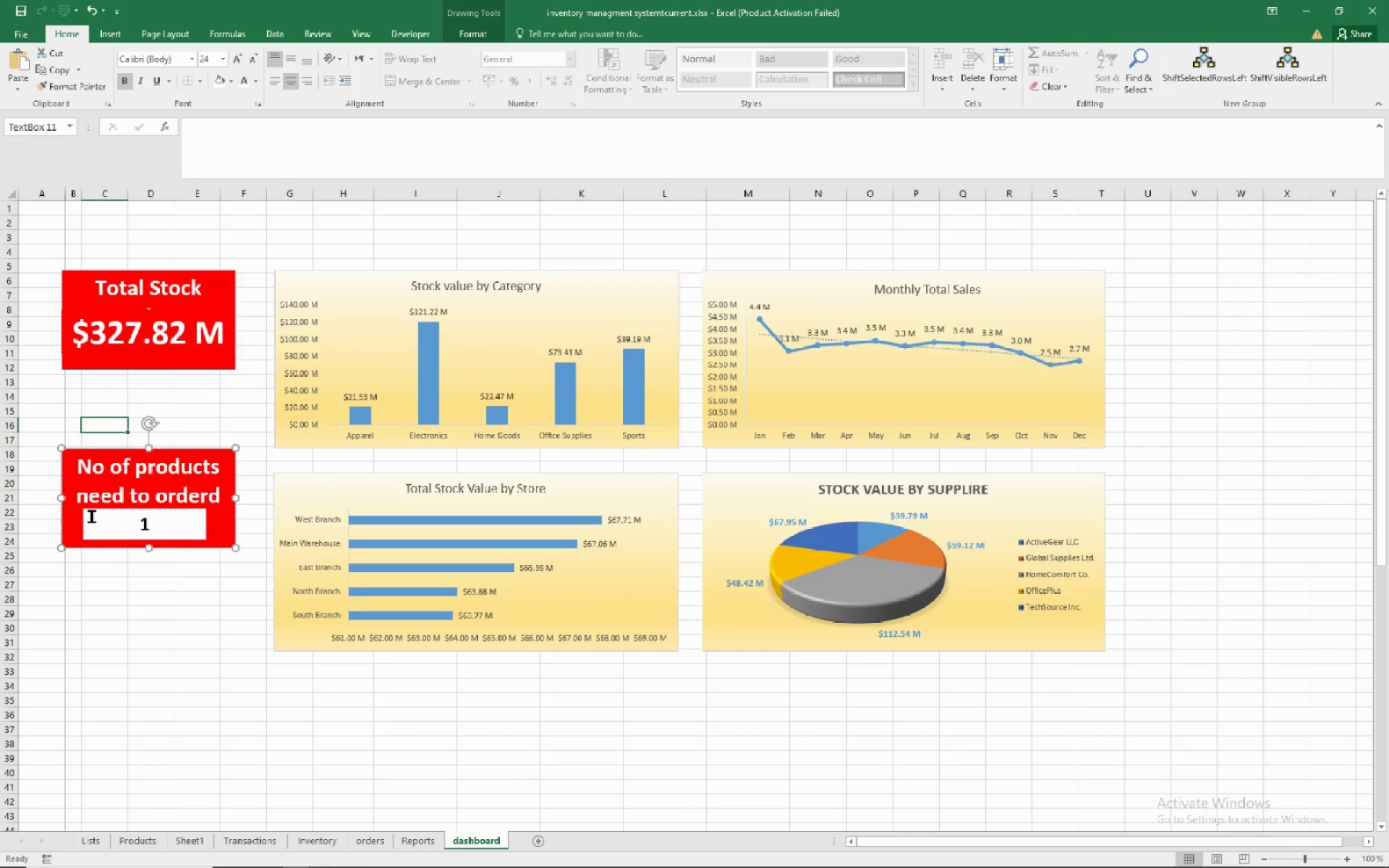 
hold_key(key=ControlLeft, duration=1.51)
left_click([92, 516])
 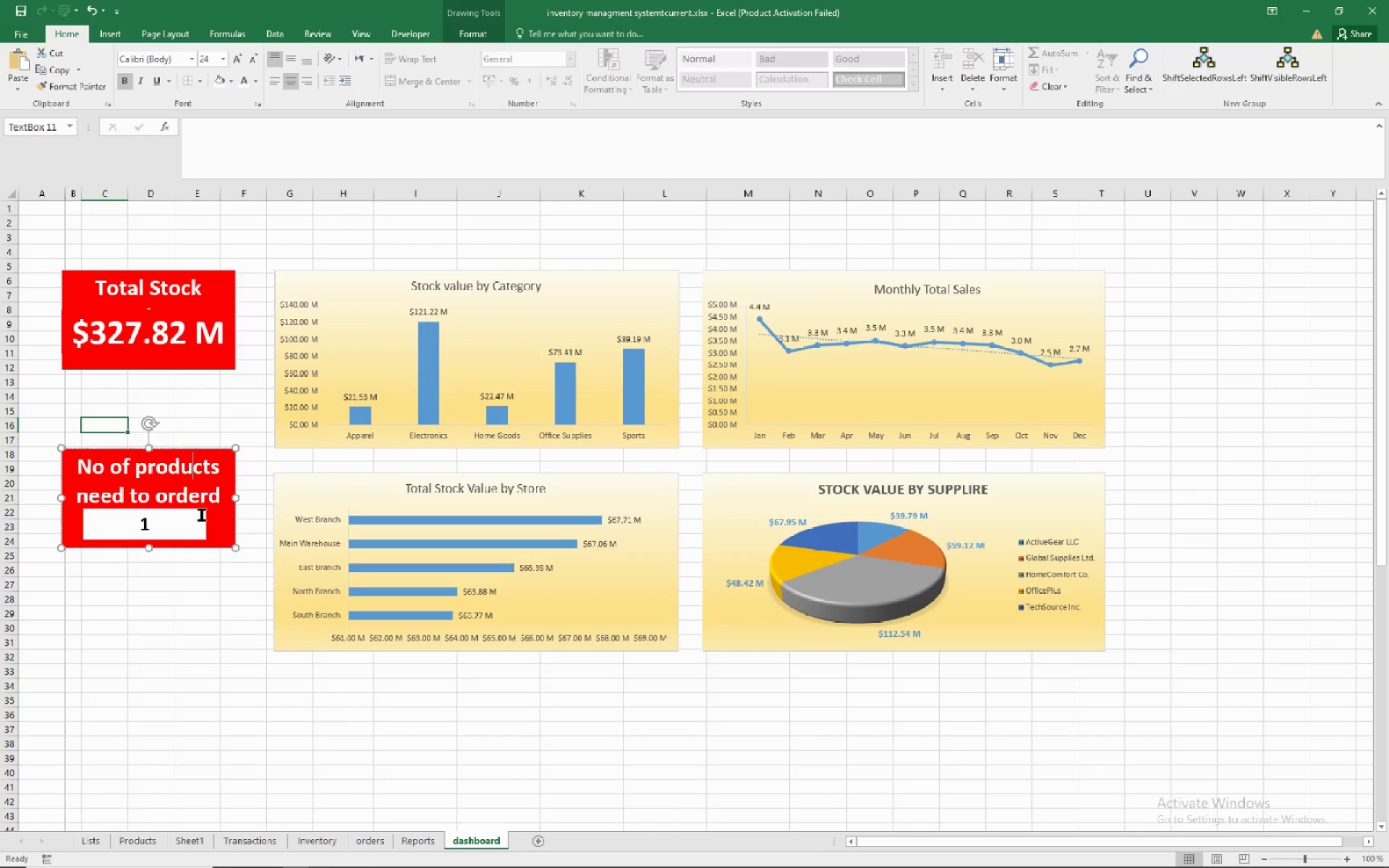 
hold_key(key=ControlLeft, duration=1.09)
left_click([208, 530])
 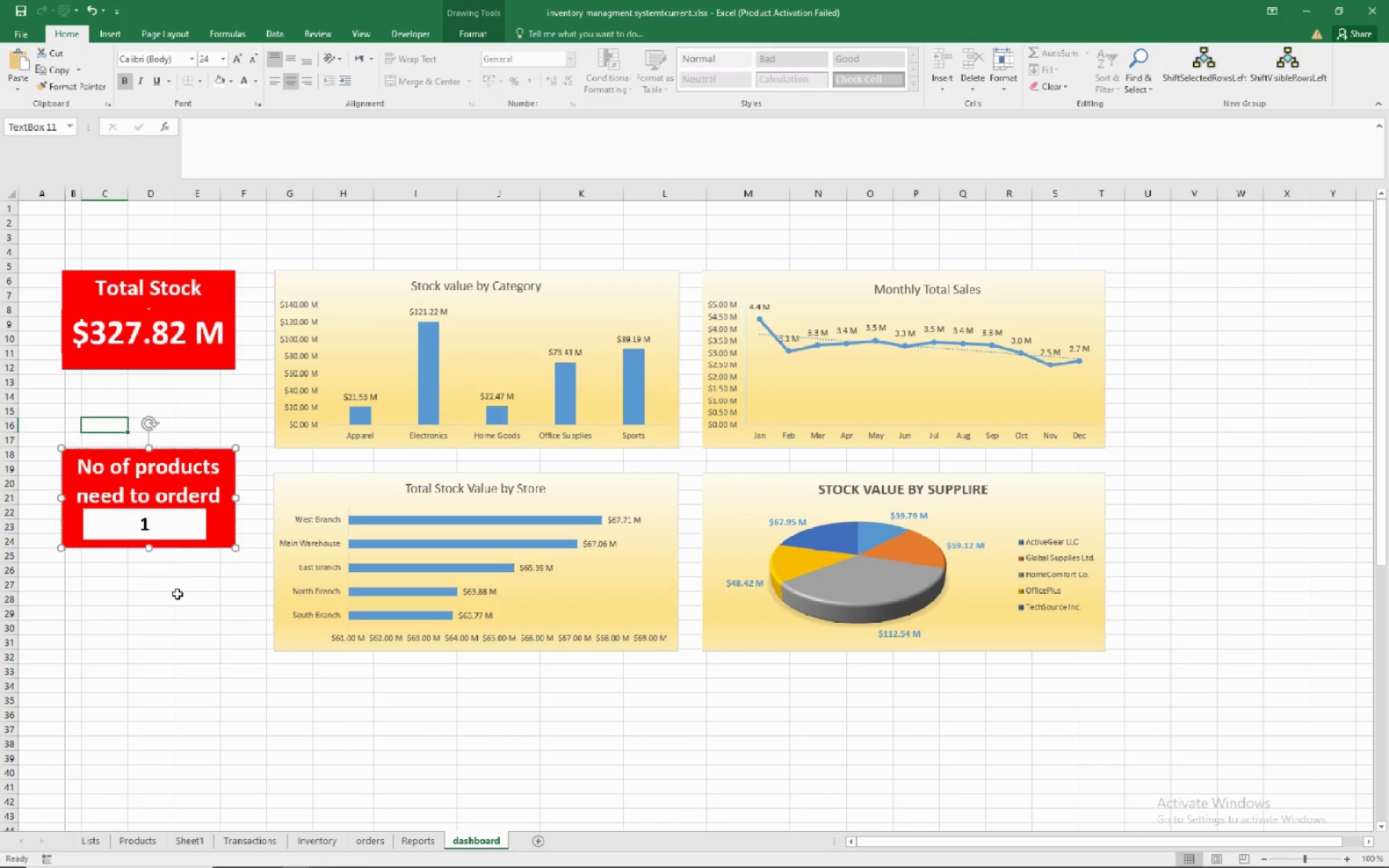 
left_click([177, 594])
 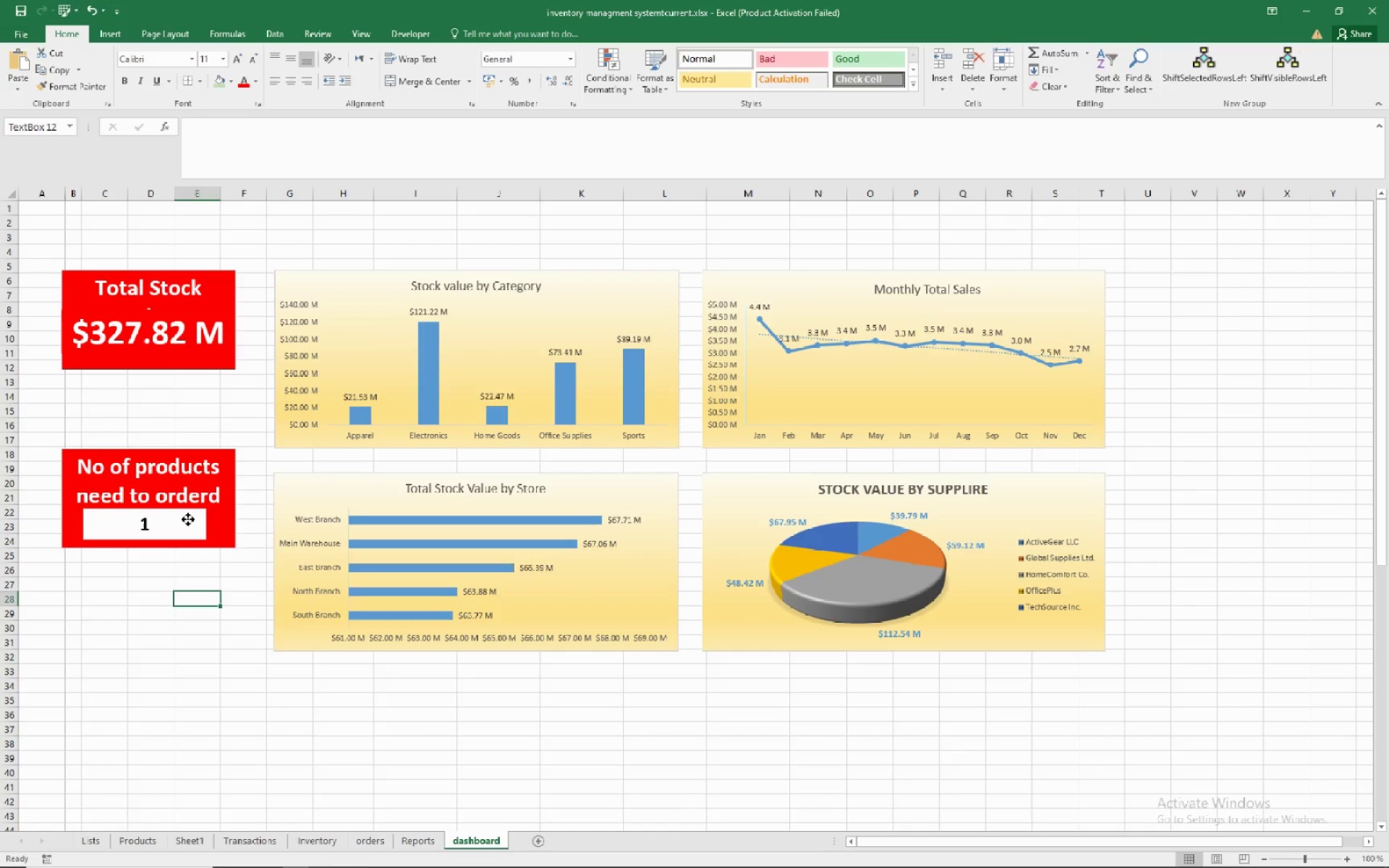 
left_click([188, 519])
 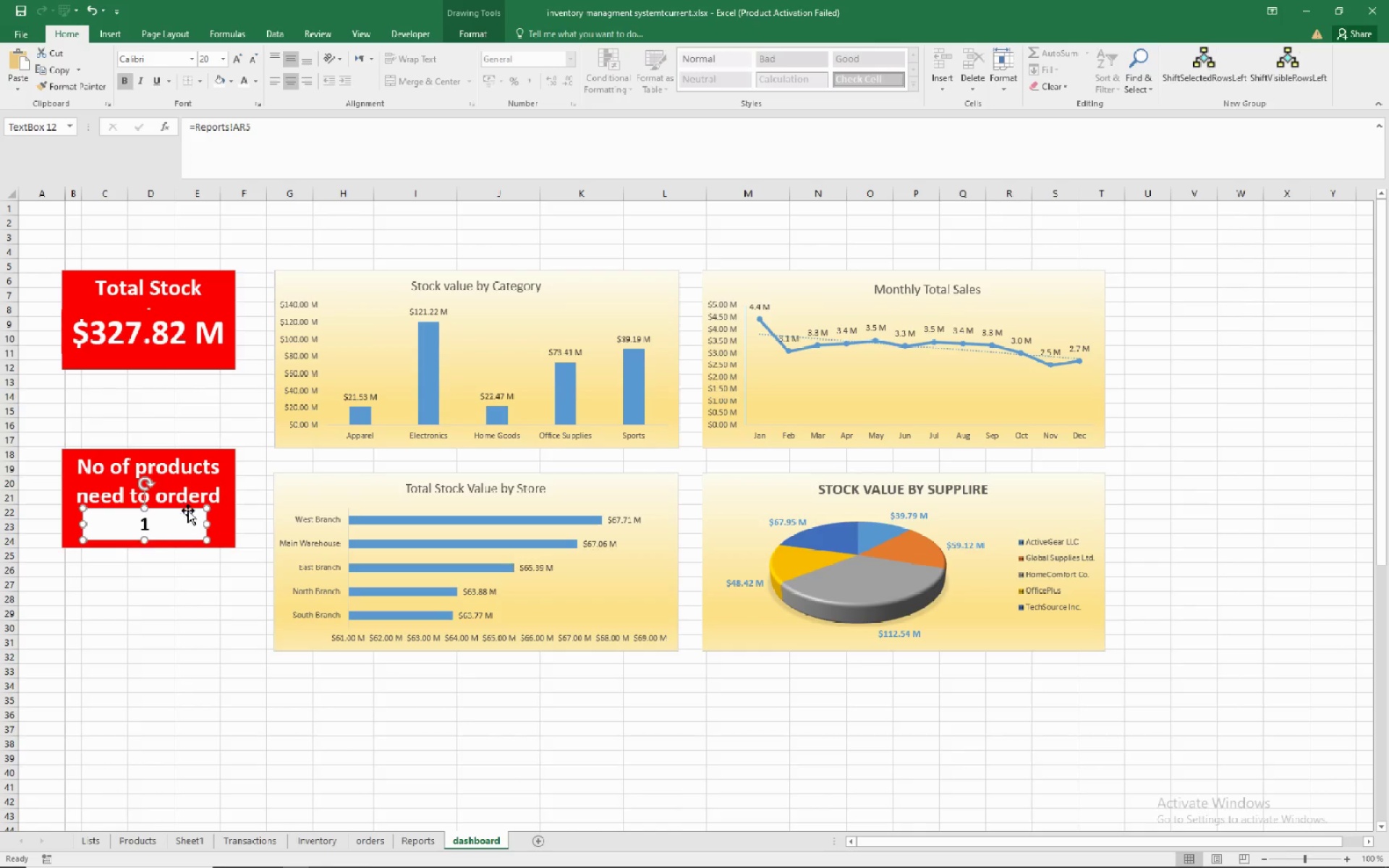 
hold_key(key=ControlLeft, duration=1.55)
 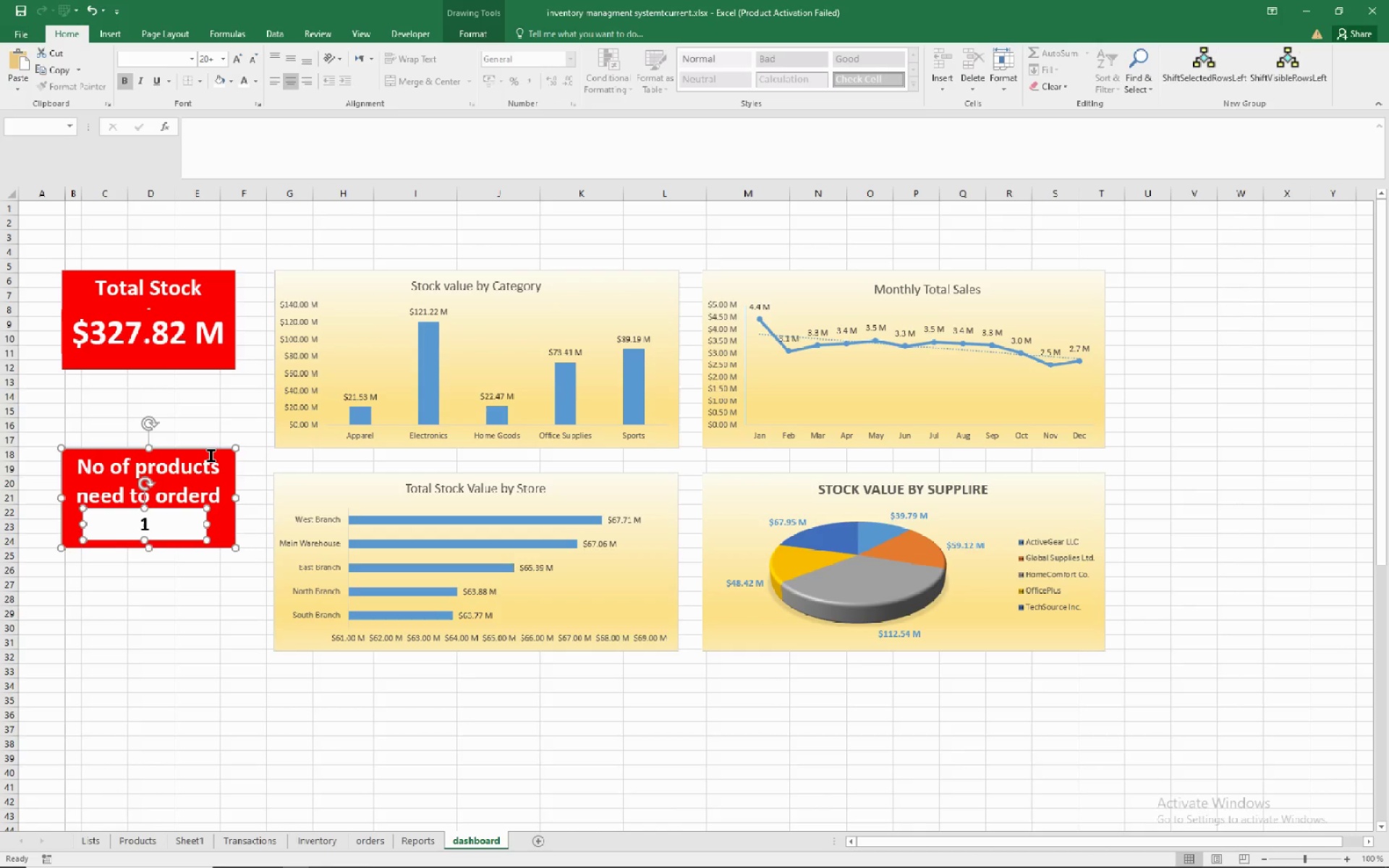 
hold_key(key=ControlLeft, duration=0.55)
 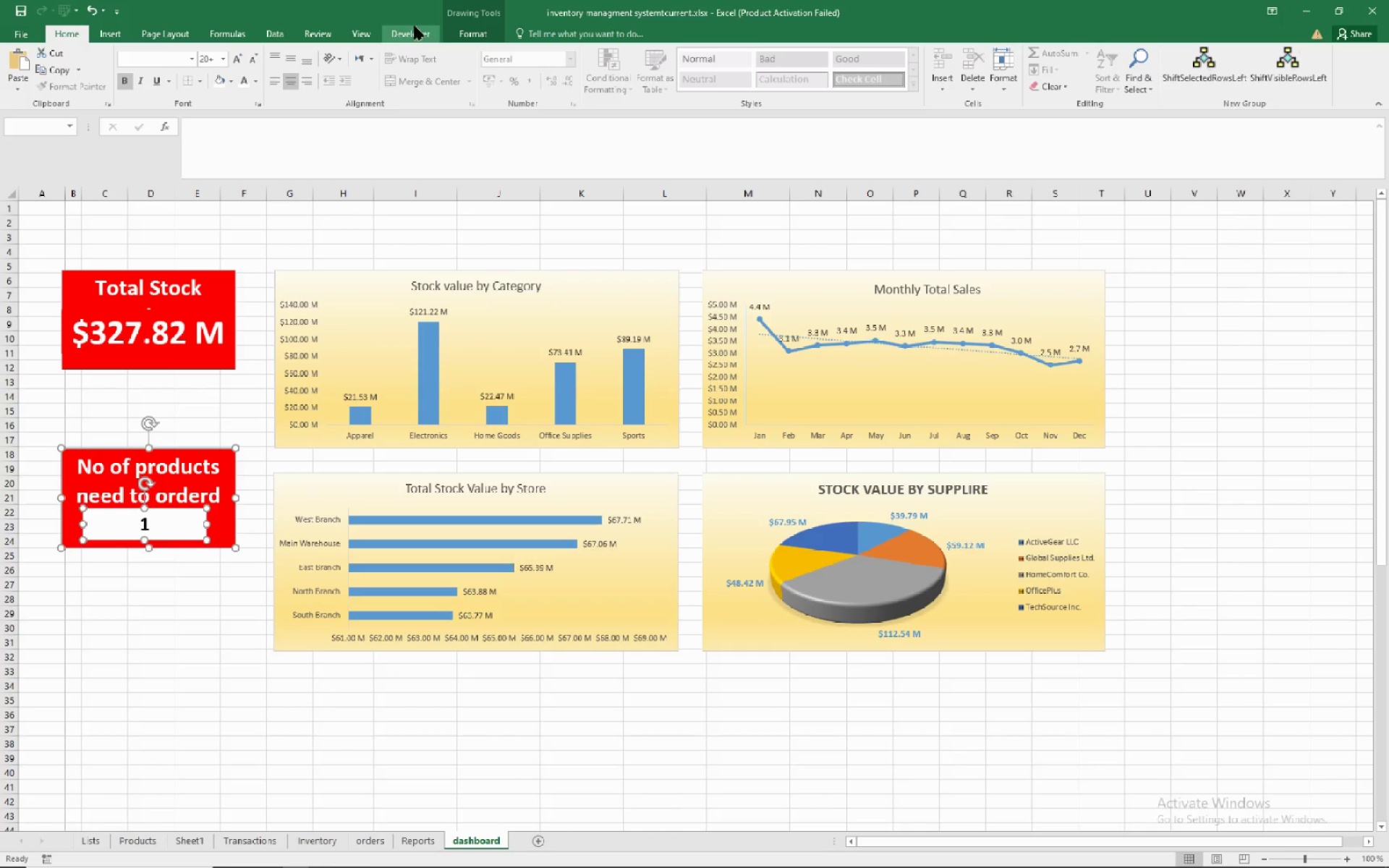 
left_click([455, 26])
 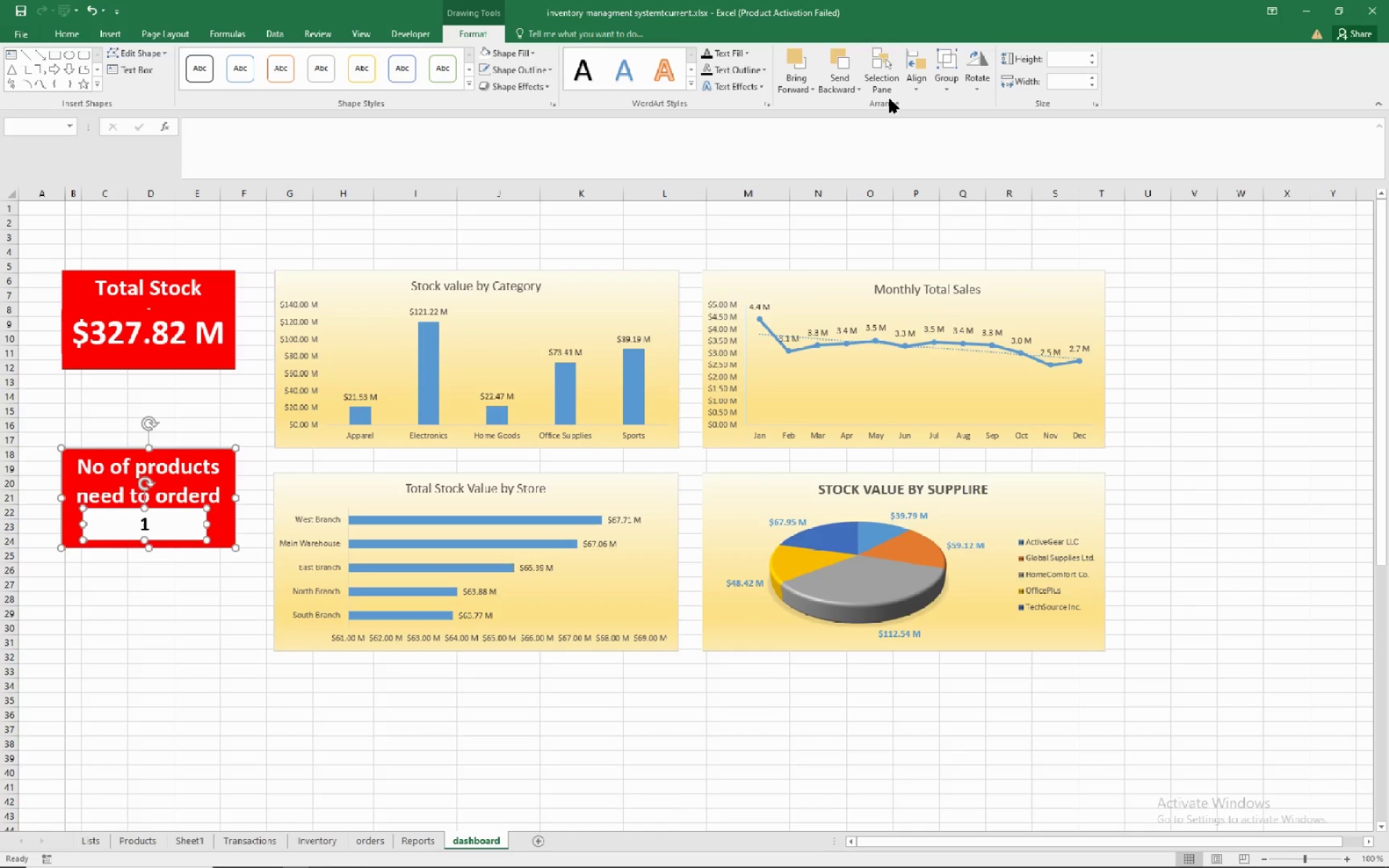 
left_click([915, 64])
 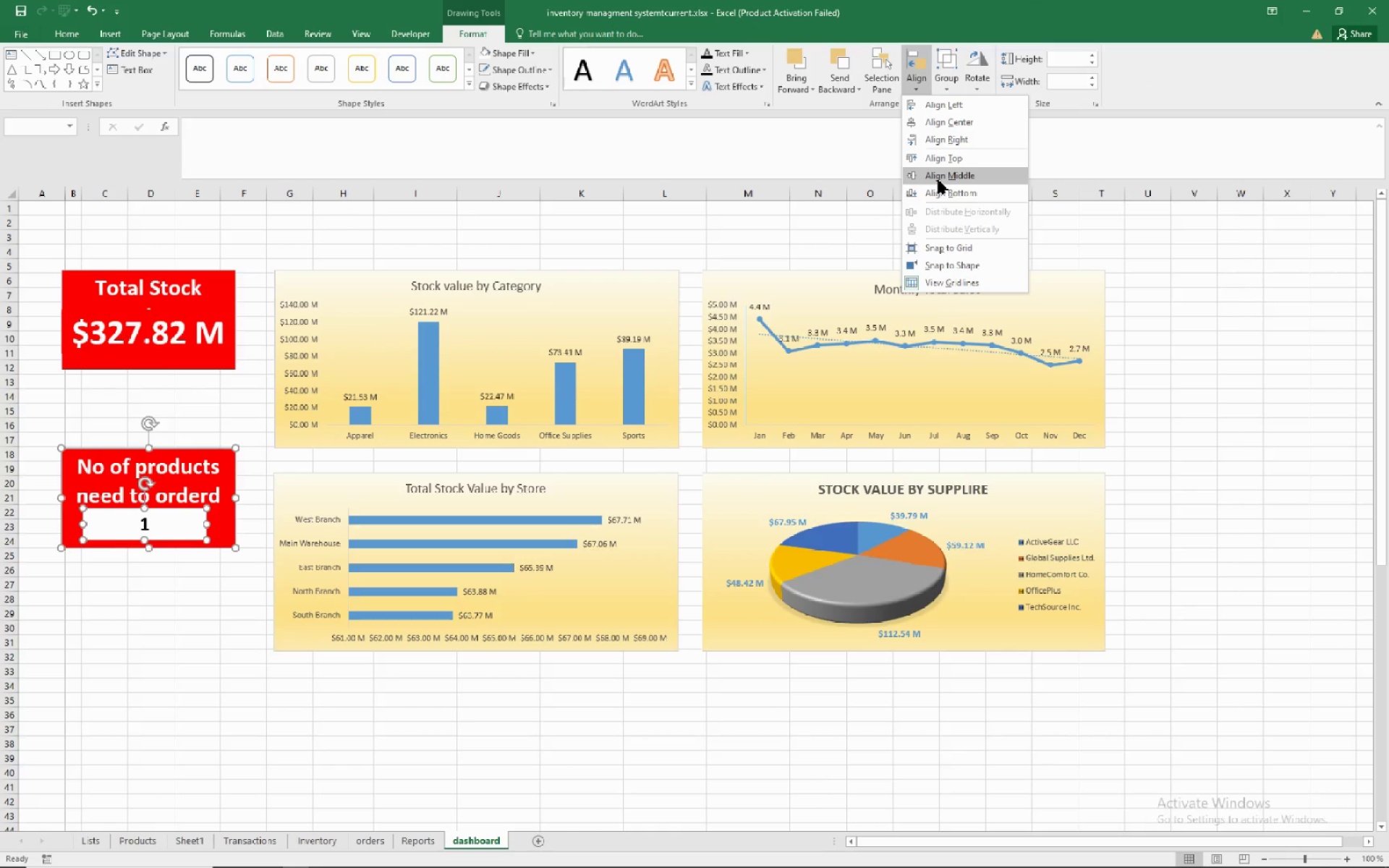 
left_click([938, 180])
 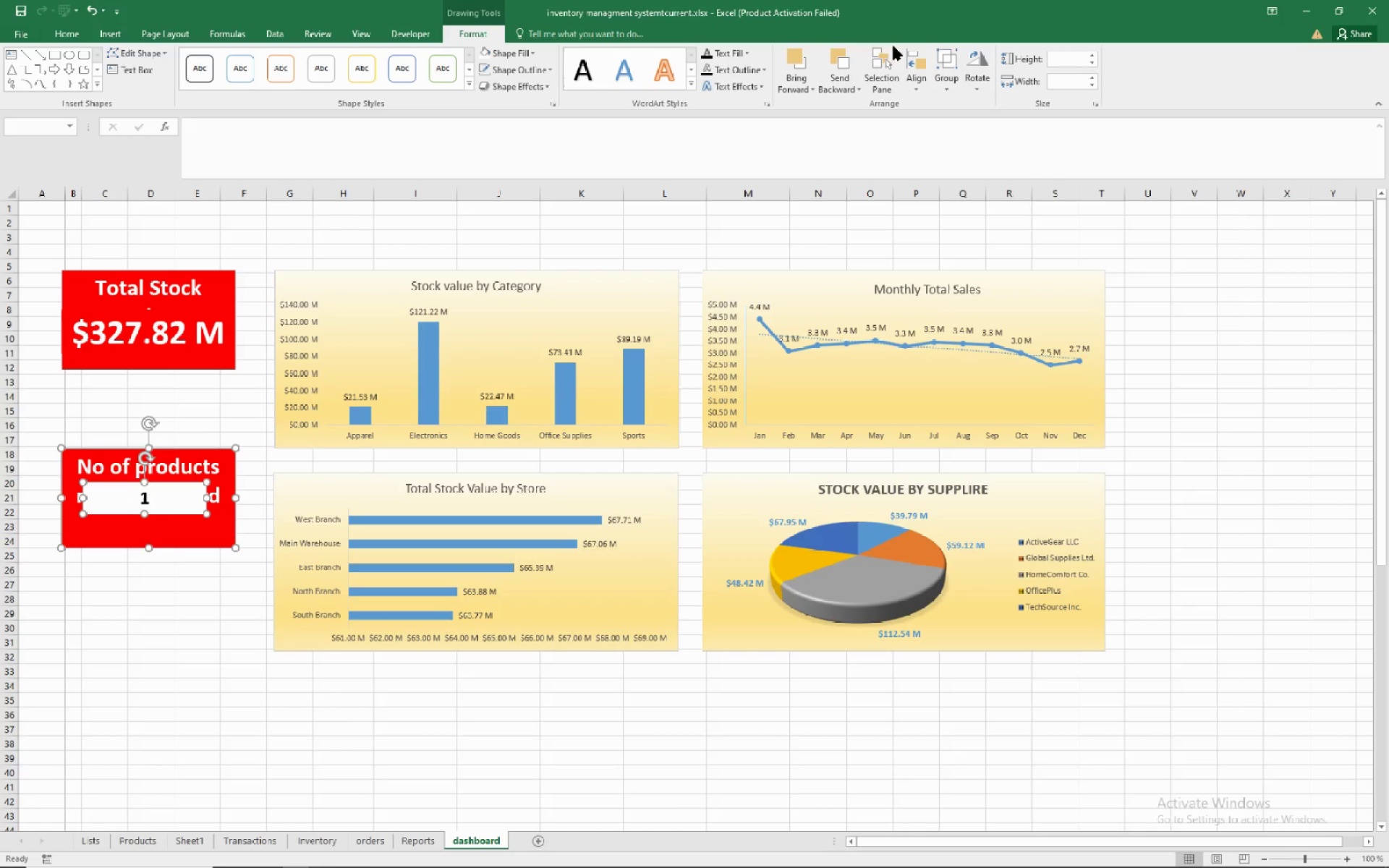 
left_click([909, 60])
 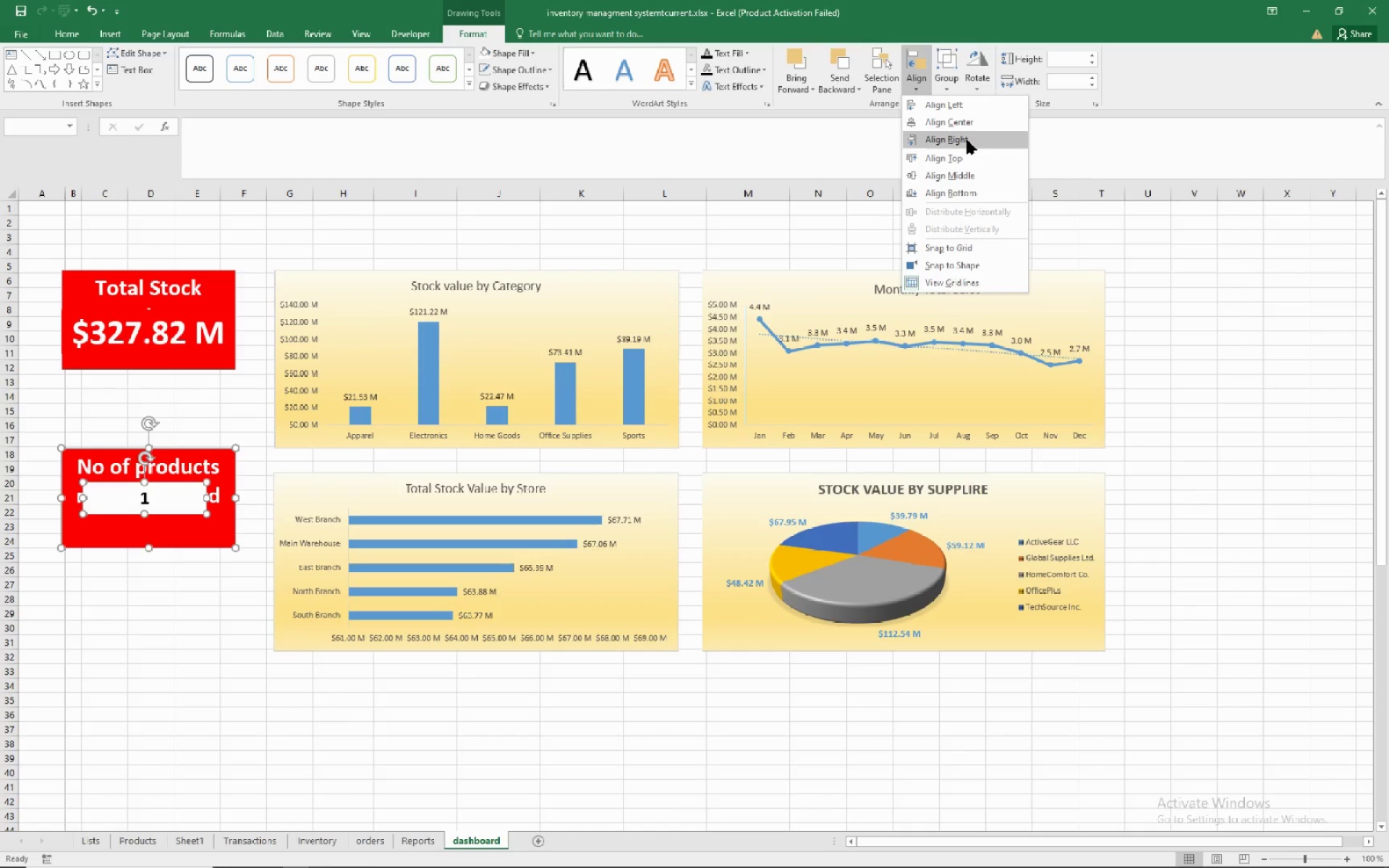 
left_click([967, 119])
 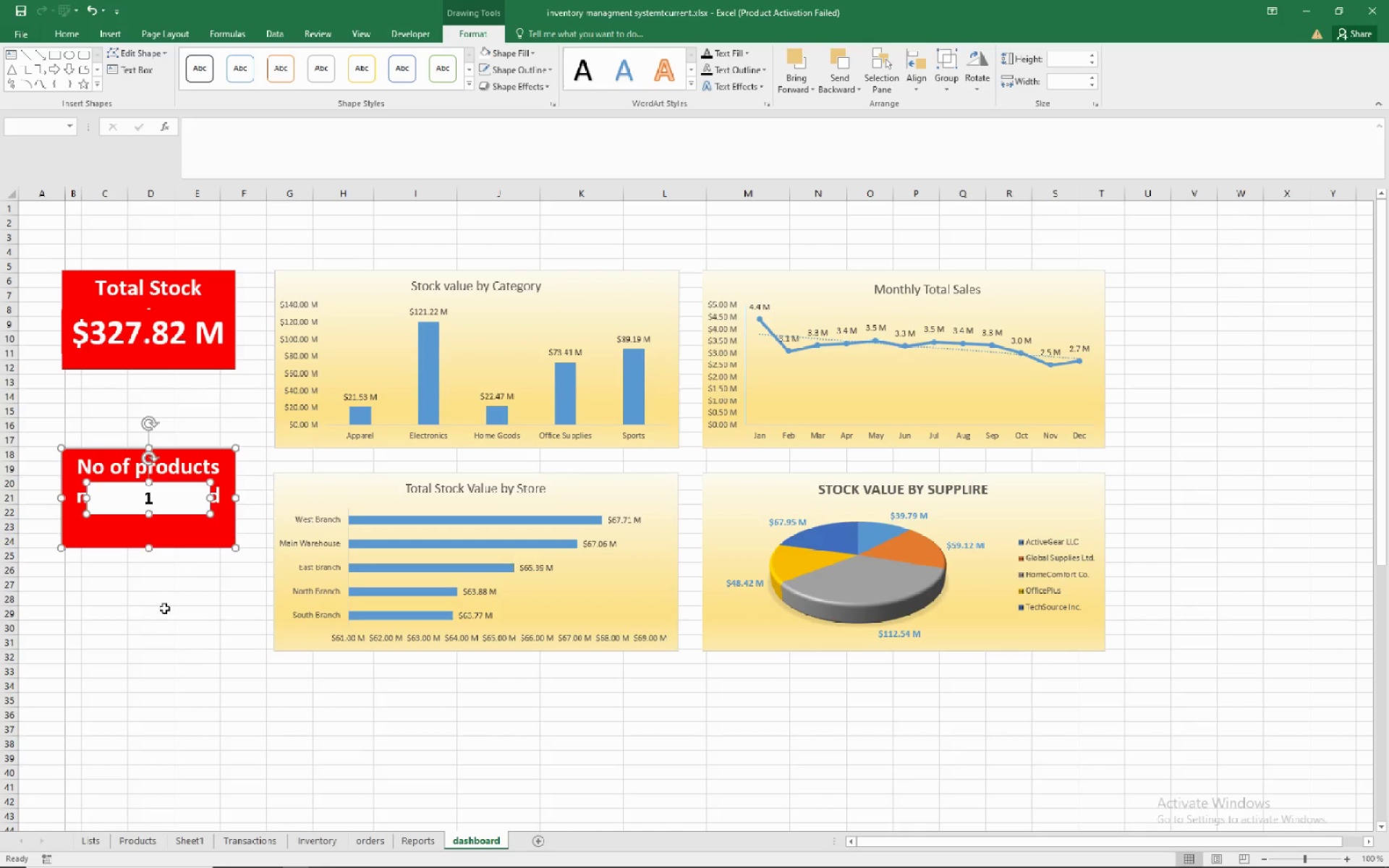 
left_click([163, 608])
 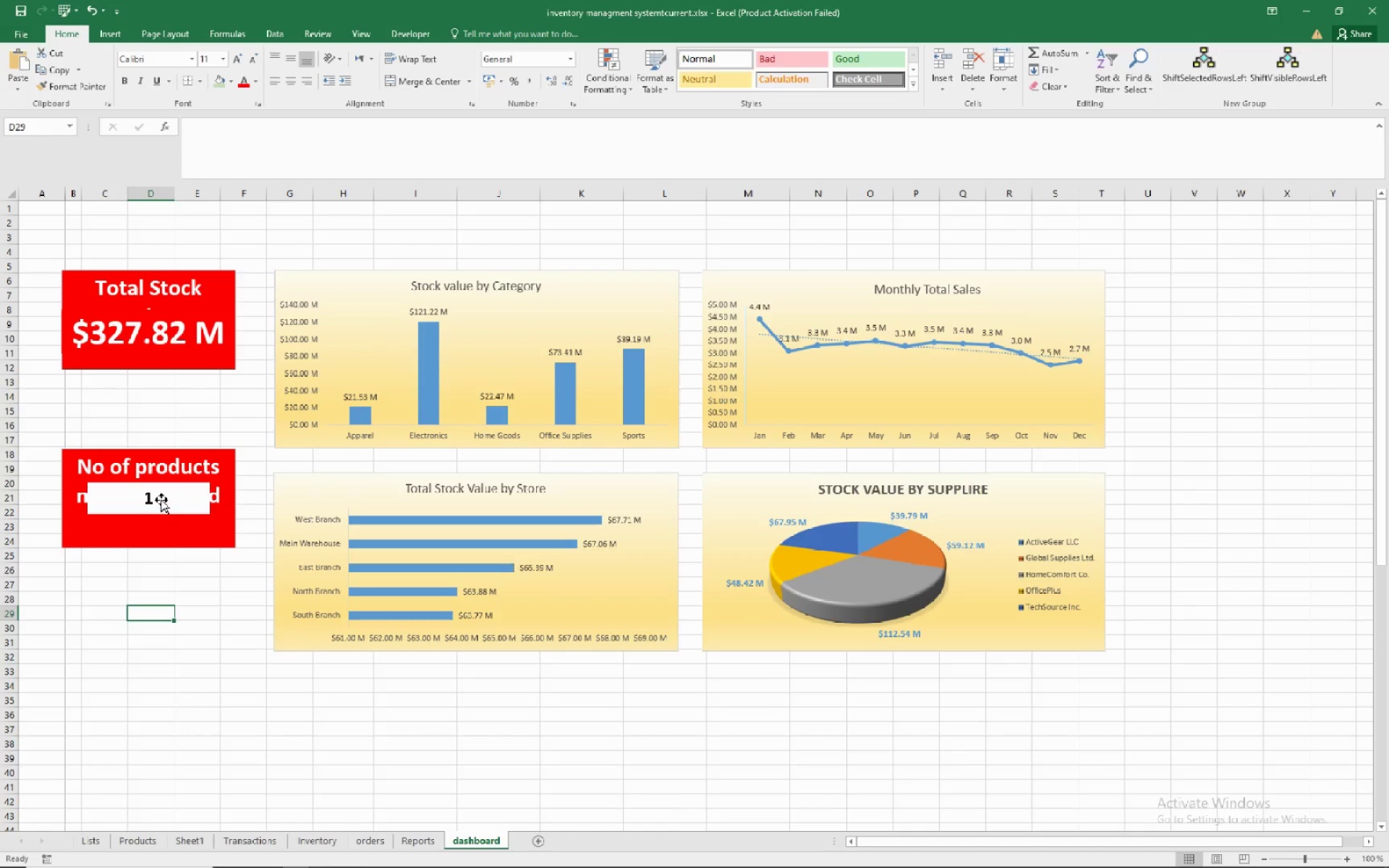 
left_click([161, 500])
 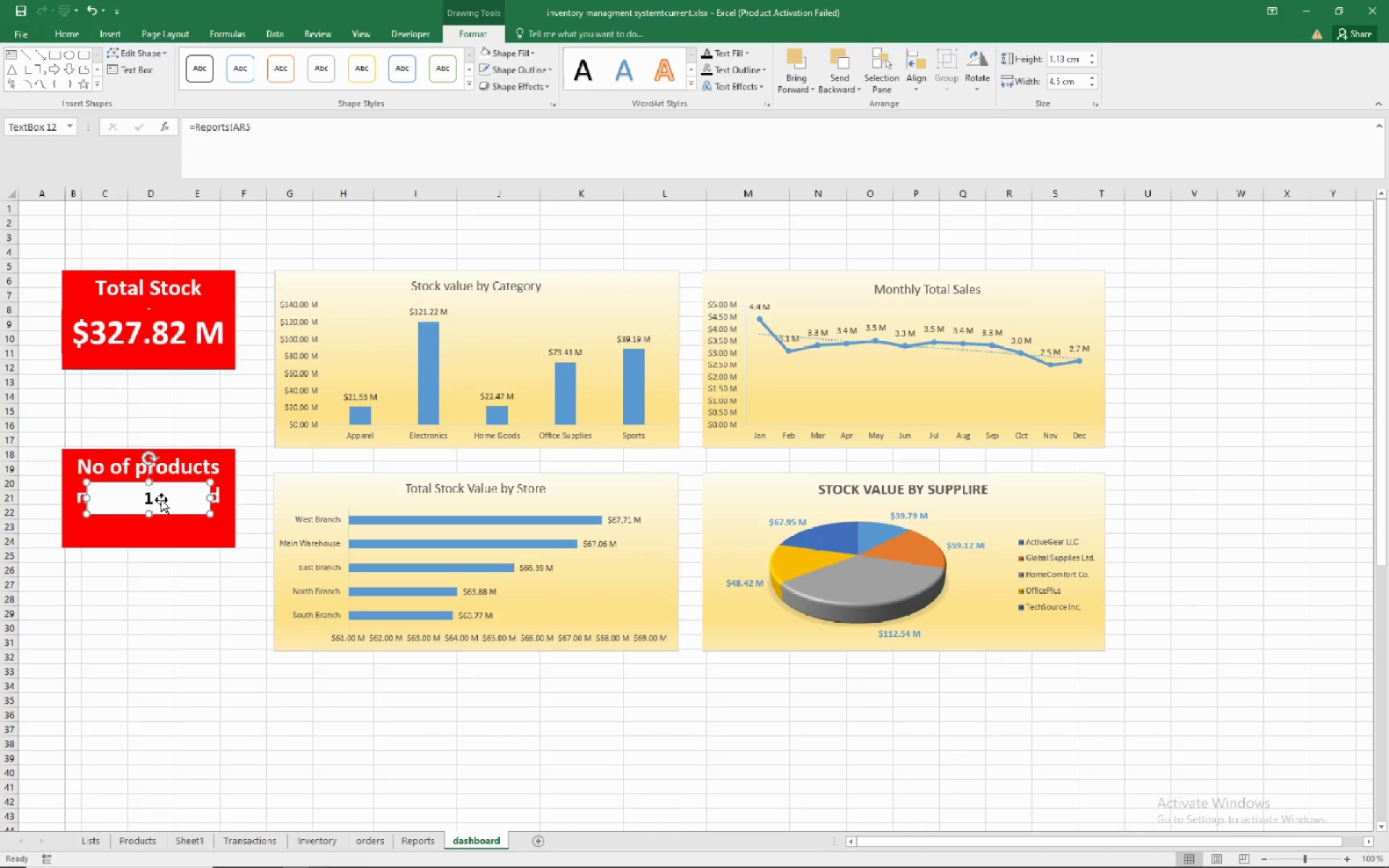 
hold_key(key=ArrowDown, duration=1.24)
 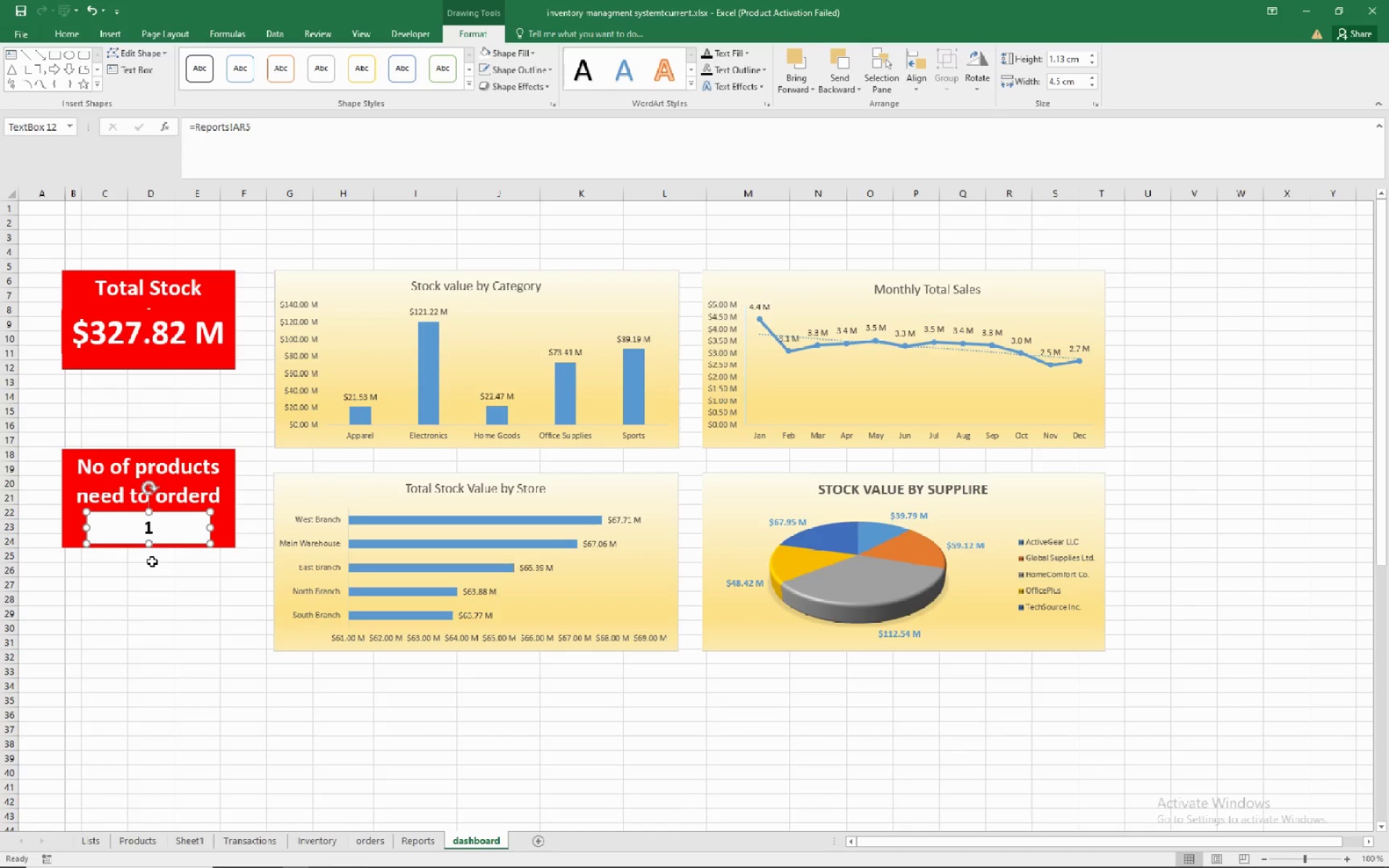 
key(ArrowUp)
 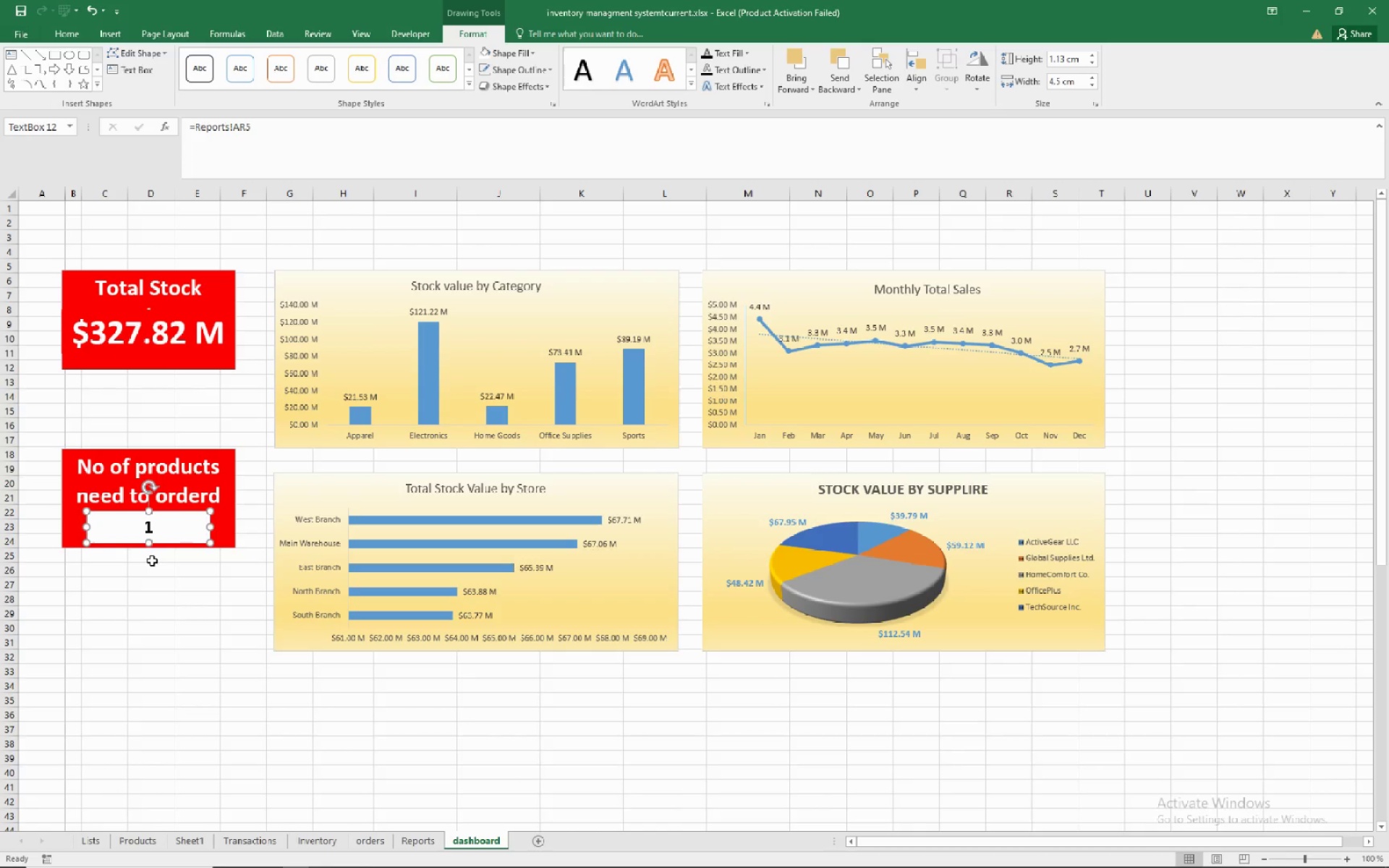 
key(ArrowUp)
 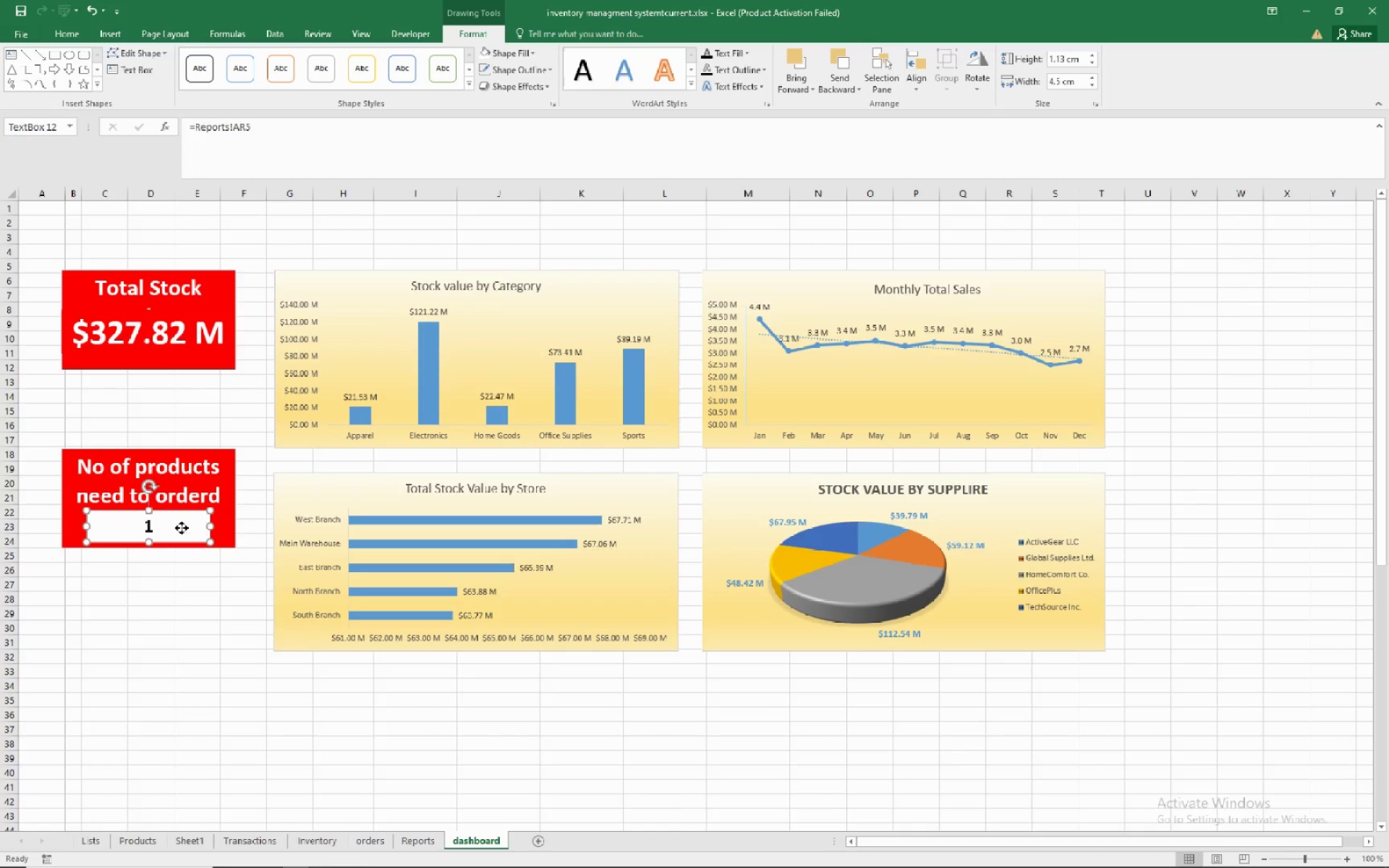 
left_click([182, 528])
 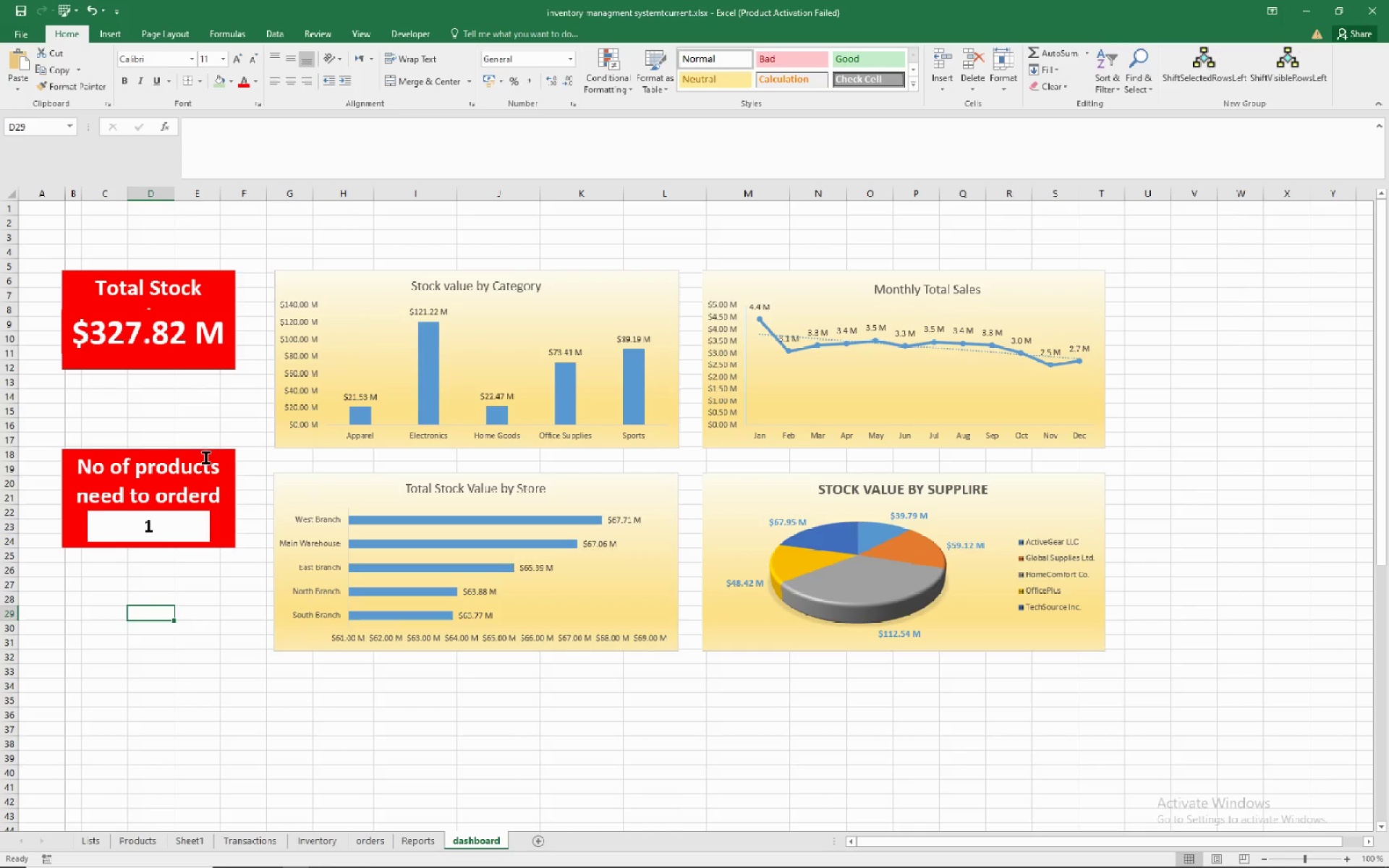 
wait(15.72)
 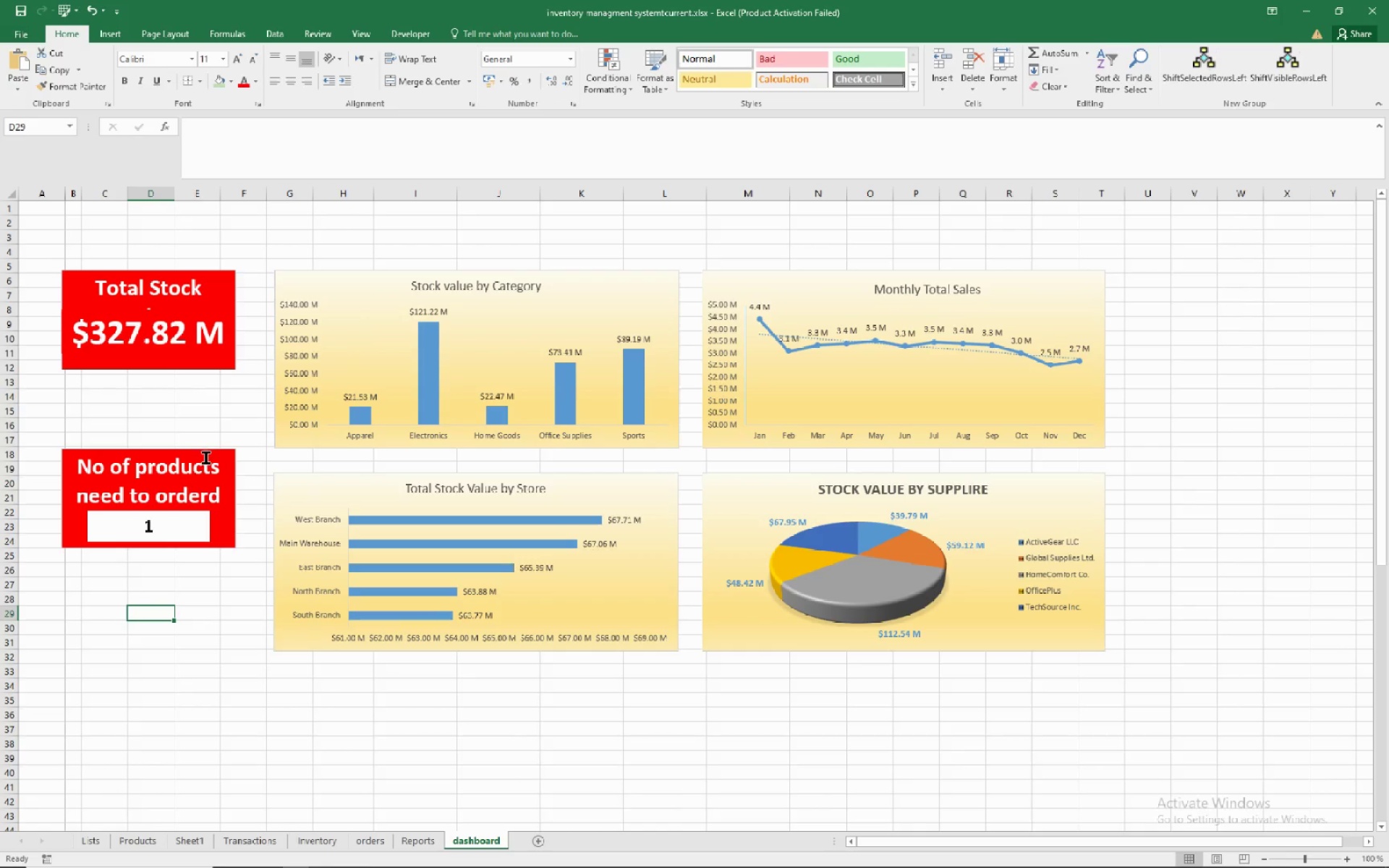 
left_click([96, 32])
 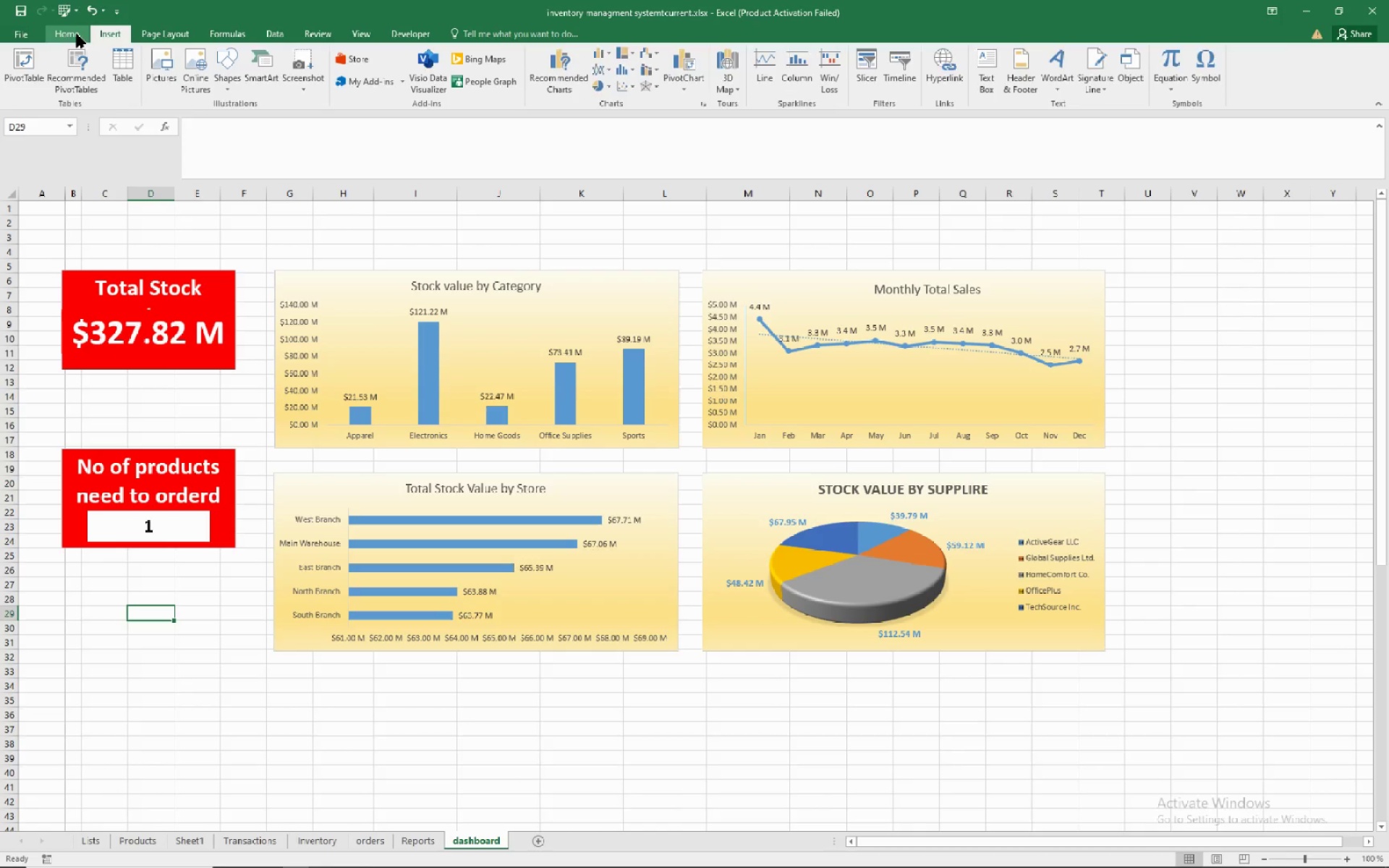 
left_click([77, 34])
 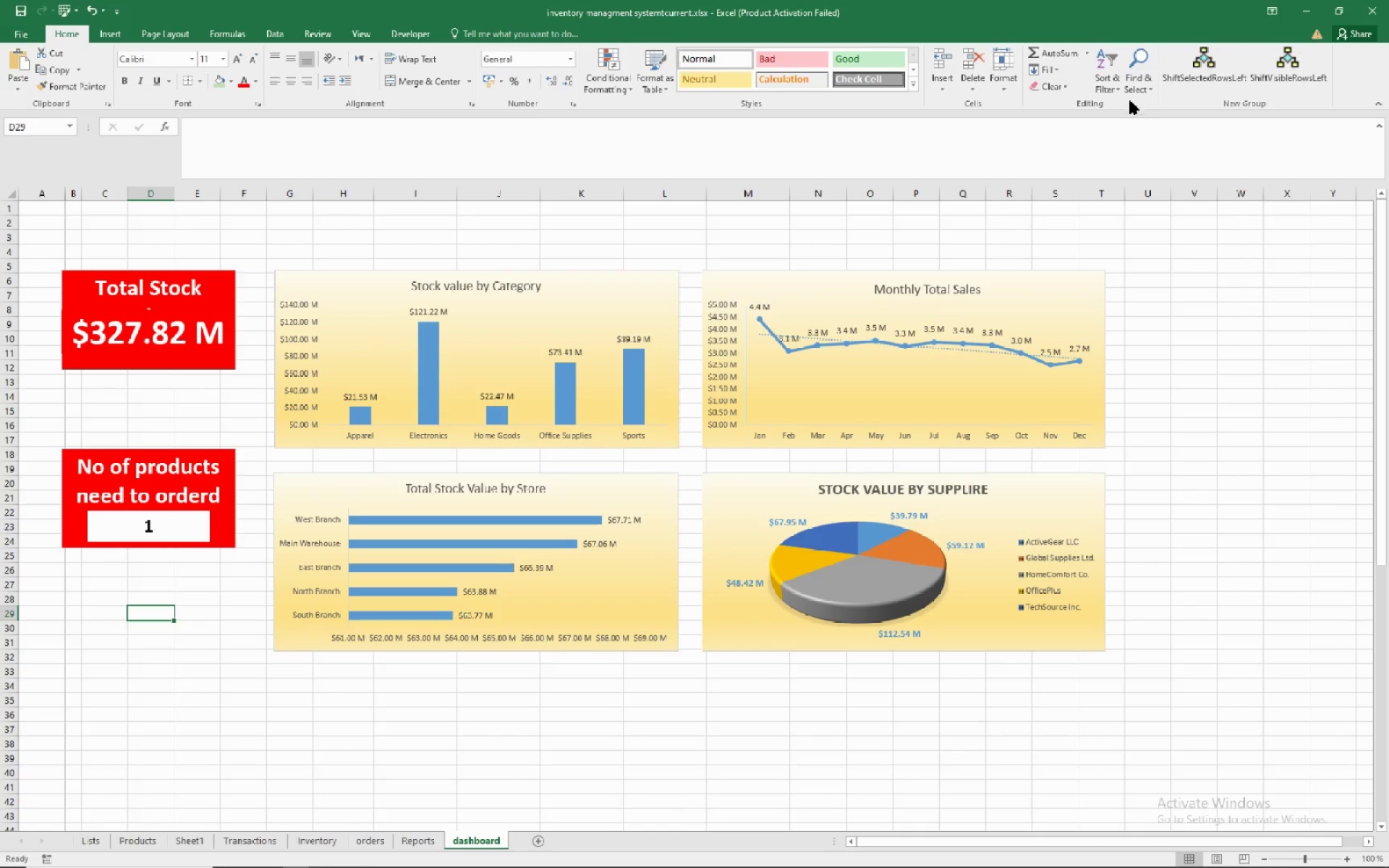 
left_click([1137, 89])
 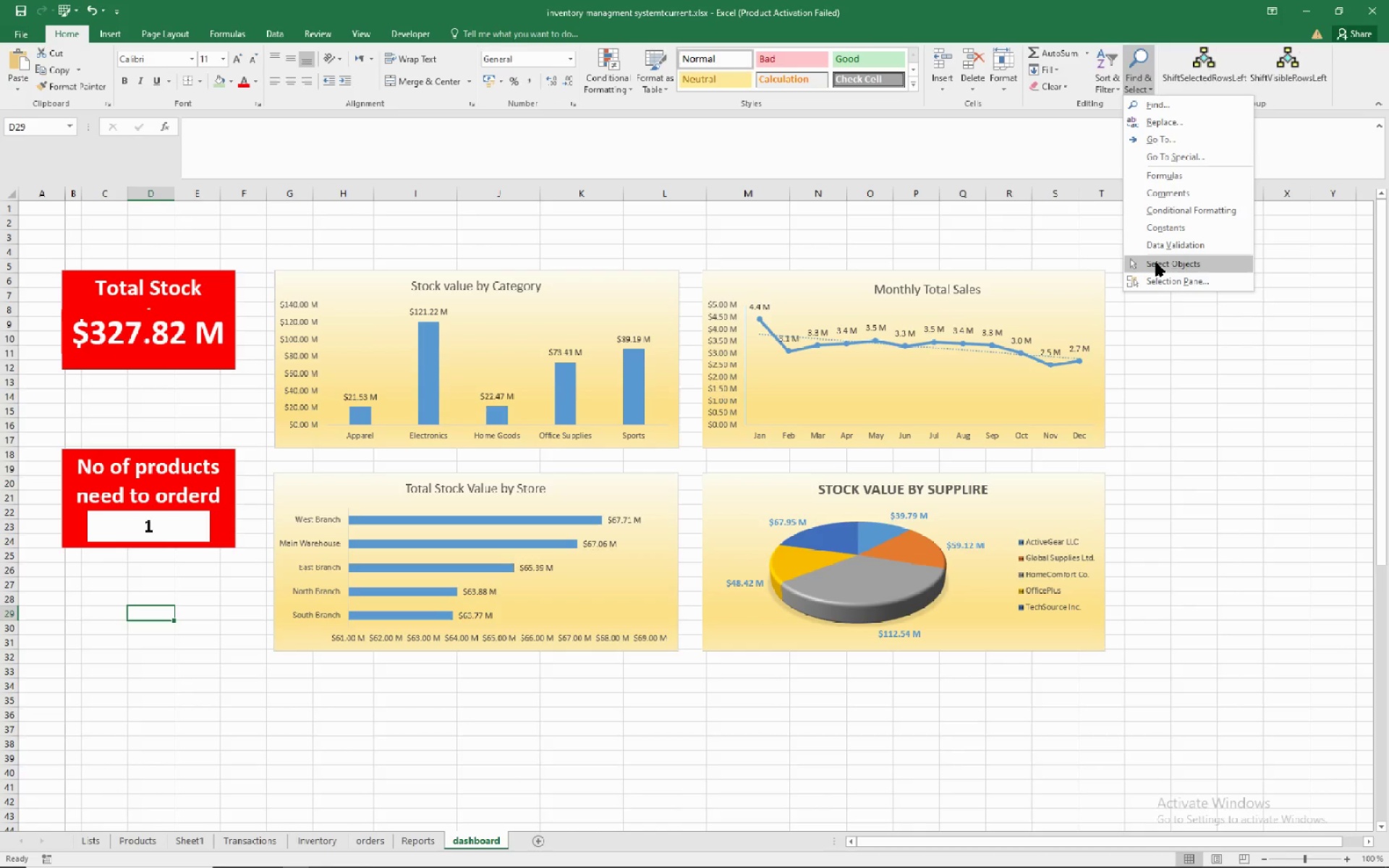 
left_click([1156, 263])
 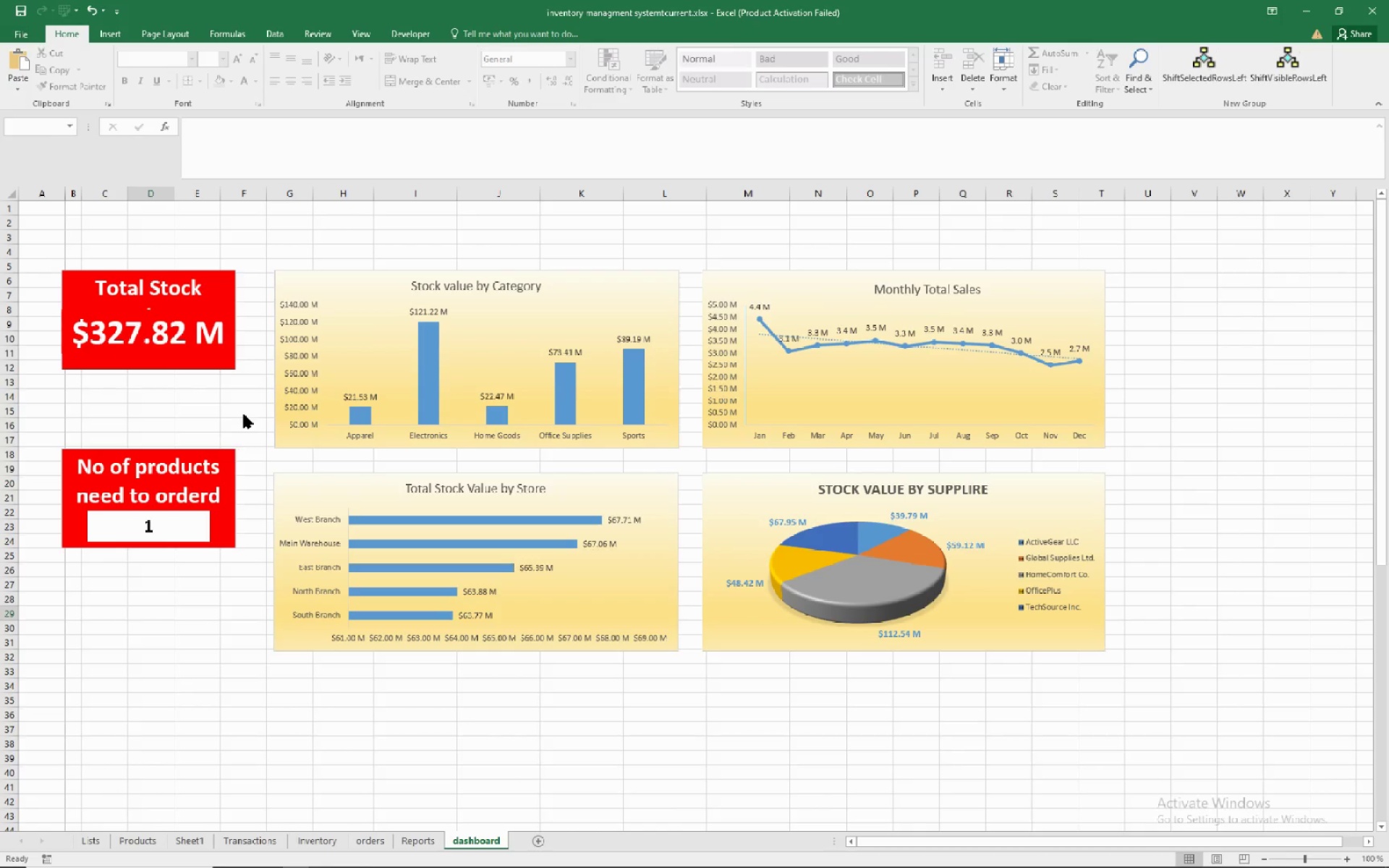 
left_click_drag(start_coordinate=[247, 407], to_coordinate=[17, 608])
 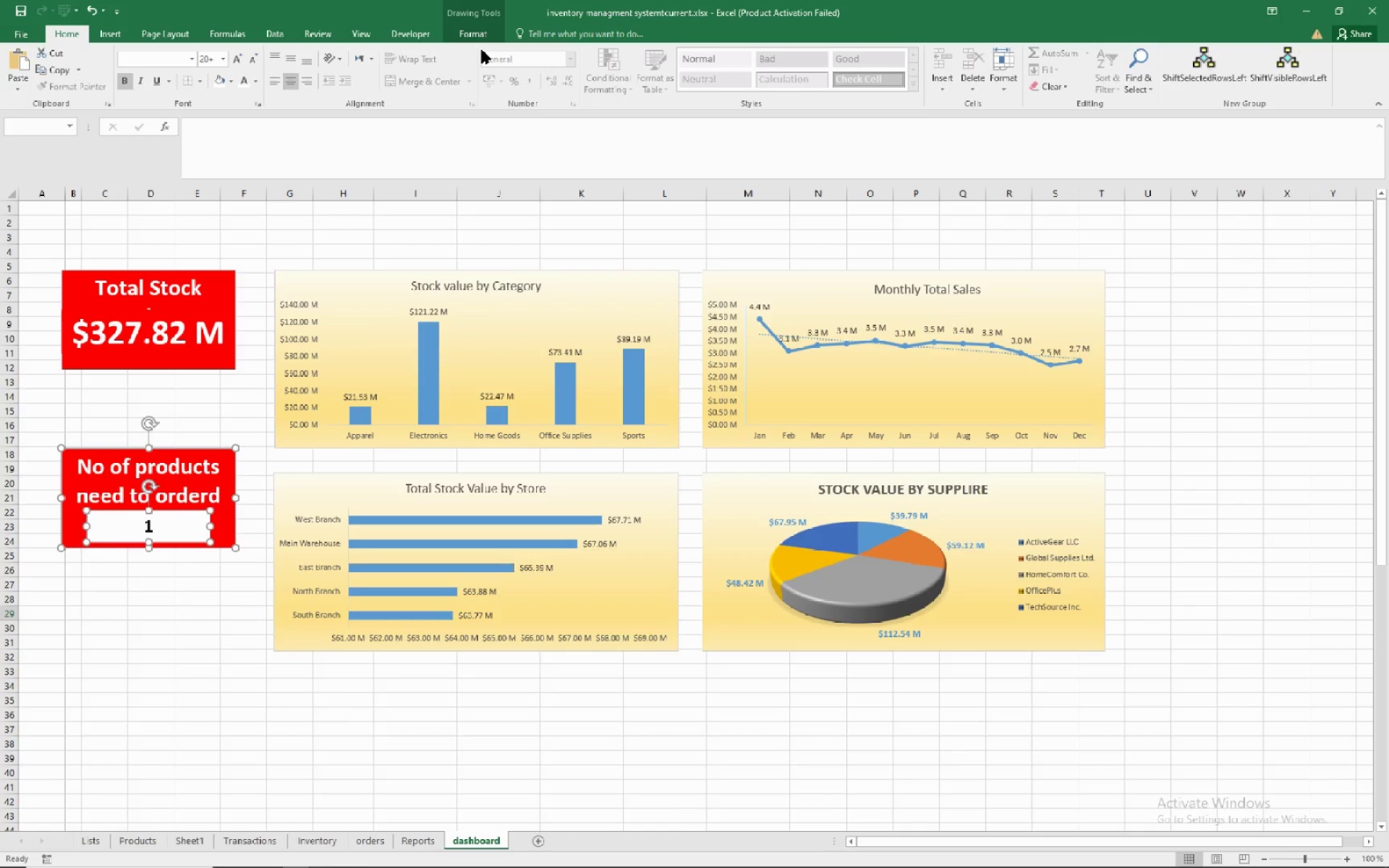 
left_click([481, 35])
 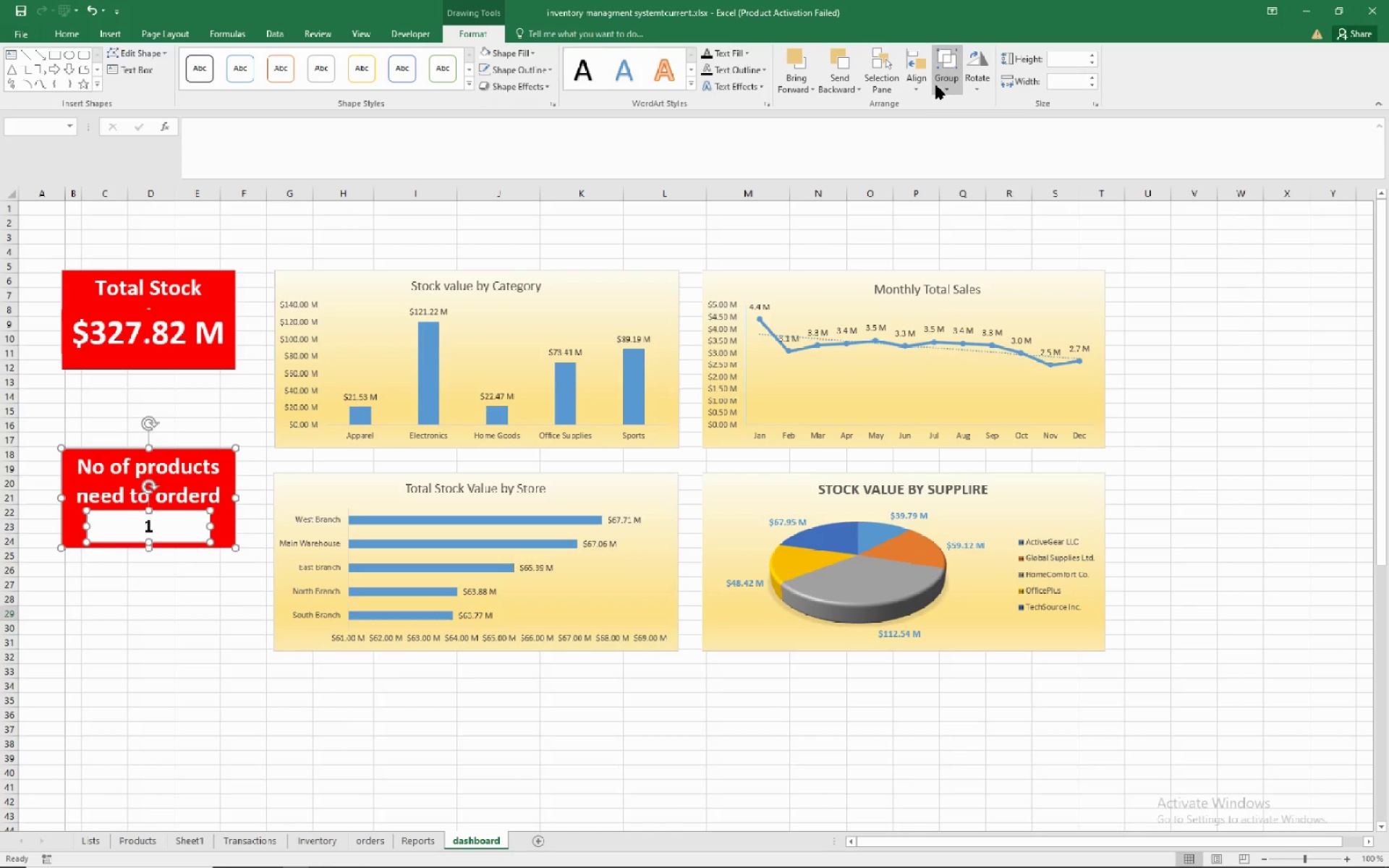 
left_click([949, 80])
 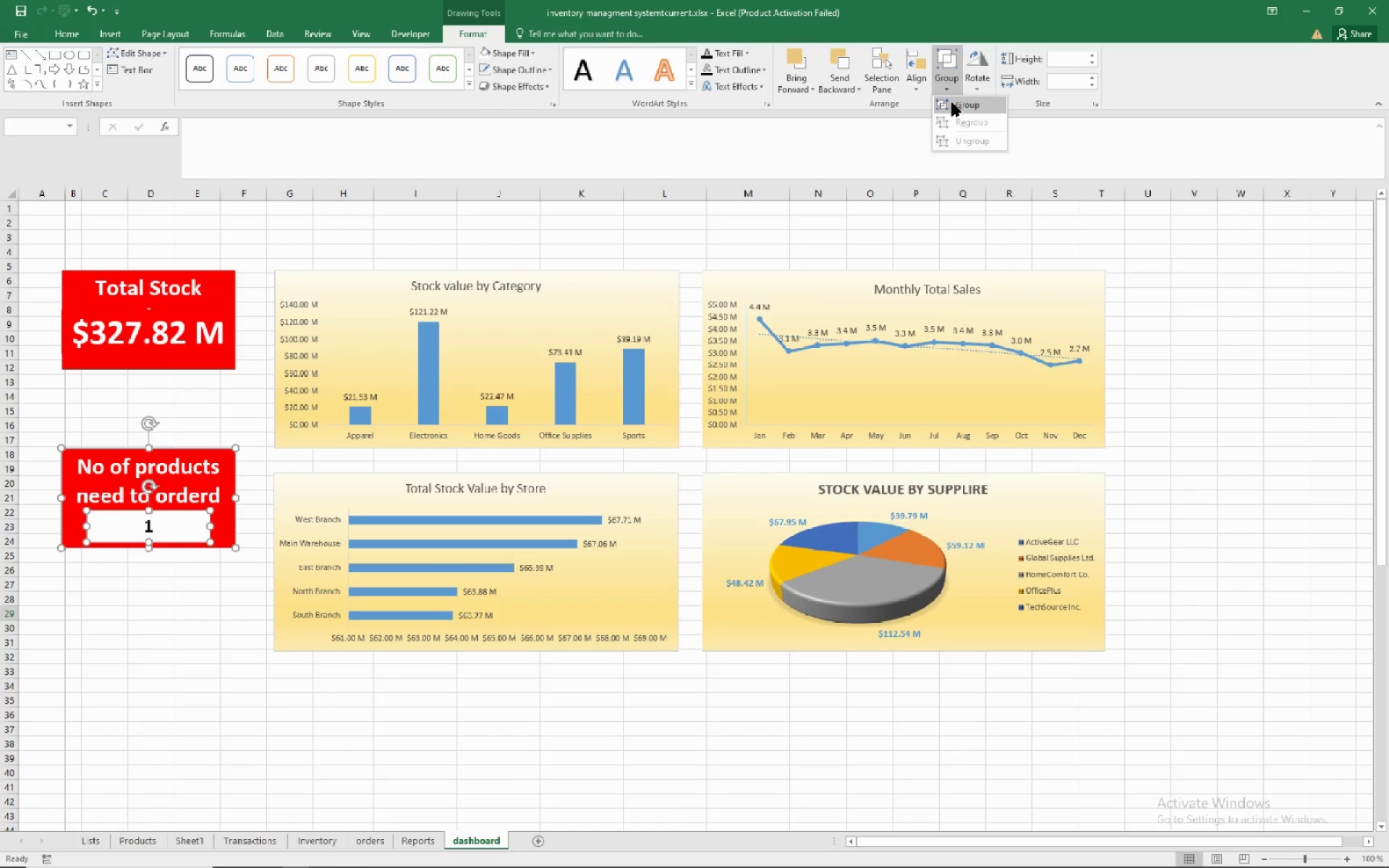 
left_click([952, 103])
 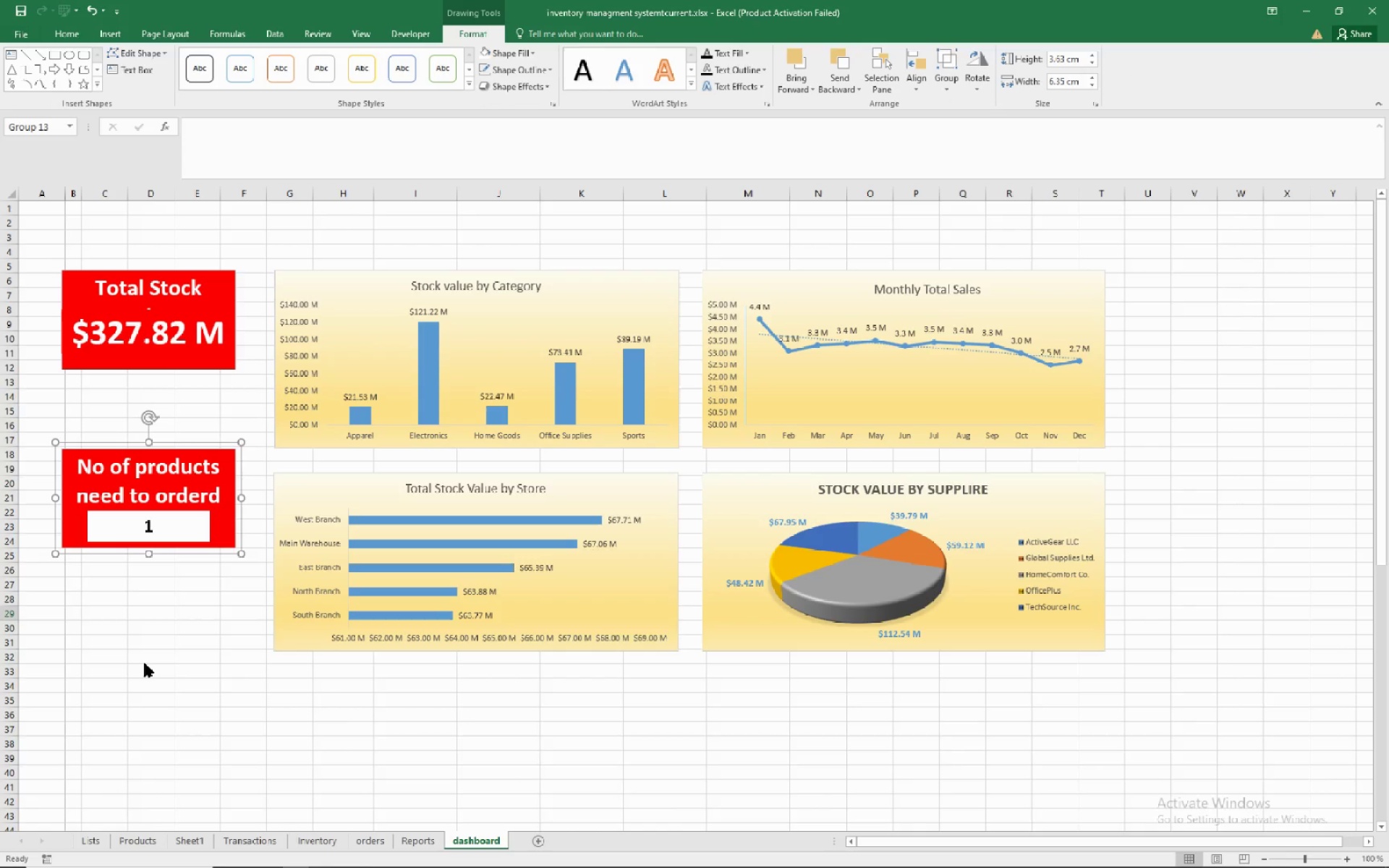 
left_click([145, 663])
 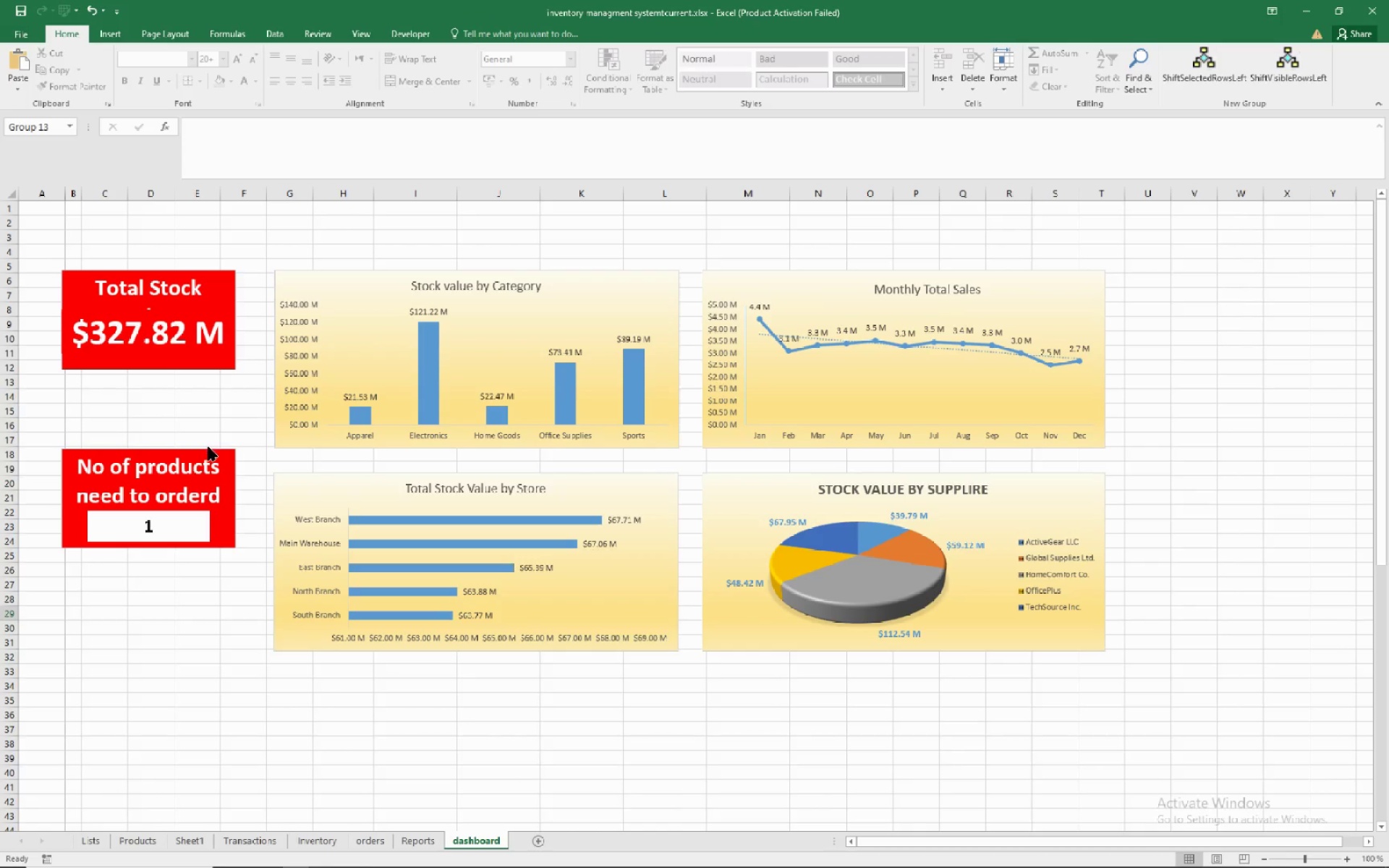 
left_click([207, 449])
 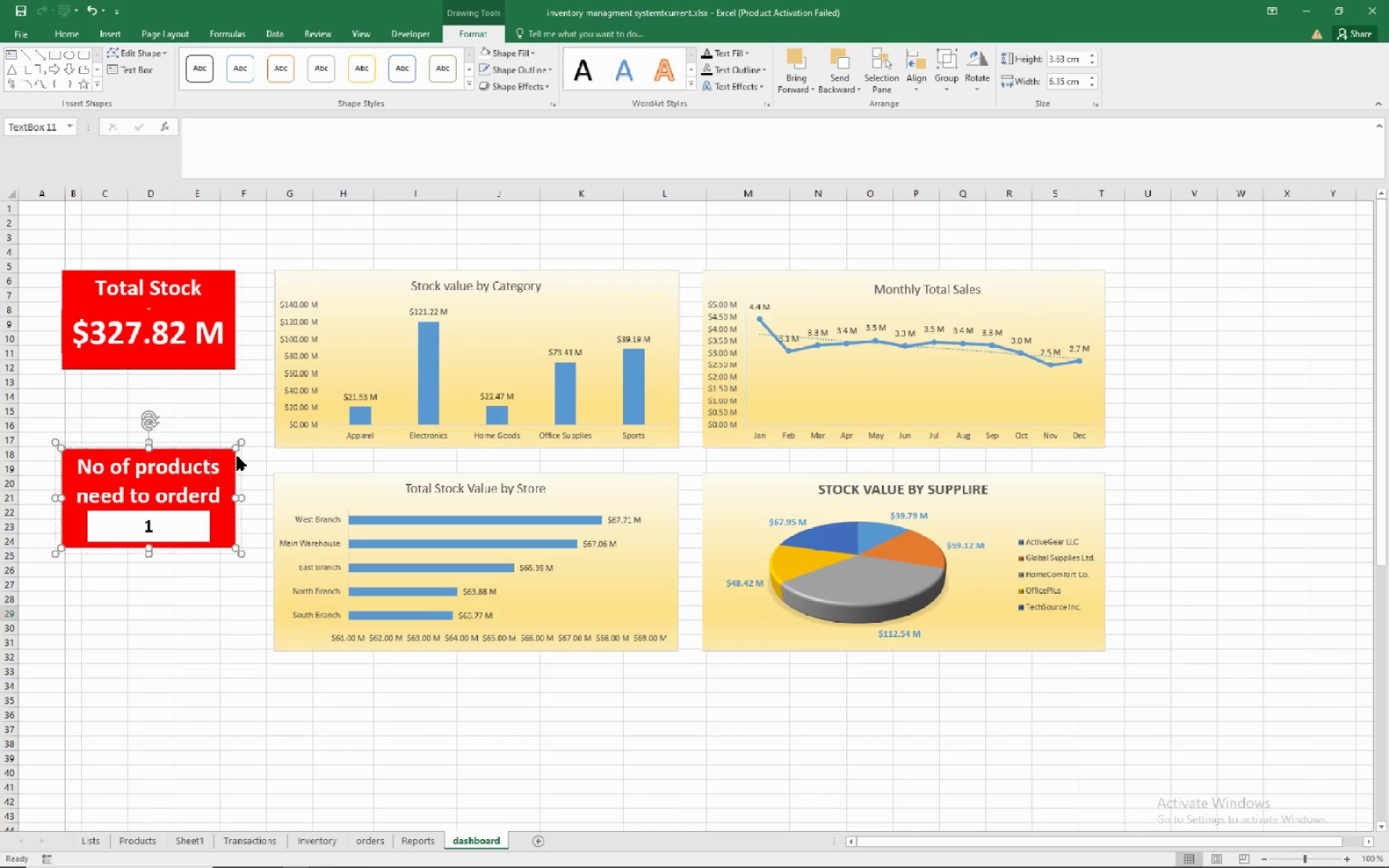 
left_click([238, 456])
 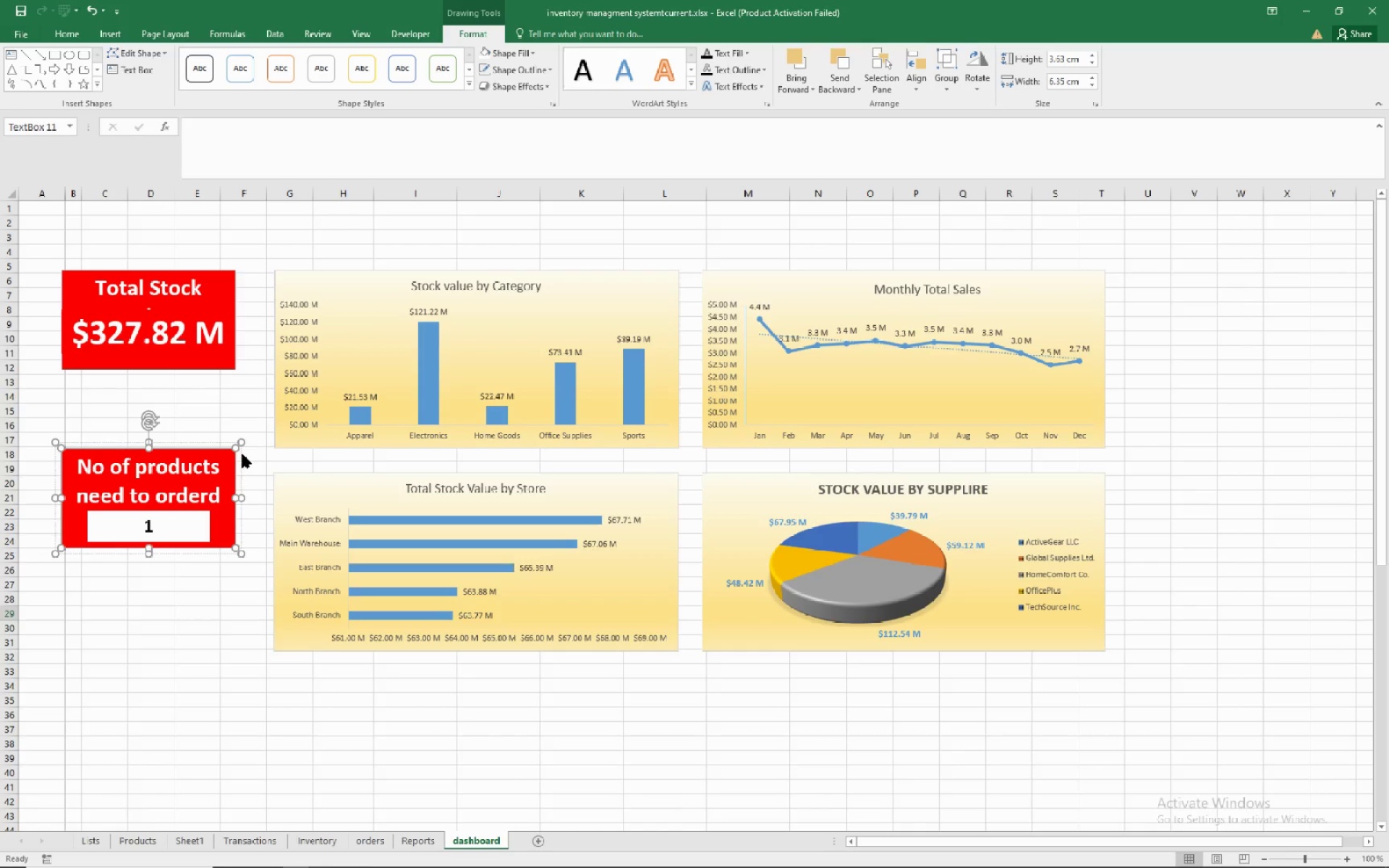 
left_click([242, 454])
 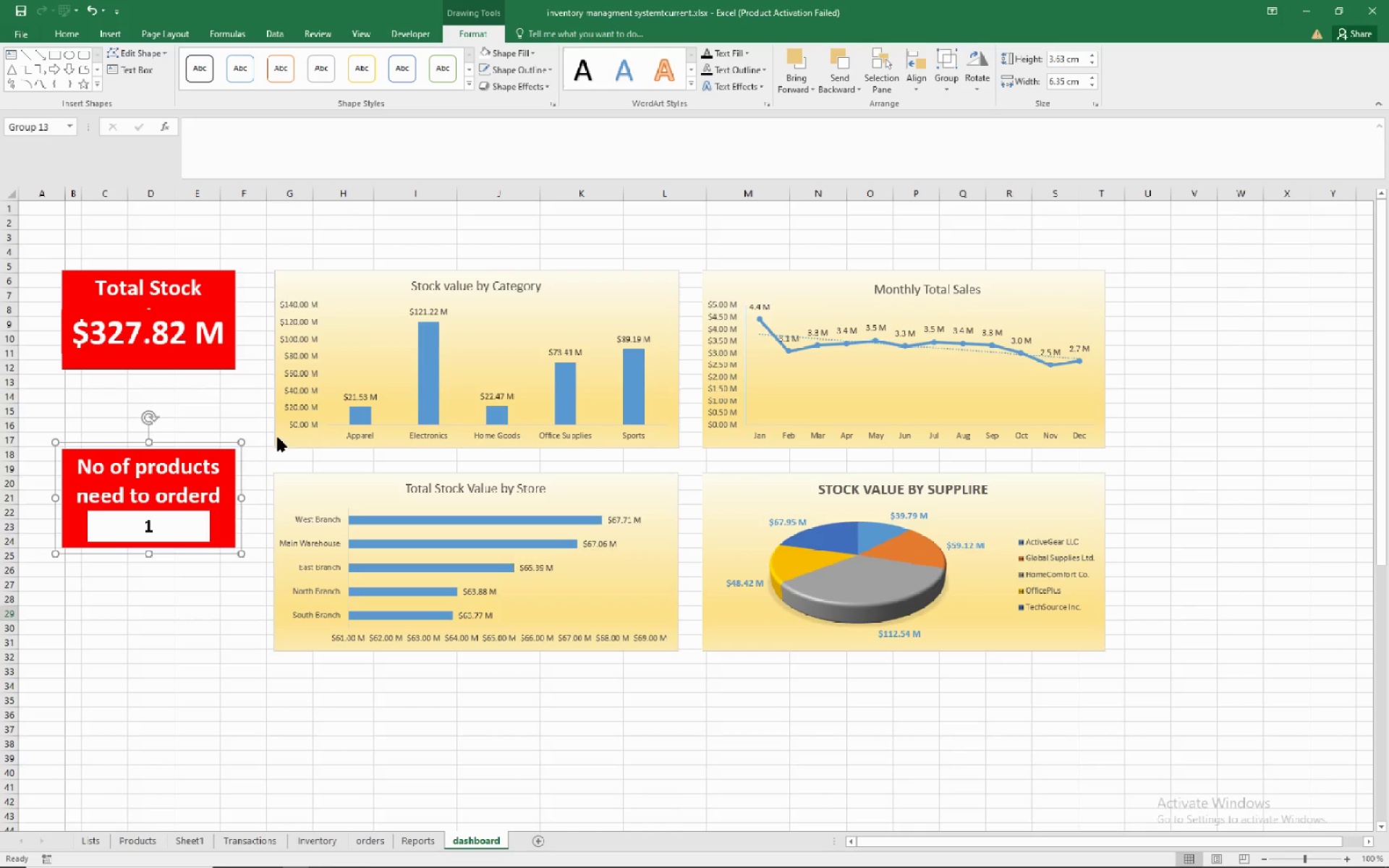 
hold_key(key=ArrowUp, duration=1.35)
 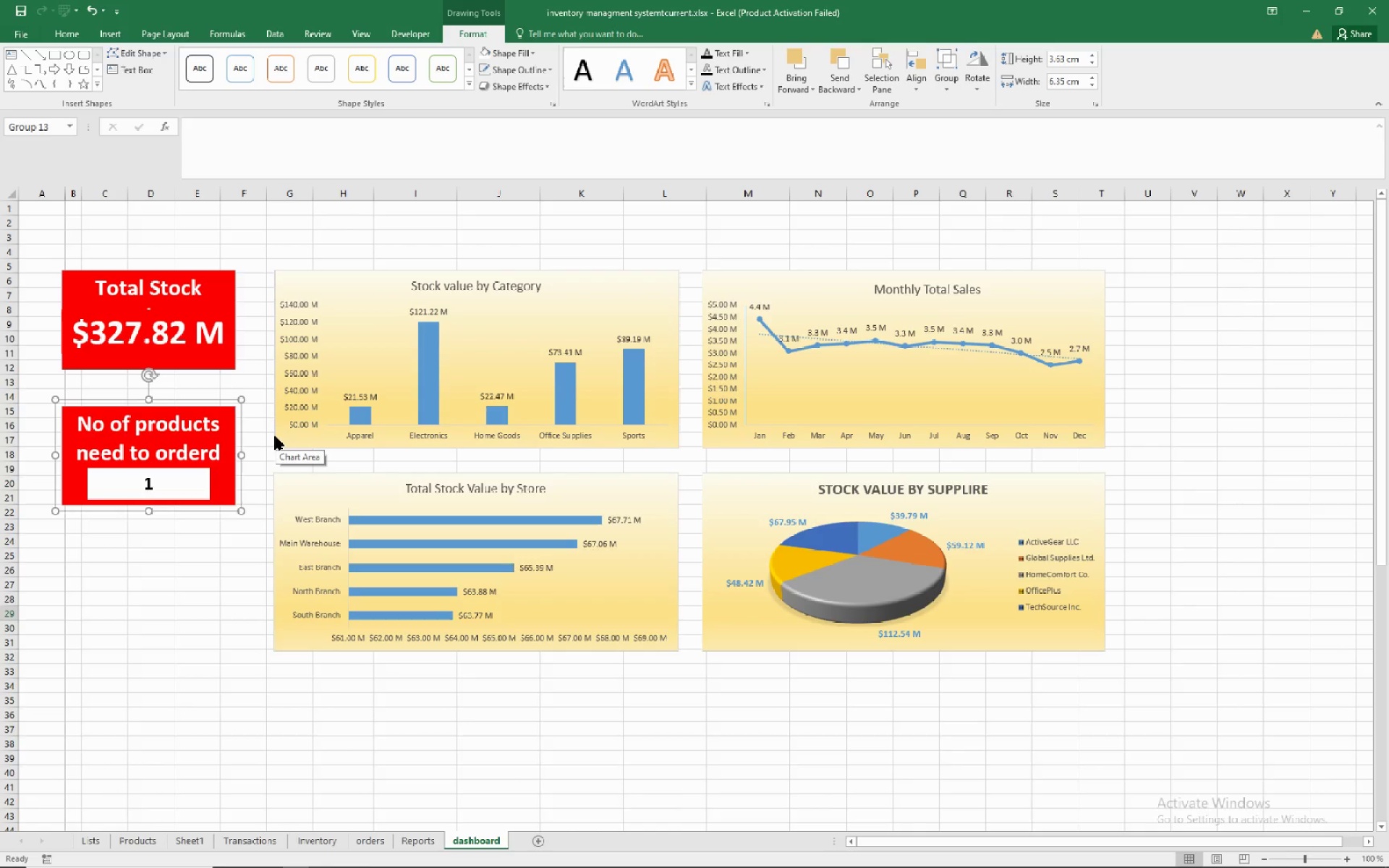 
hold_key(key=ArrowUp, duration=1.1)
 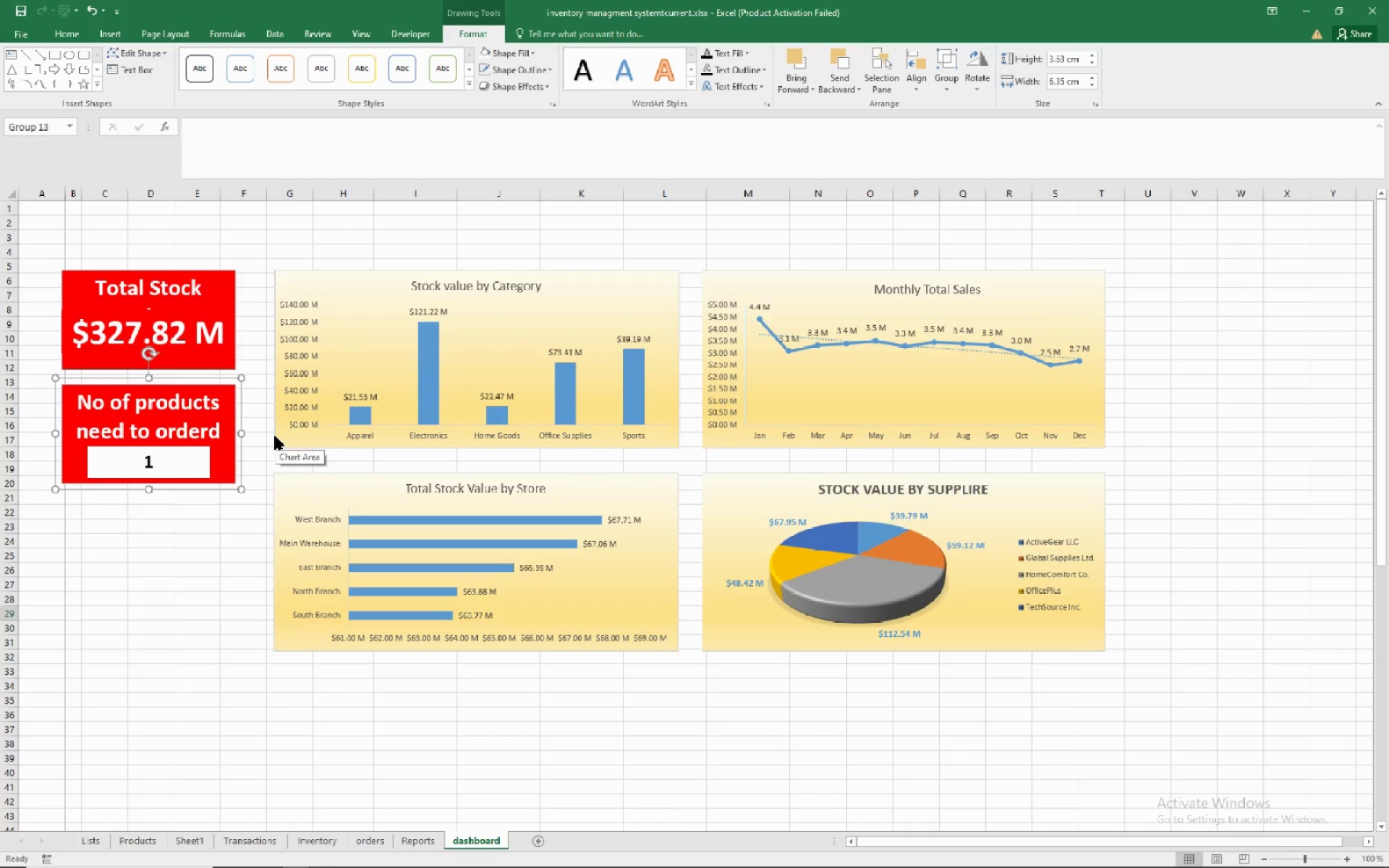 
hold_key(key=ArrowUp, duration=1.33)
 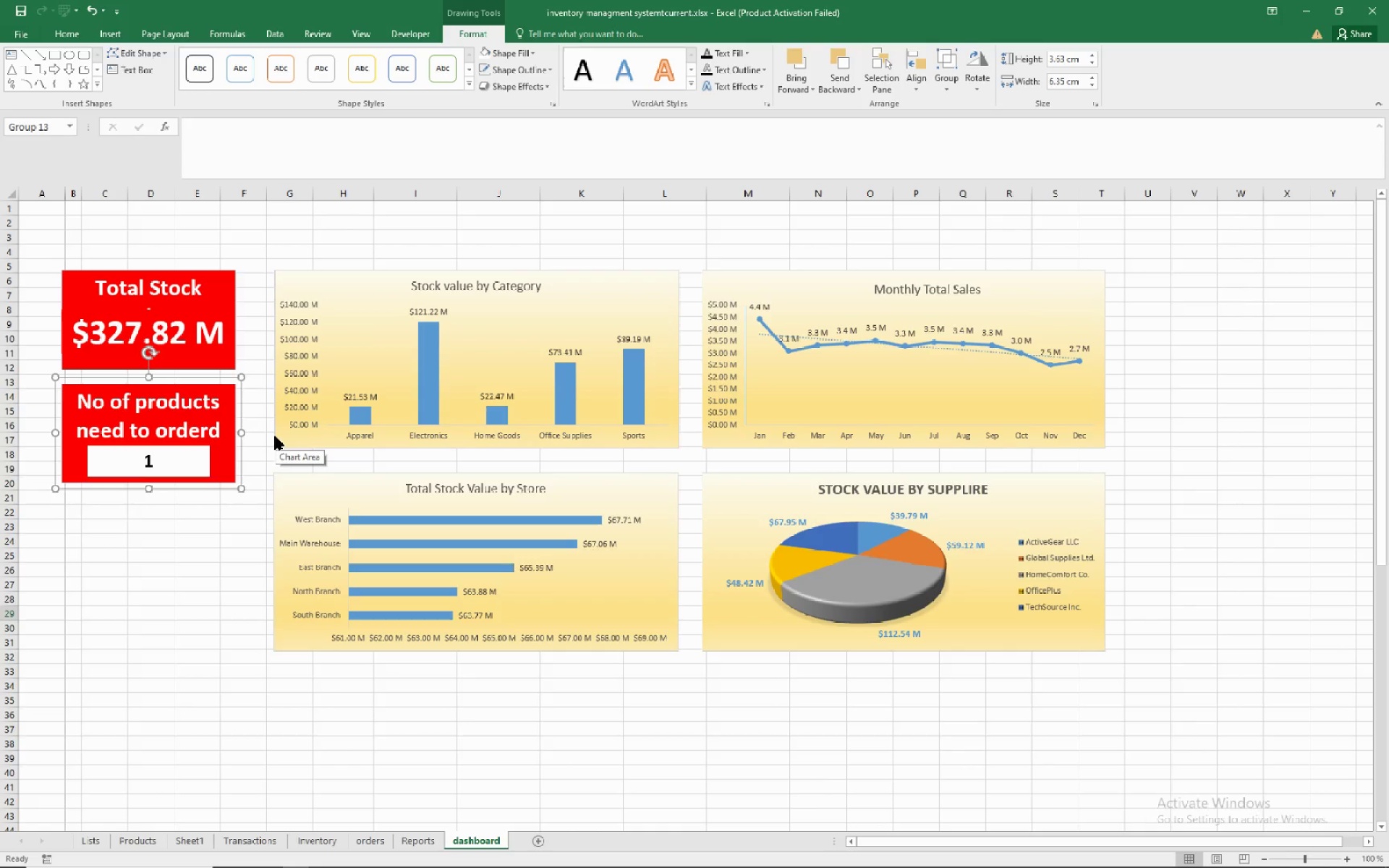 
key(ArrowUp)
 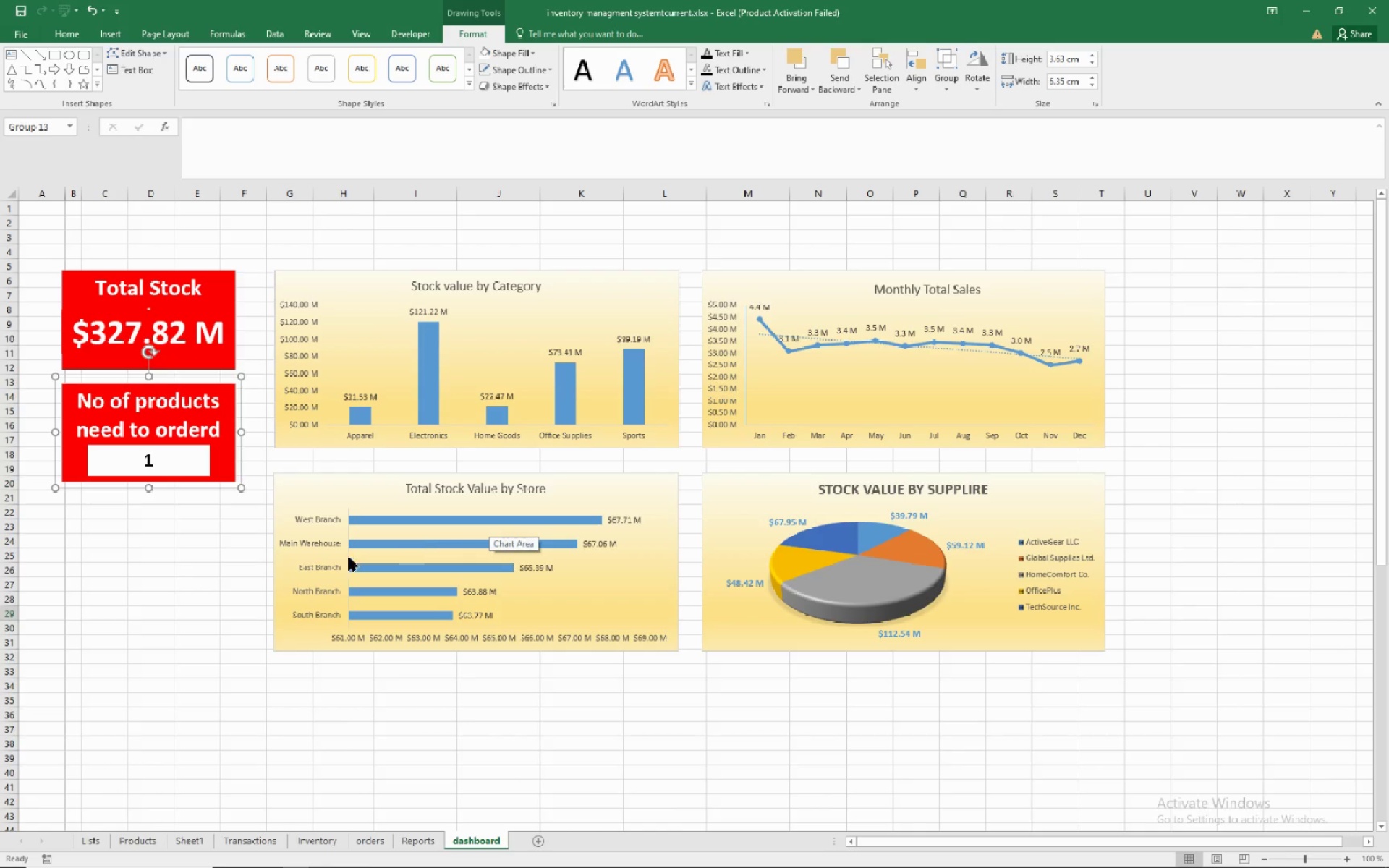 
left_click([190, 580])
 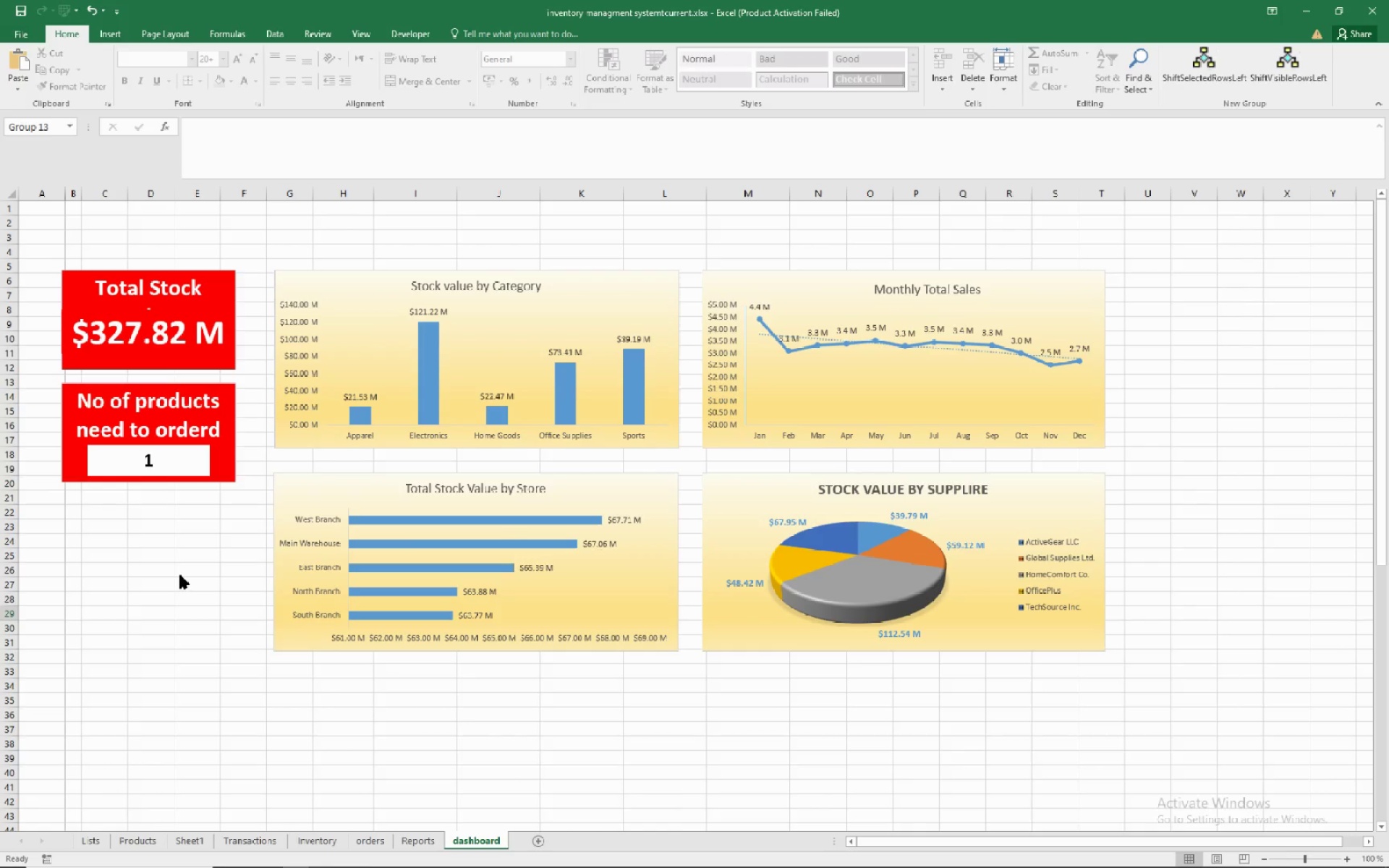 
wait(8.33)
 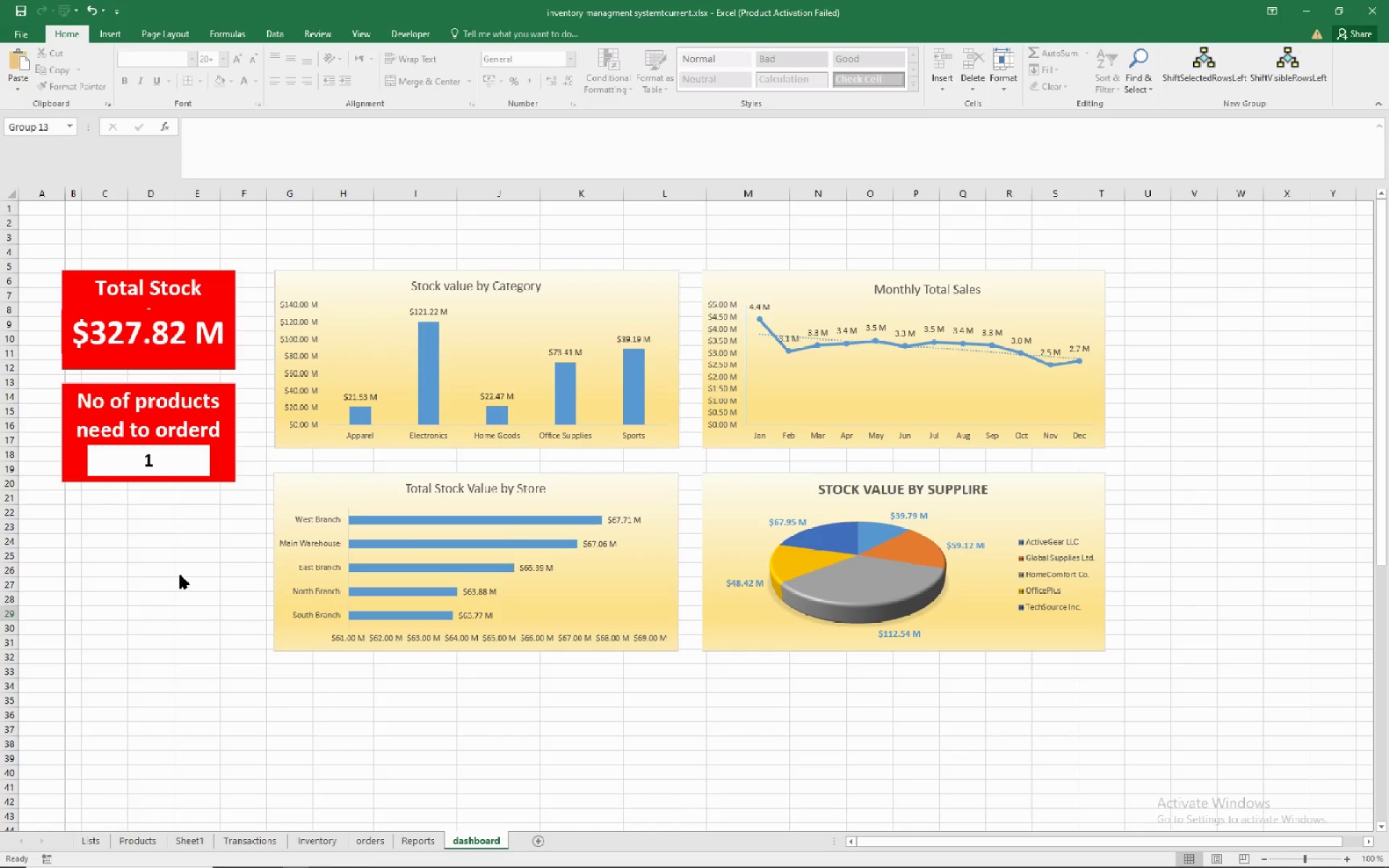 
mouse_move([574, 293])
 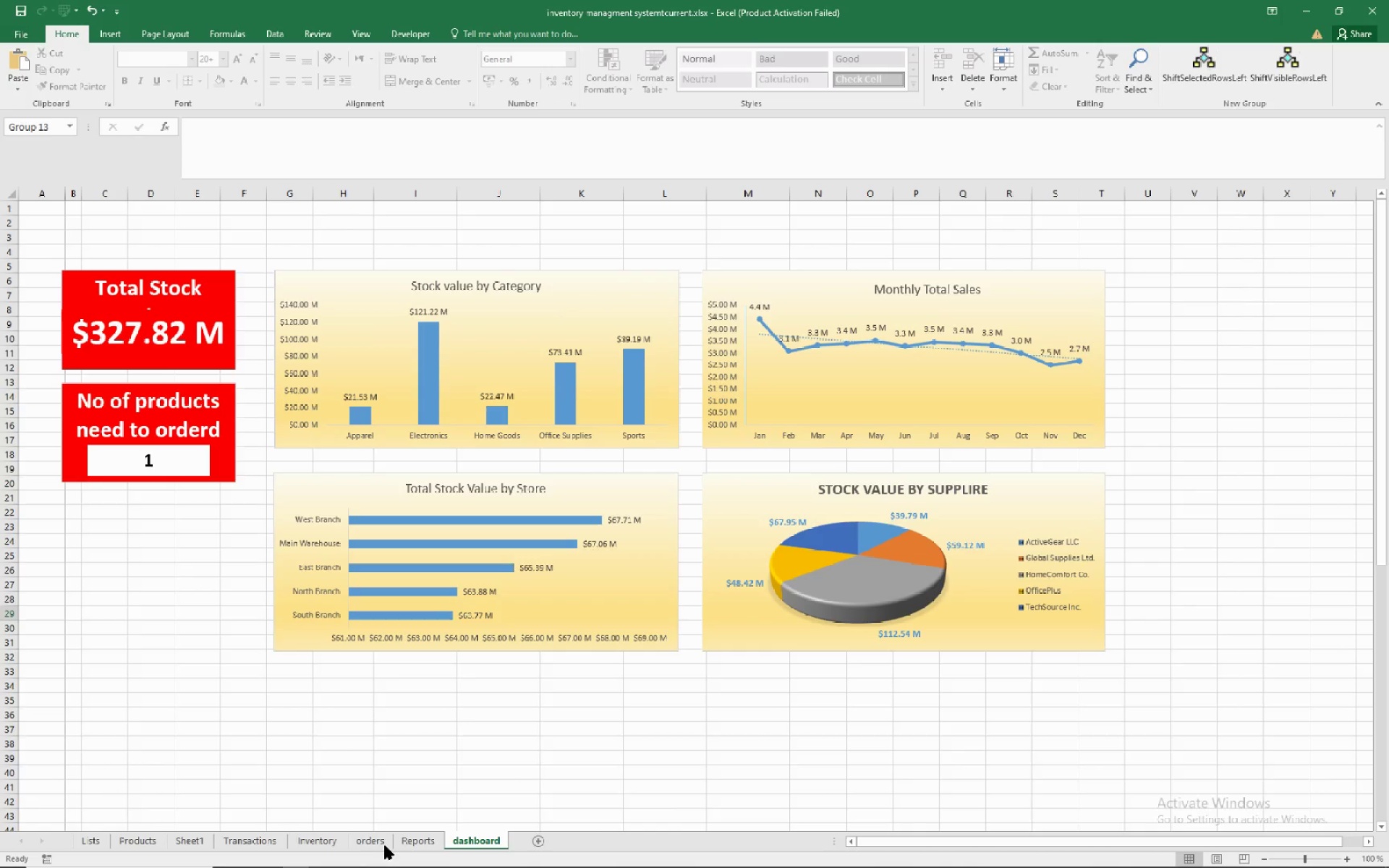 
wait(5.2)
 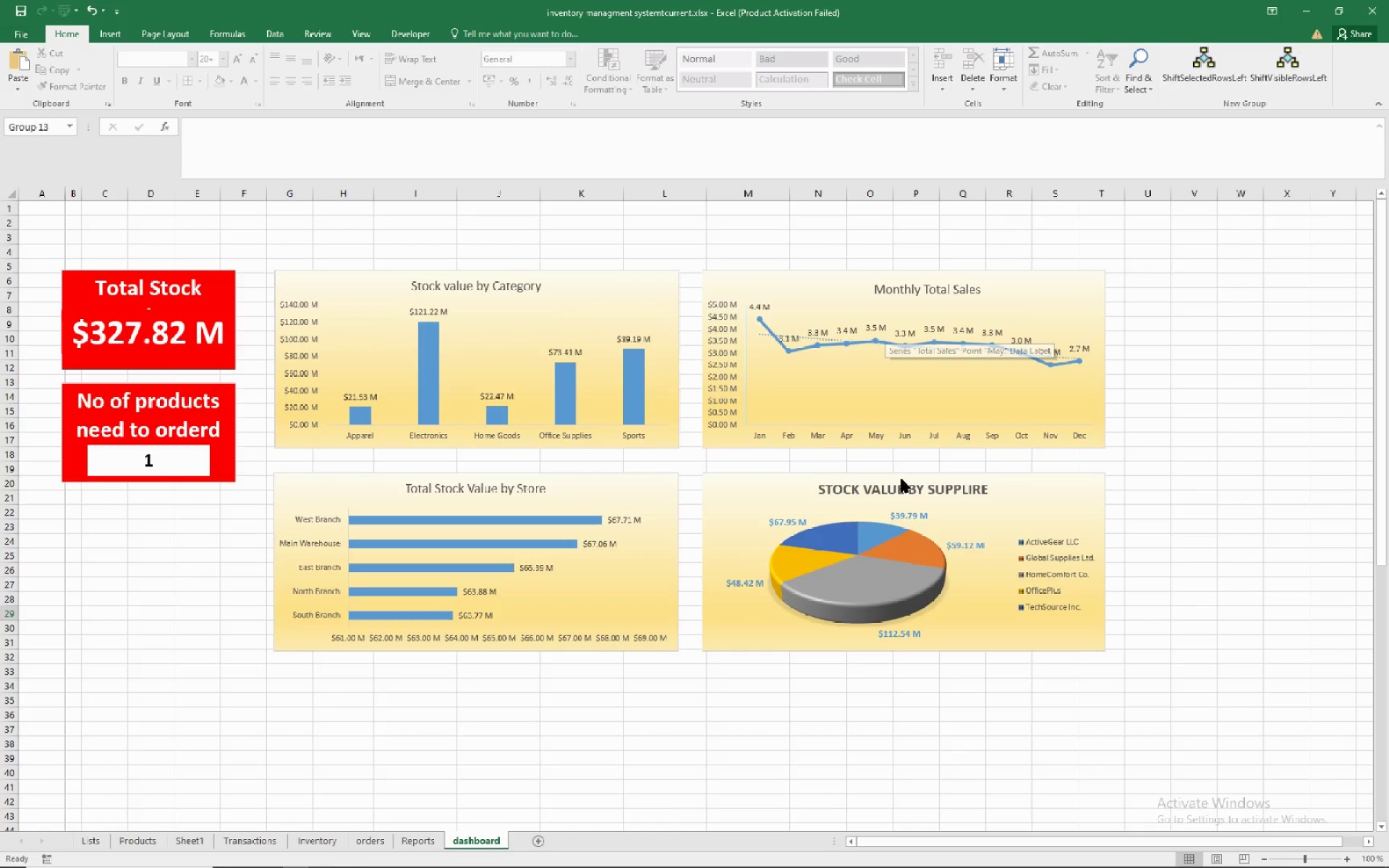 
left_click([413, 843])
 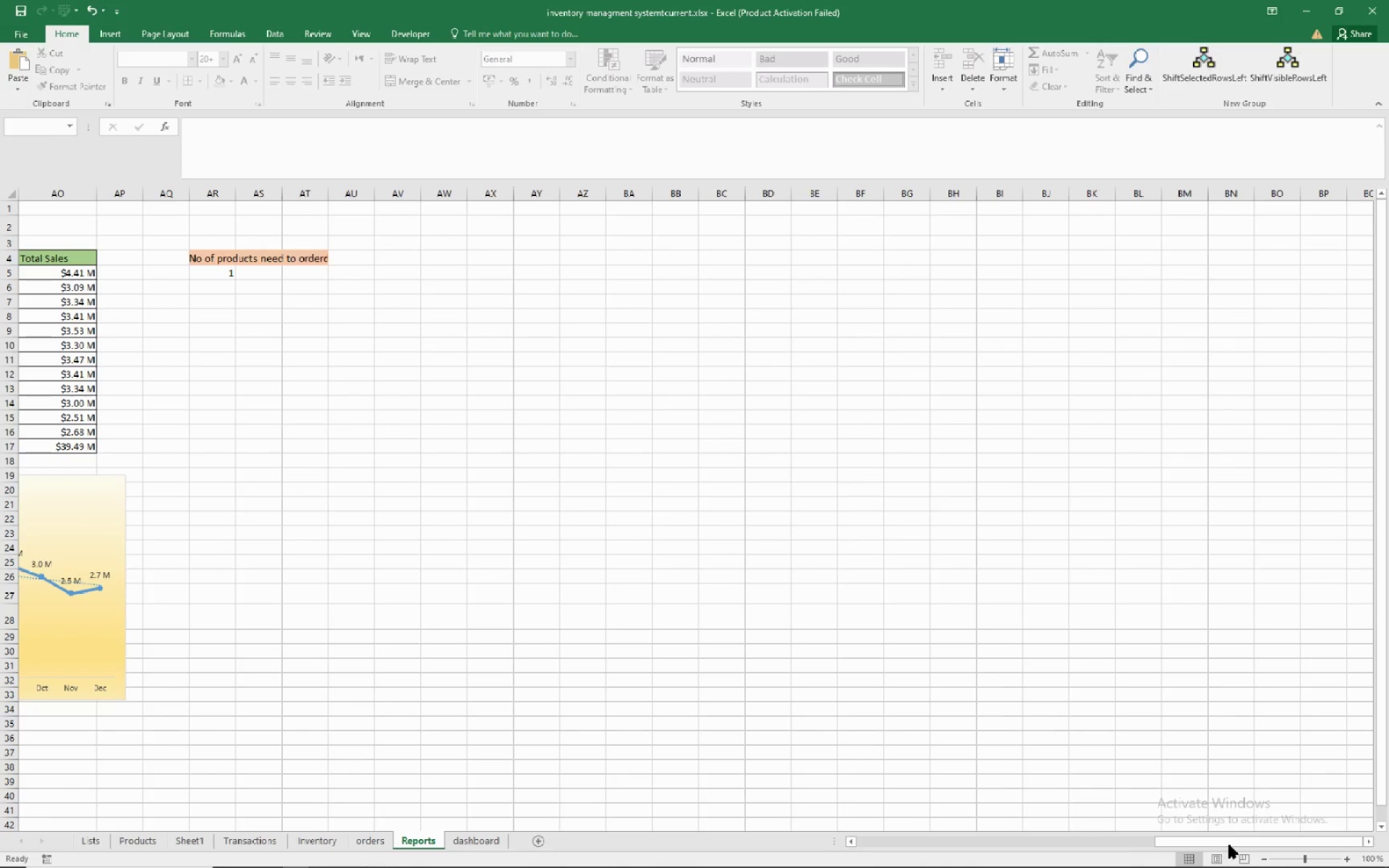 
left_click_drag(start_coordinate=[1236, 843], to_coordinate=[1139, 848])
 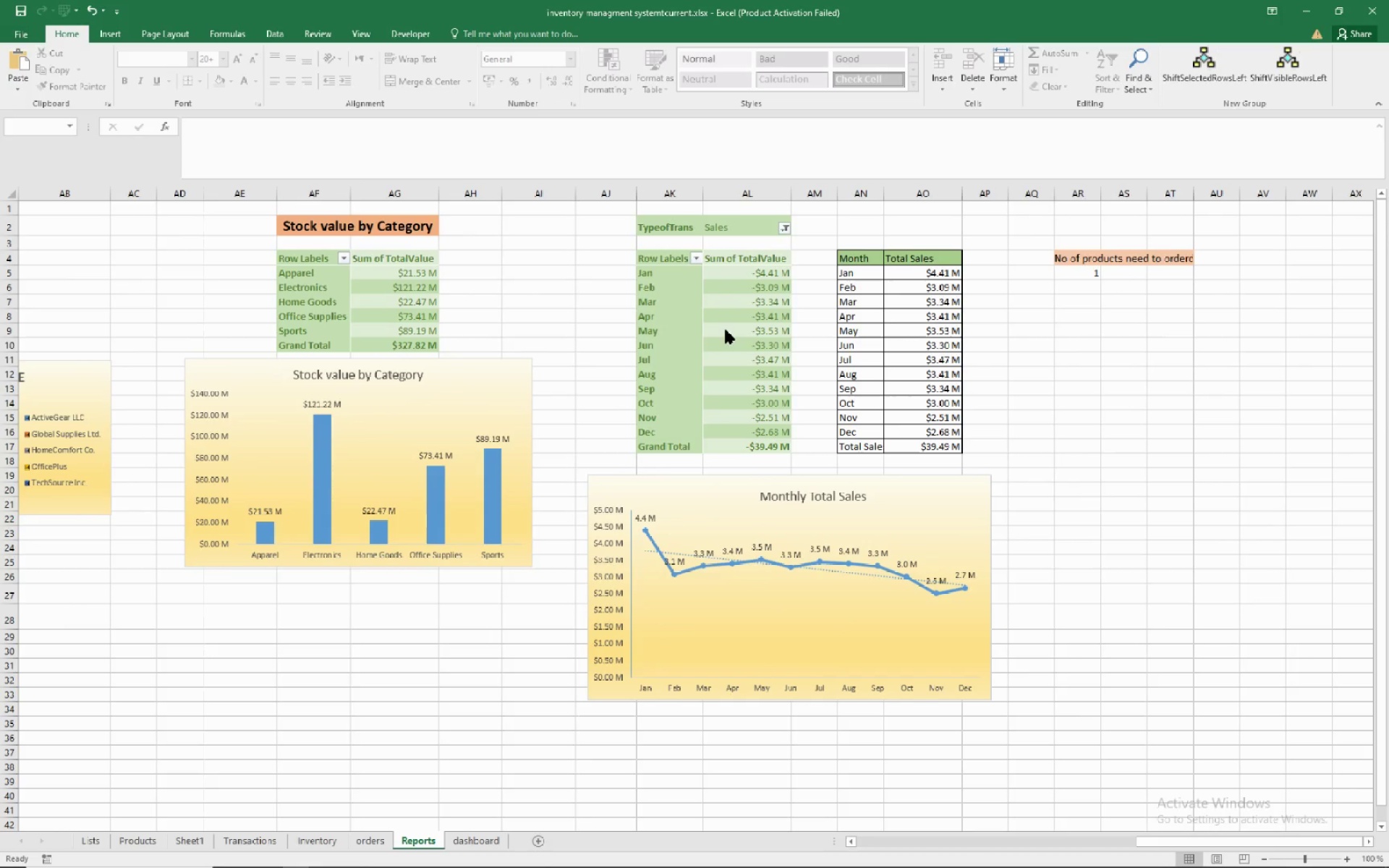 
left_click([726, 328])
 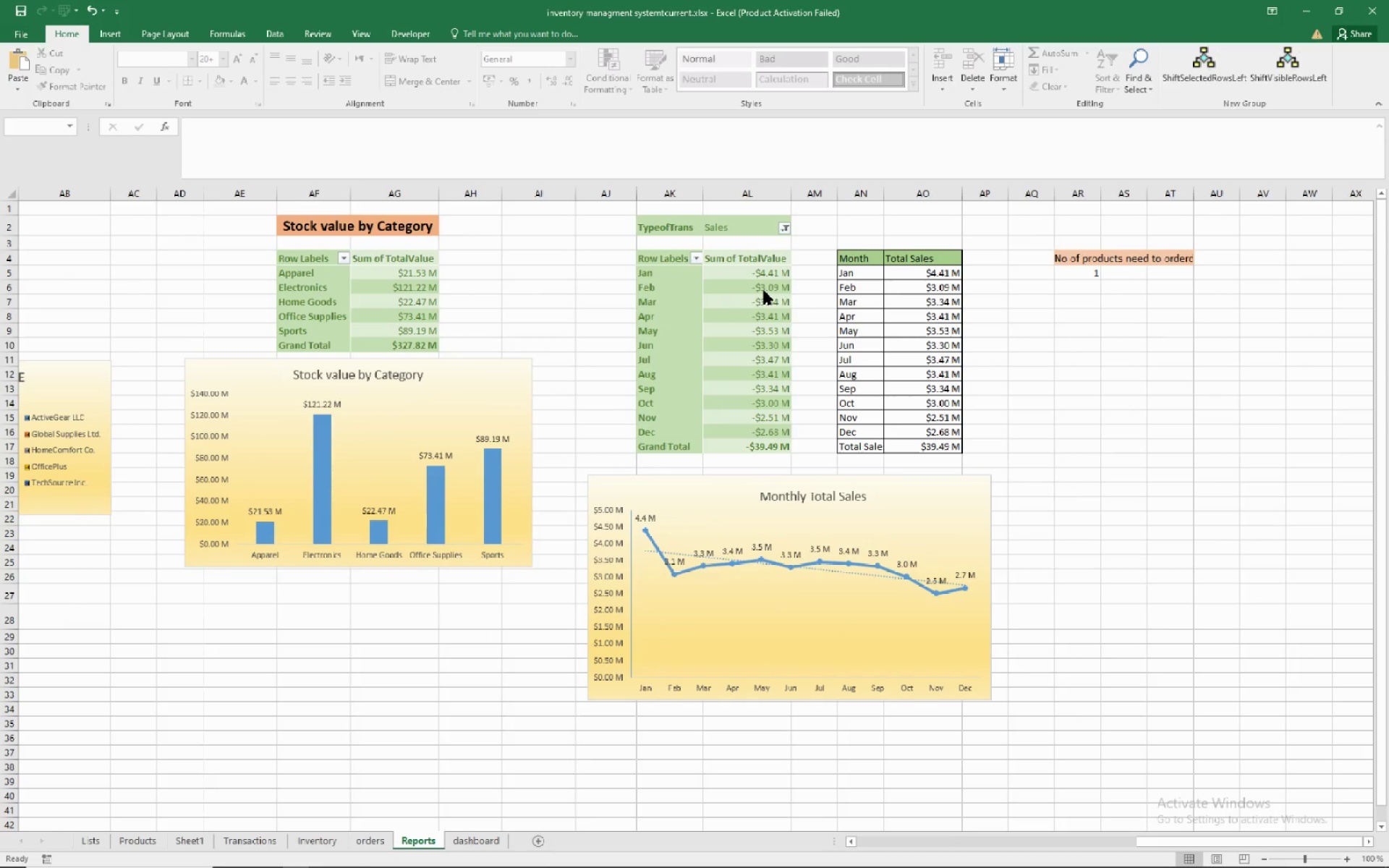 
left_click([764, 292])
 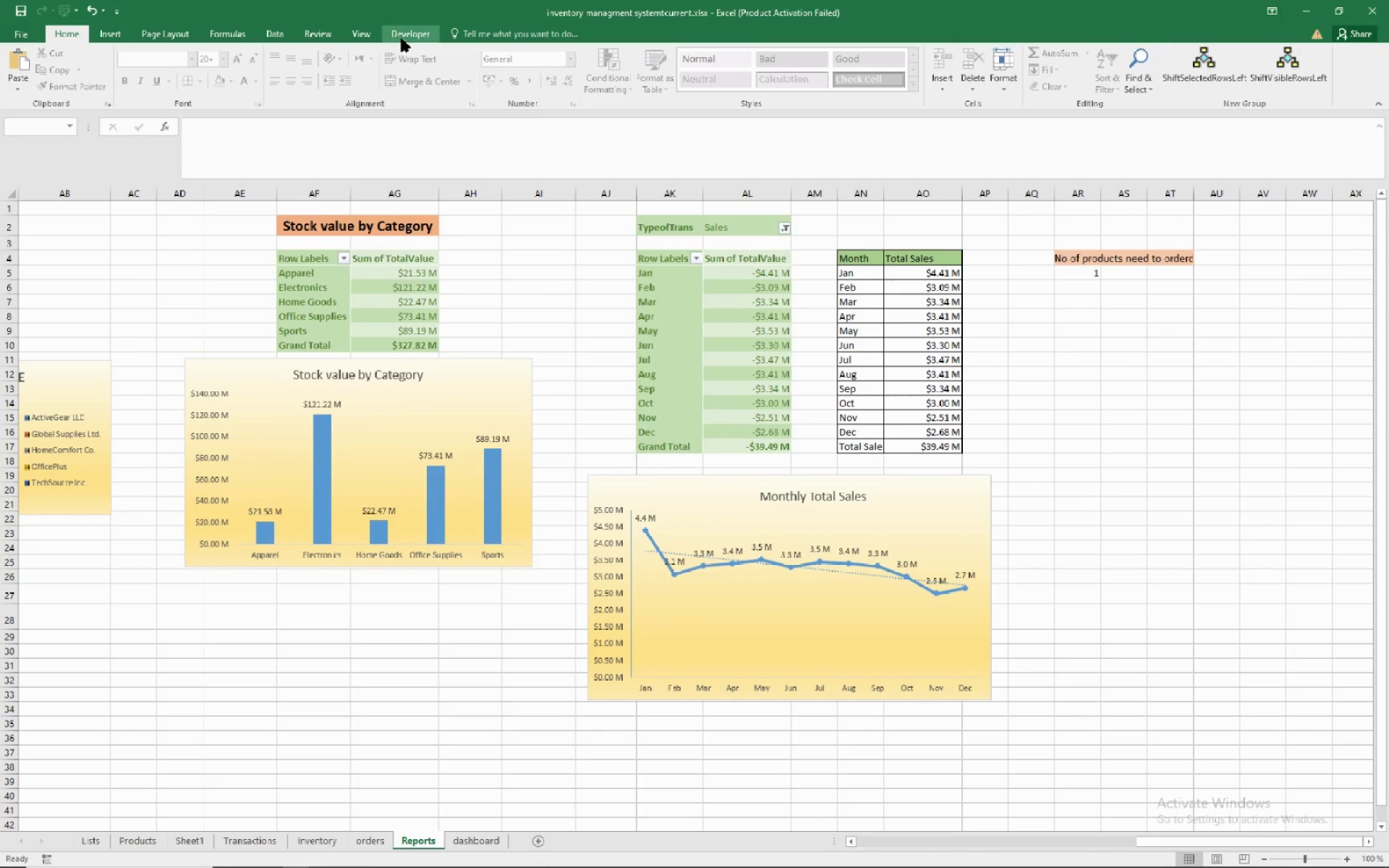 
left_click([401, 35])
 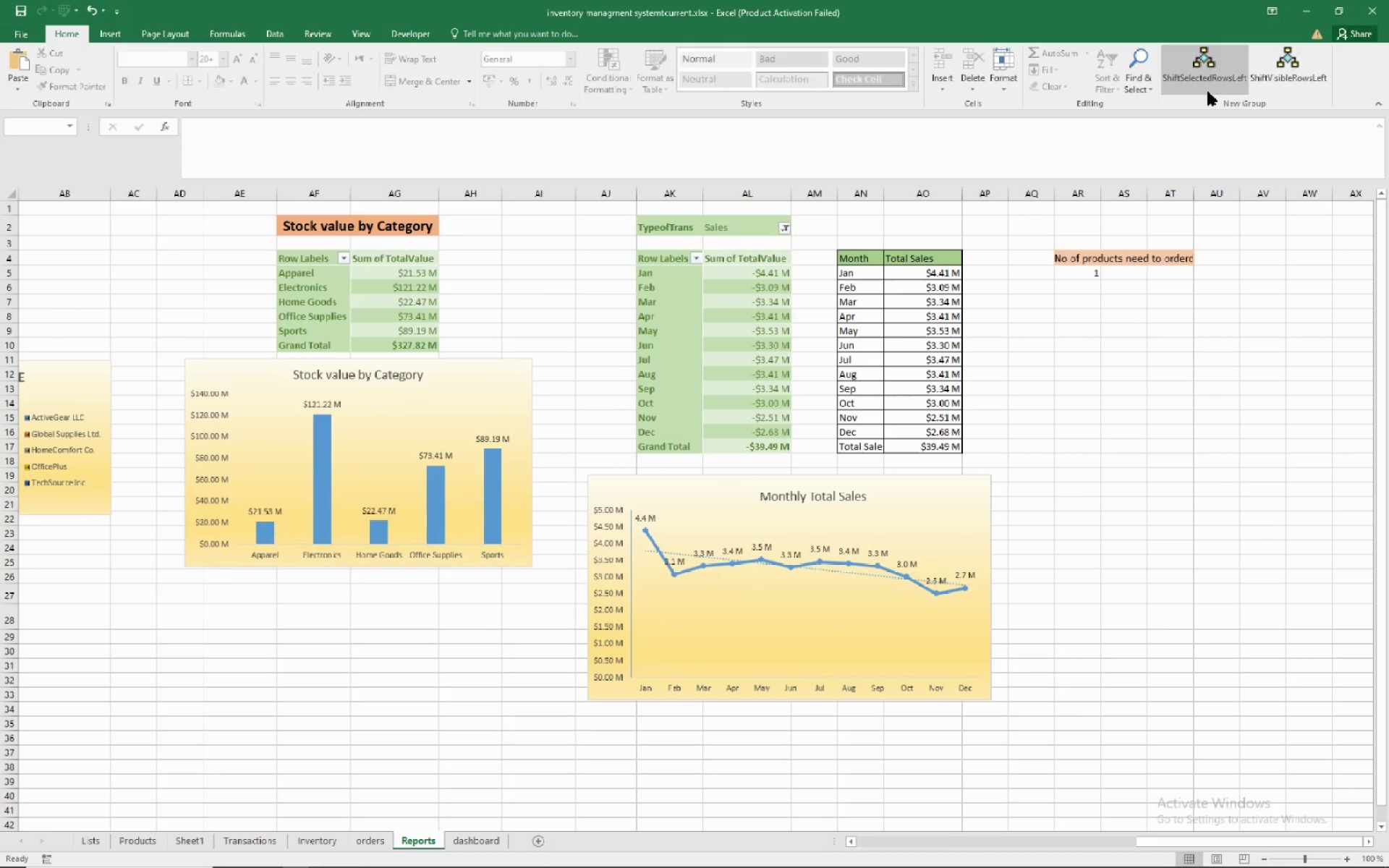 
left_click([1139, 90])
 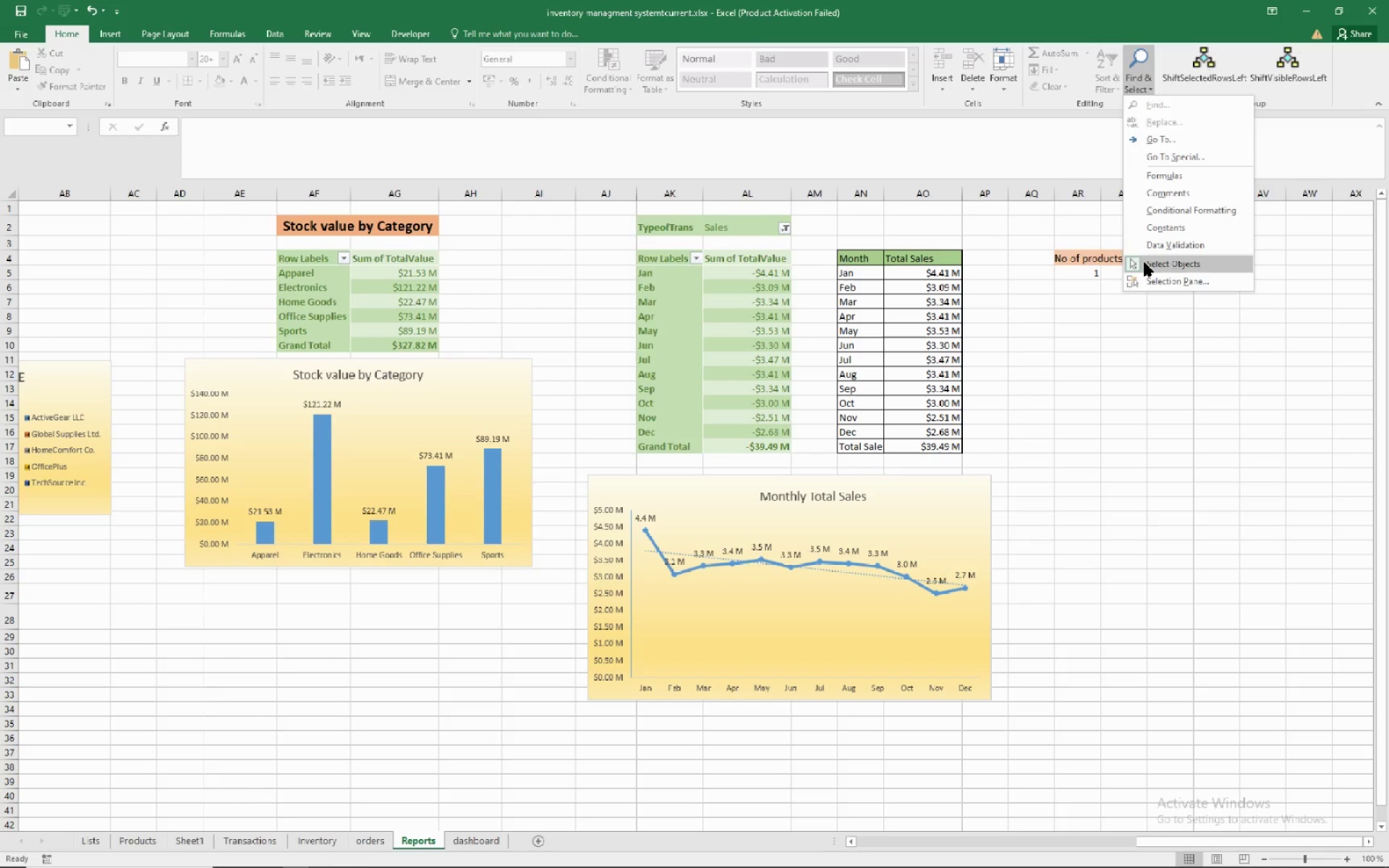 
left_click([1144, 263])
 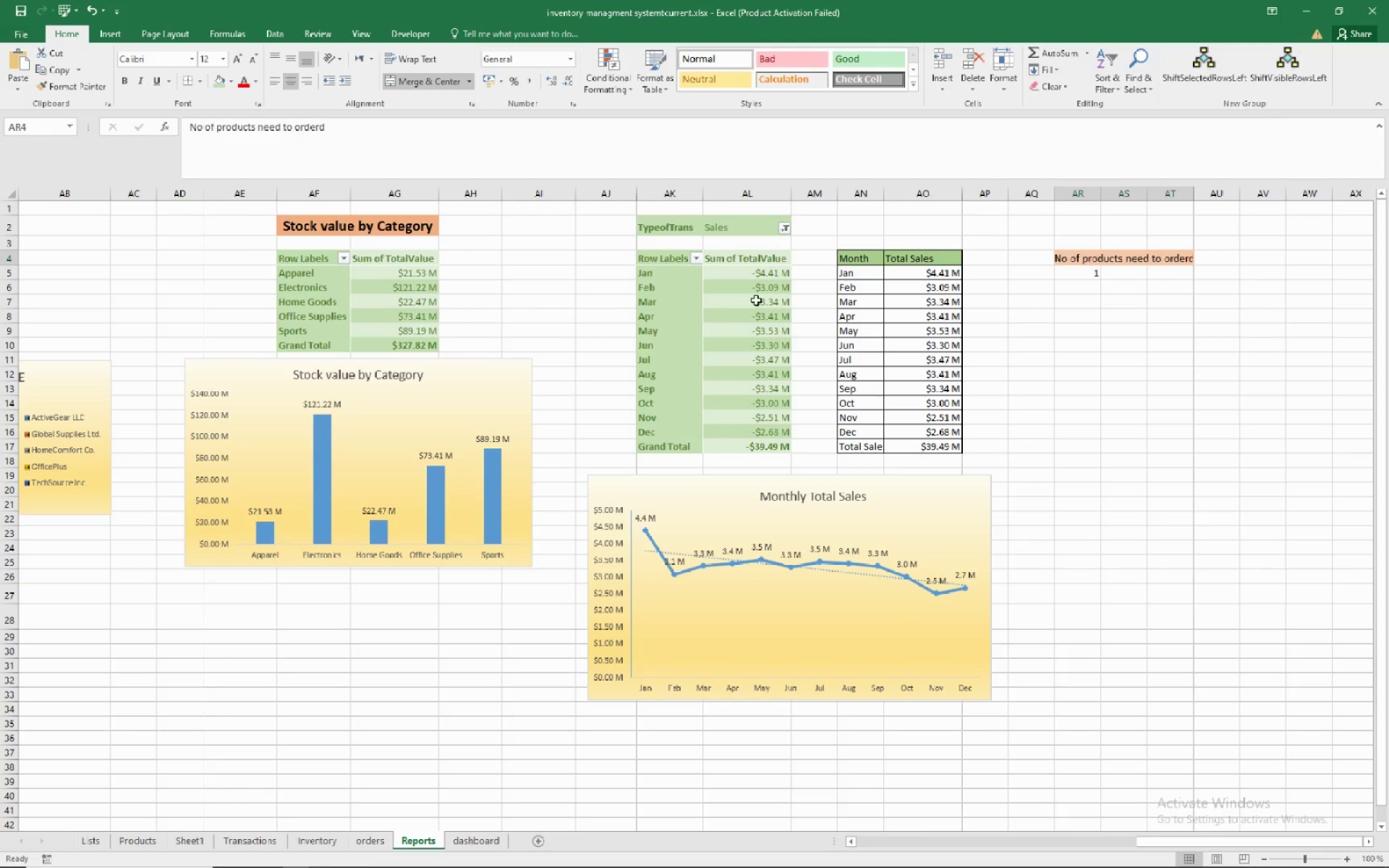 
left_click([757, 299])
 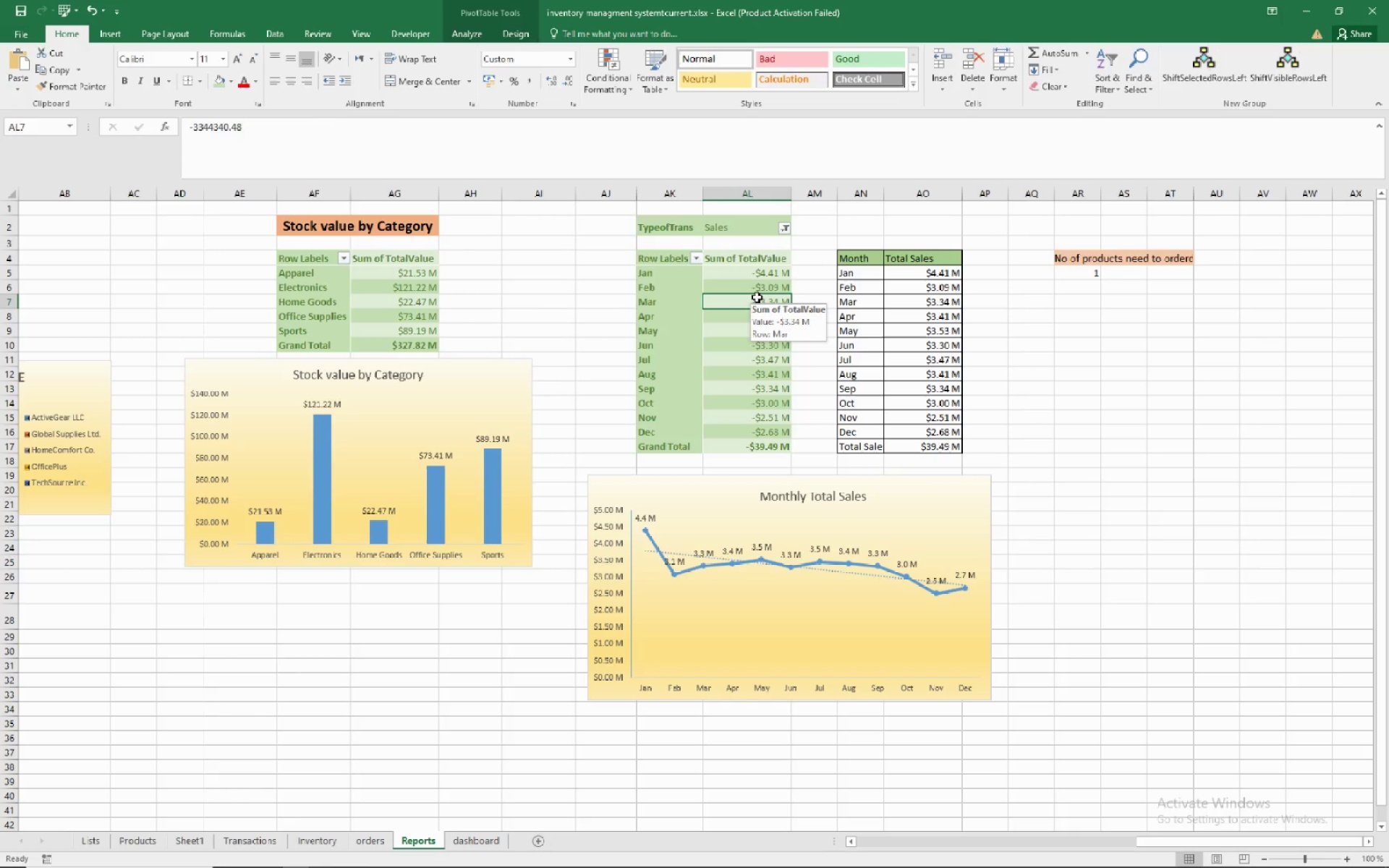 
wait(10.1)
 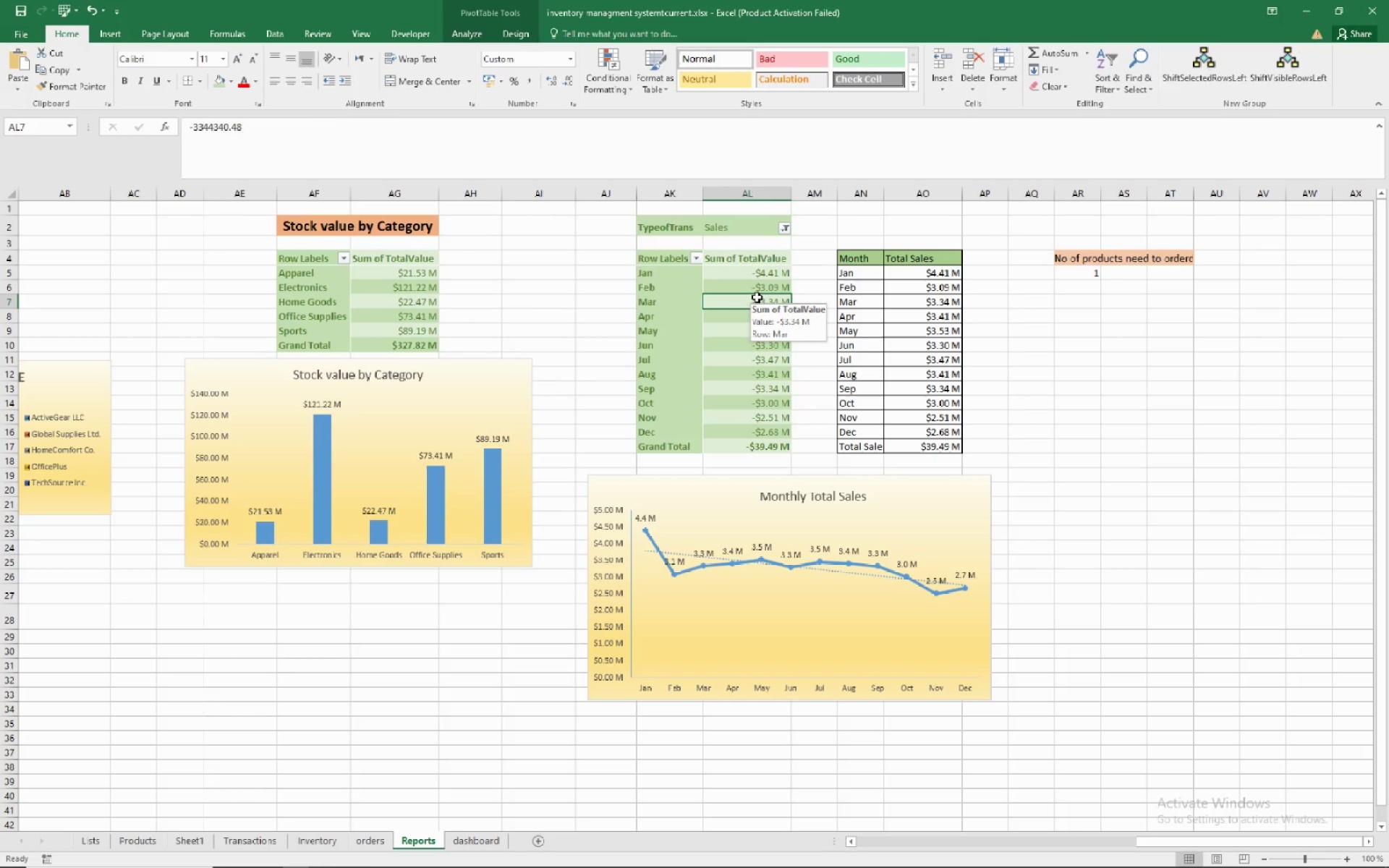 
mouse_move([627, 280])
 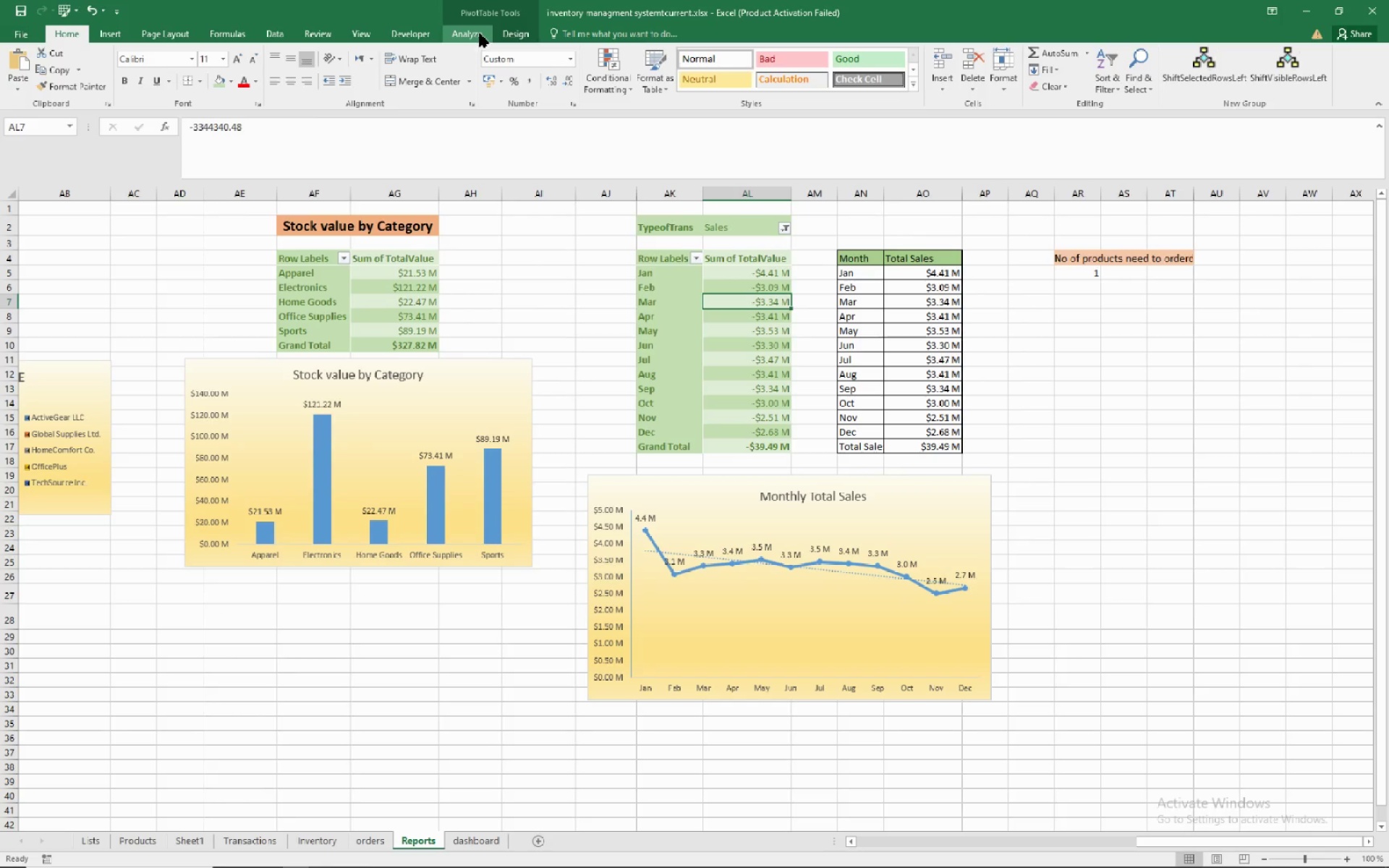 
left_click([480, 33])
 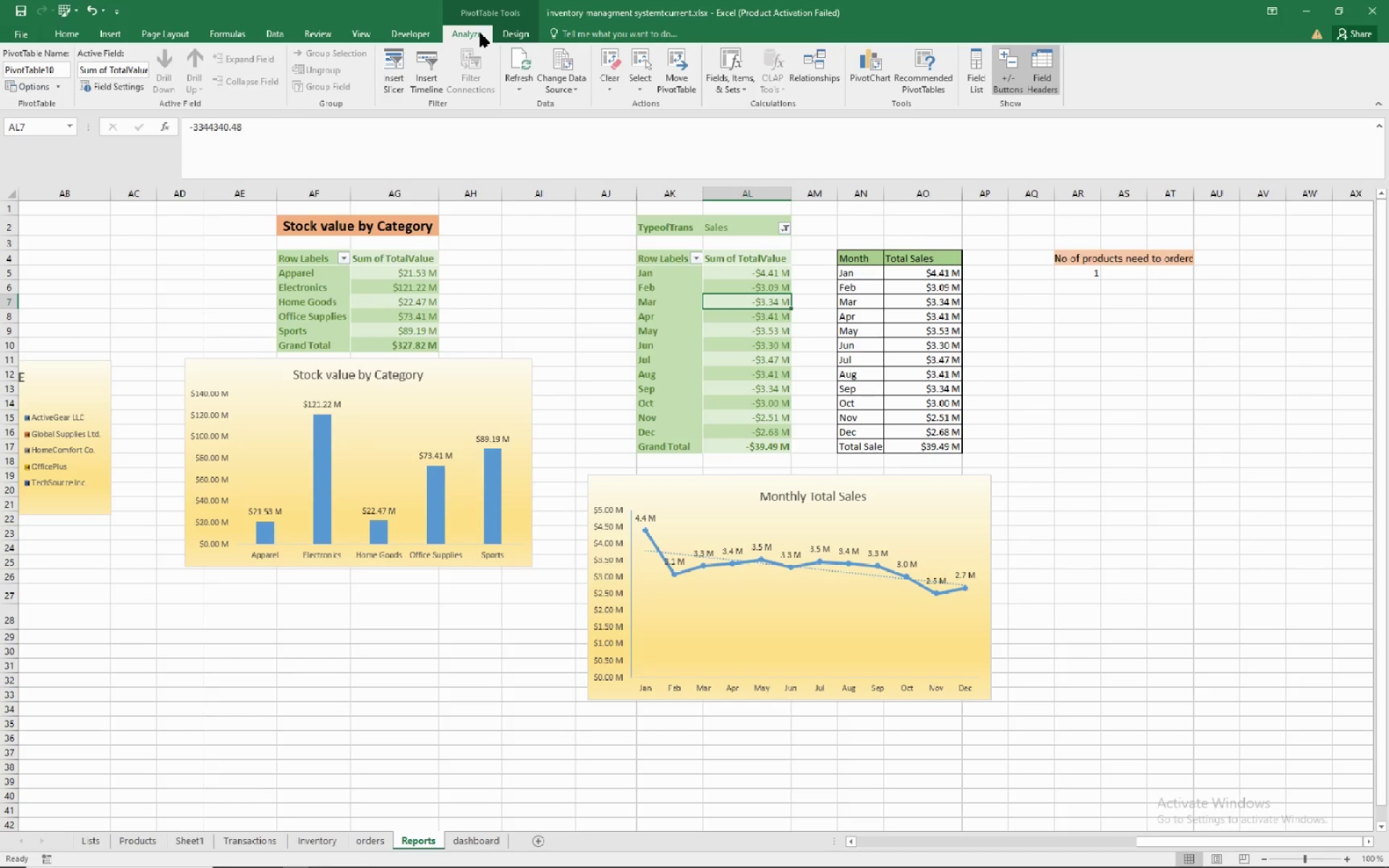 
wait(5.38)
 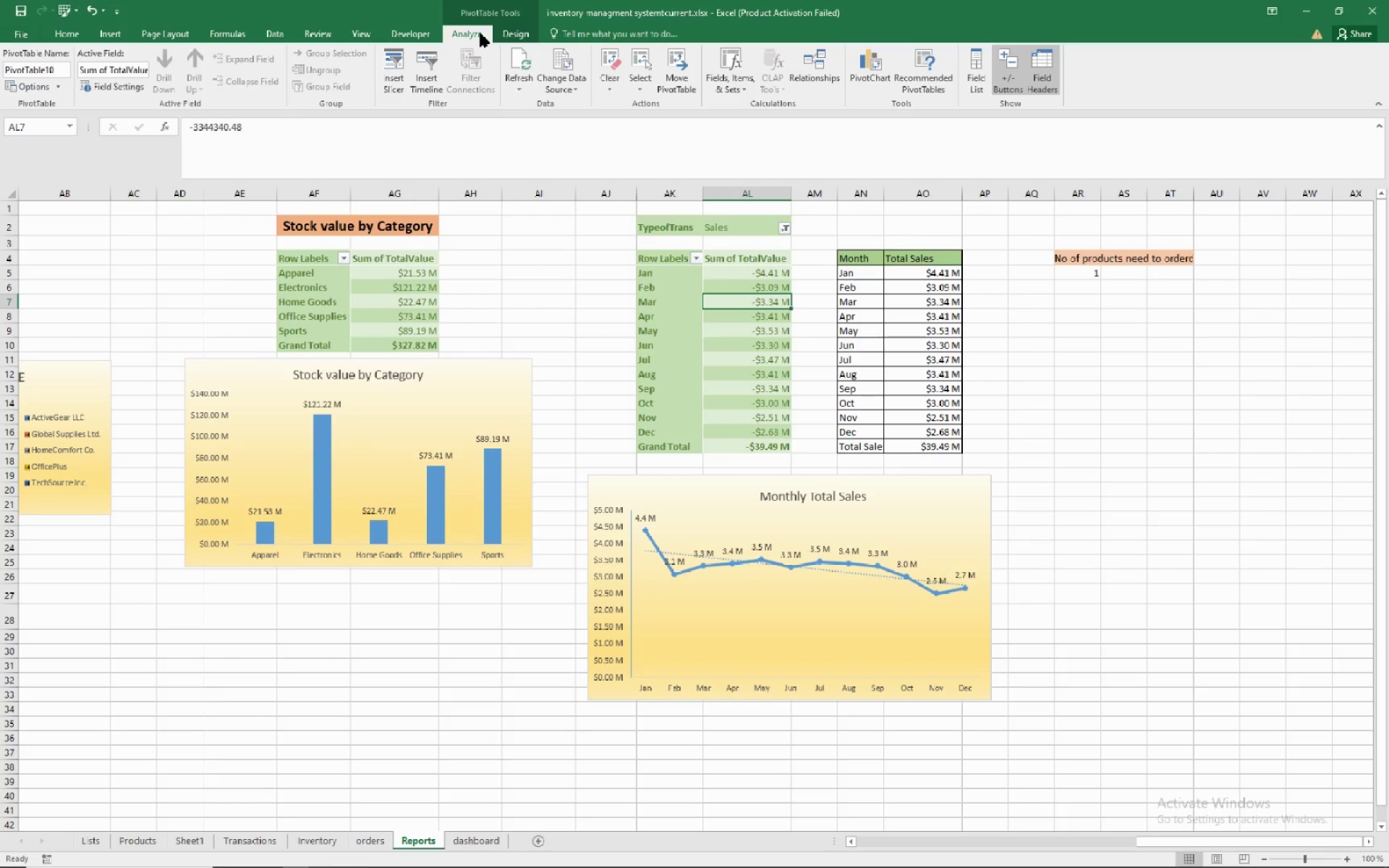 
left_click([517, 33])
 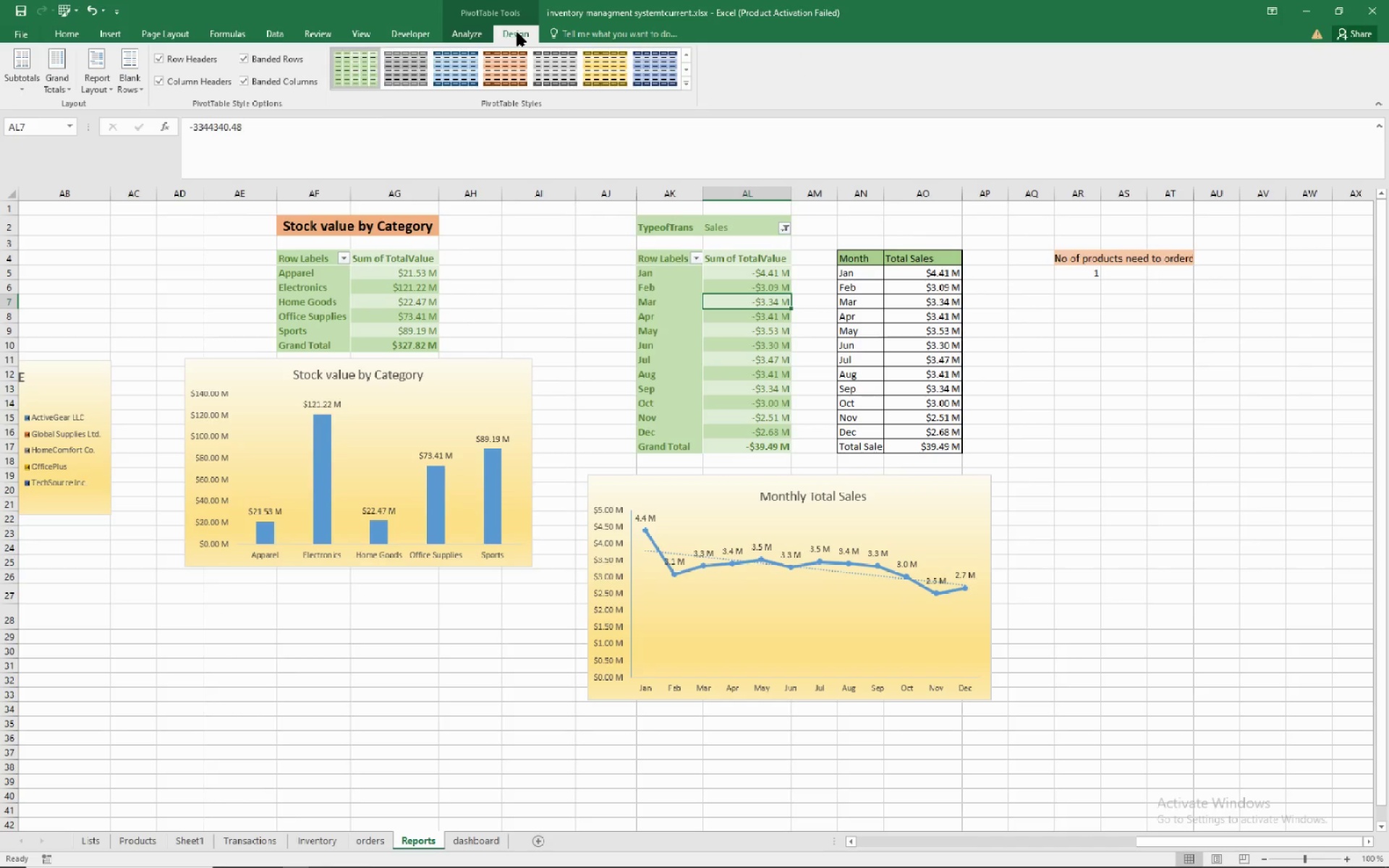 
left_click([471, 33])
 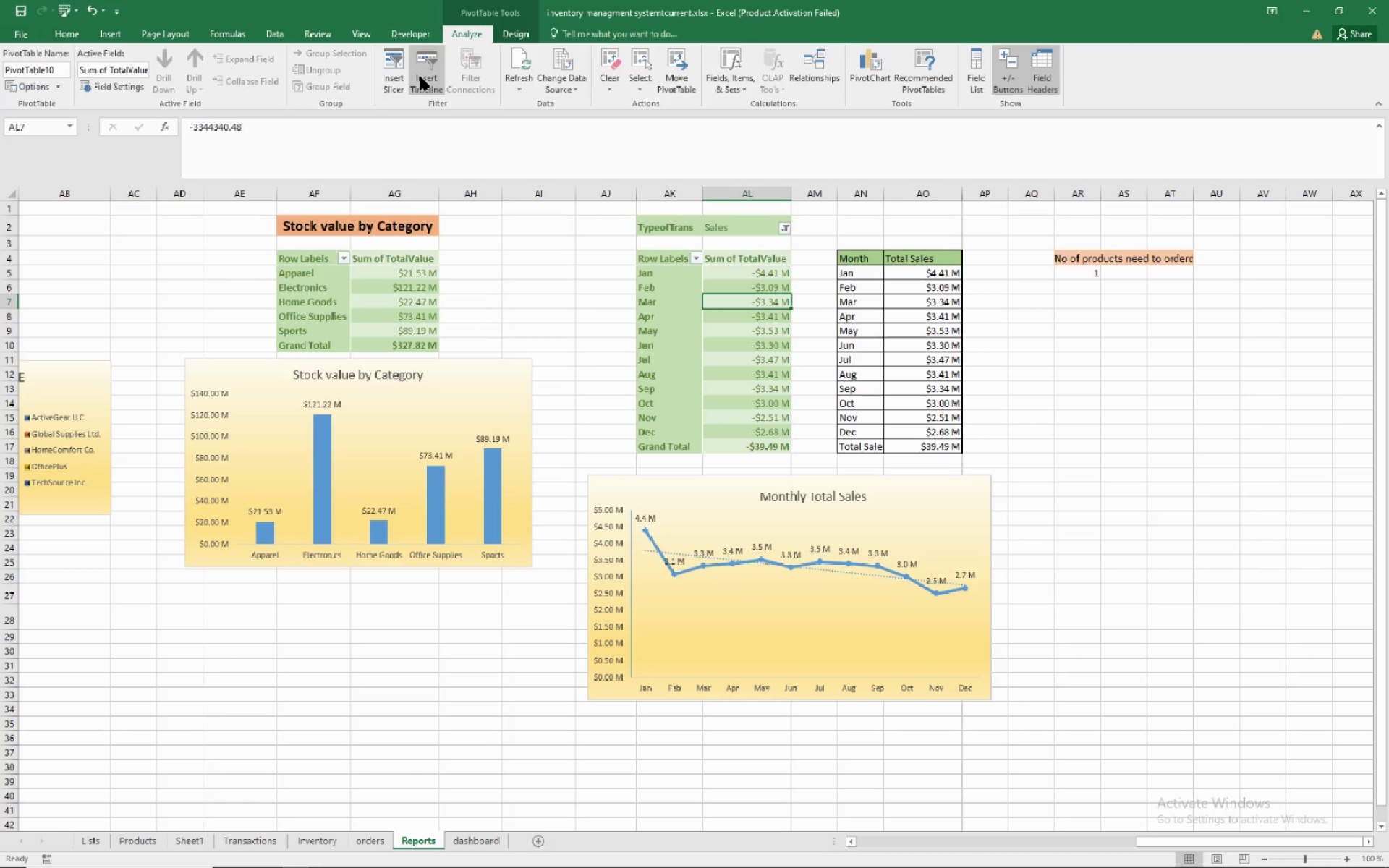 
left_click([391, 68])
 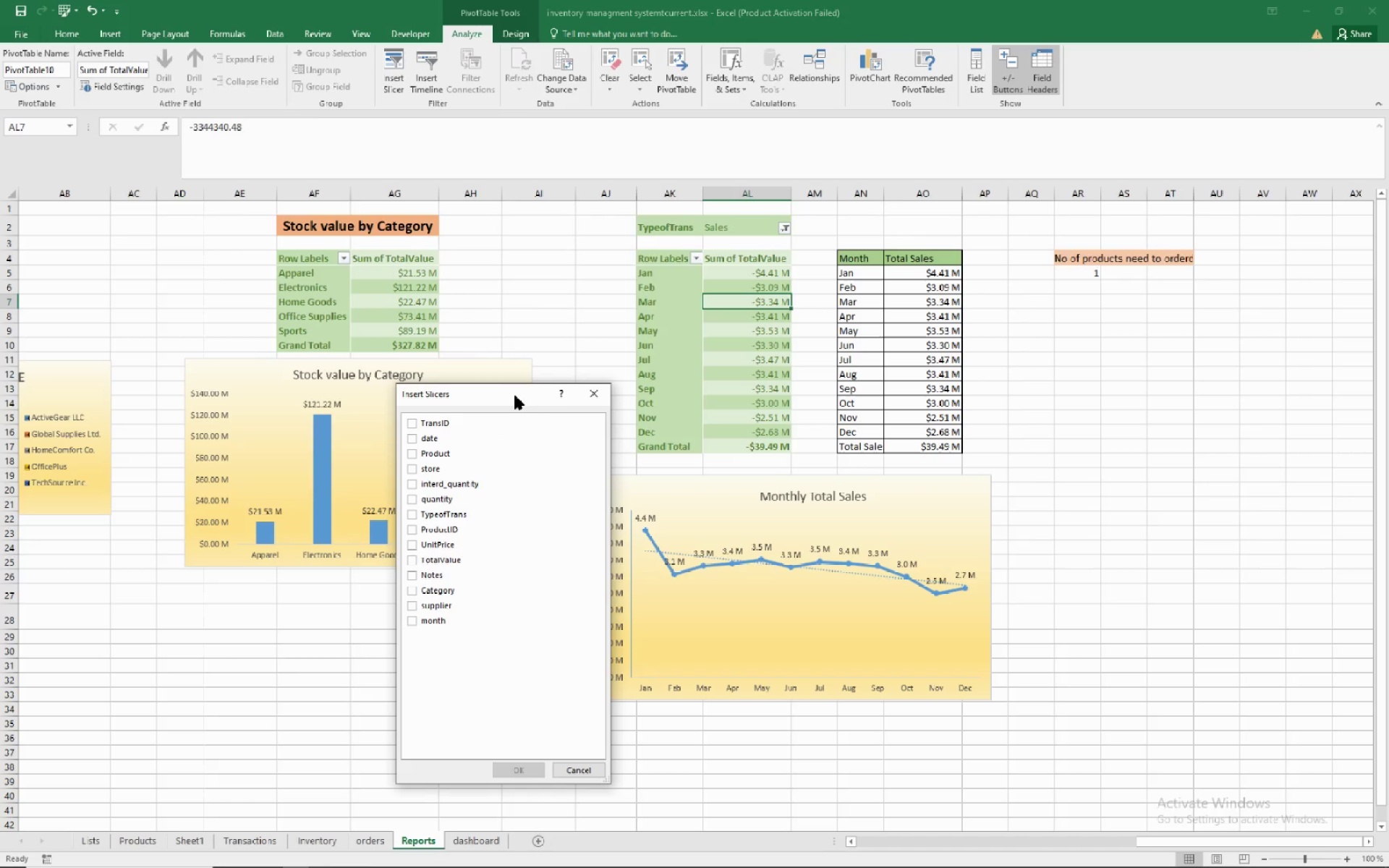 
left_click_drag(start_coordinate=[515, 396], to_coordinate=[1157, 301])
 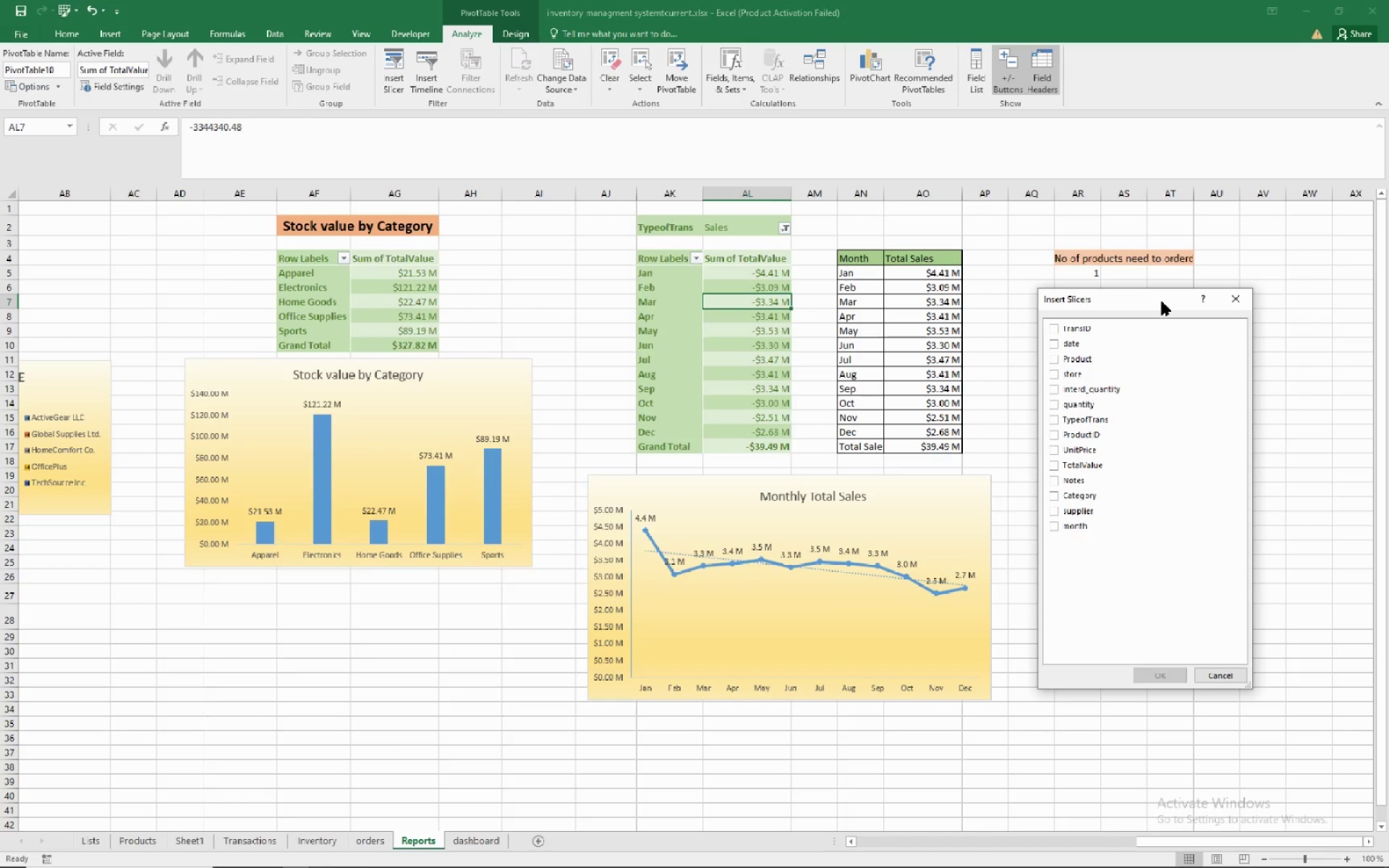 
wait(8.48)
 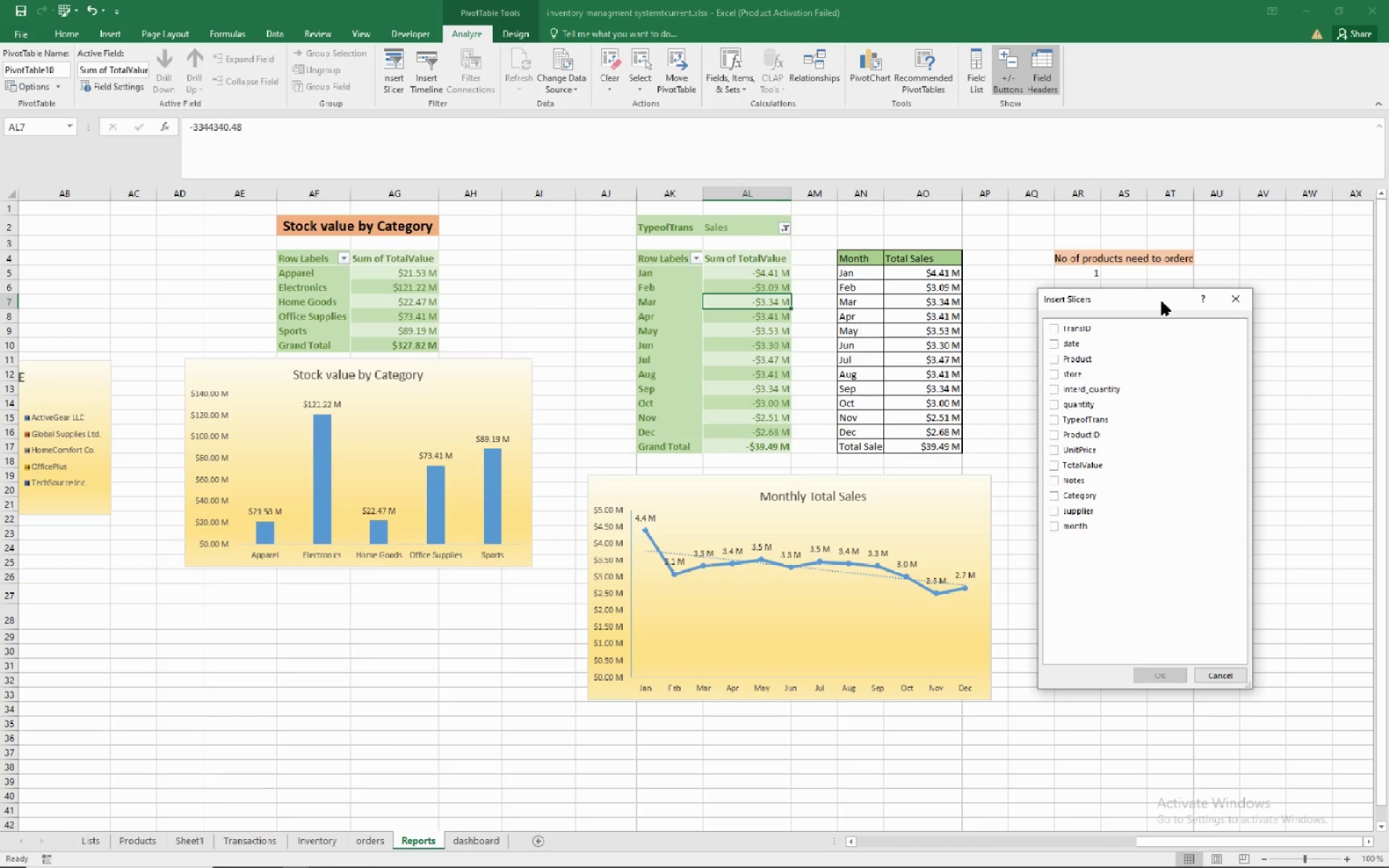 
left_click([1055, 358])
 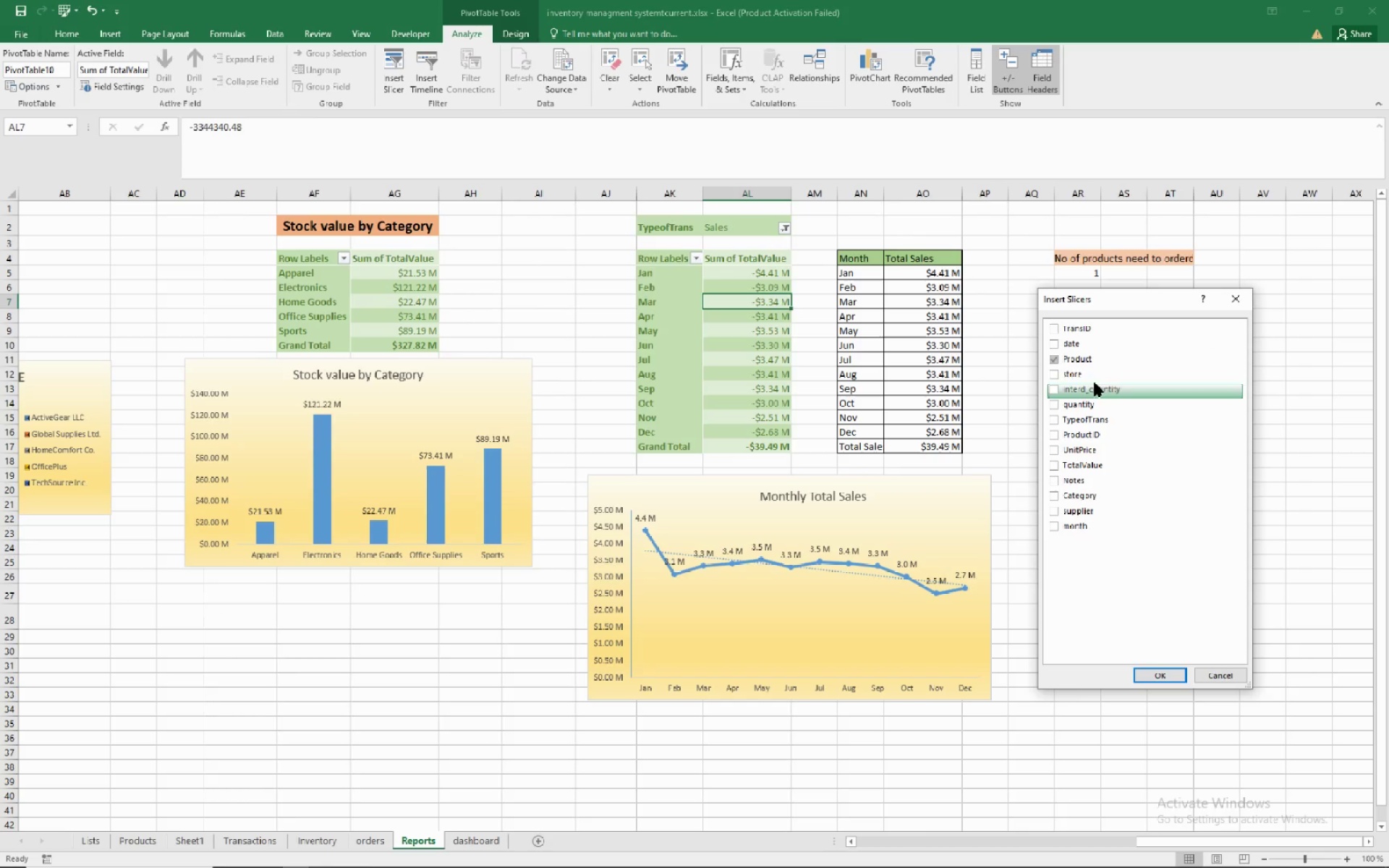 
wait(5.48)
 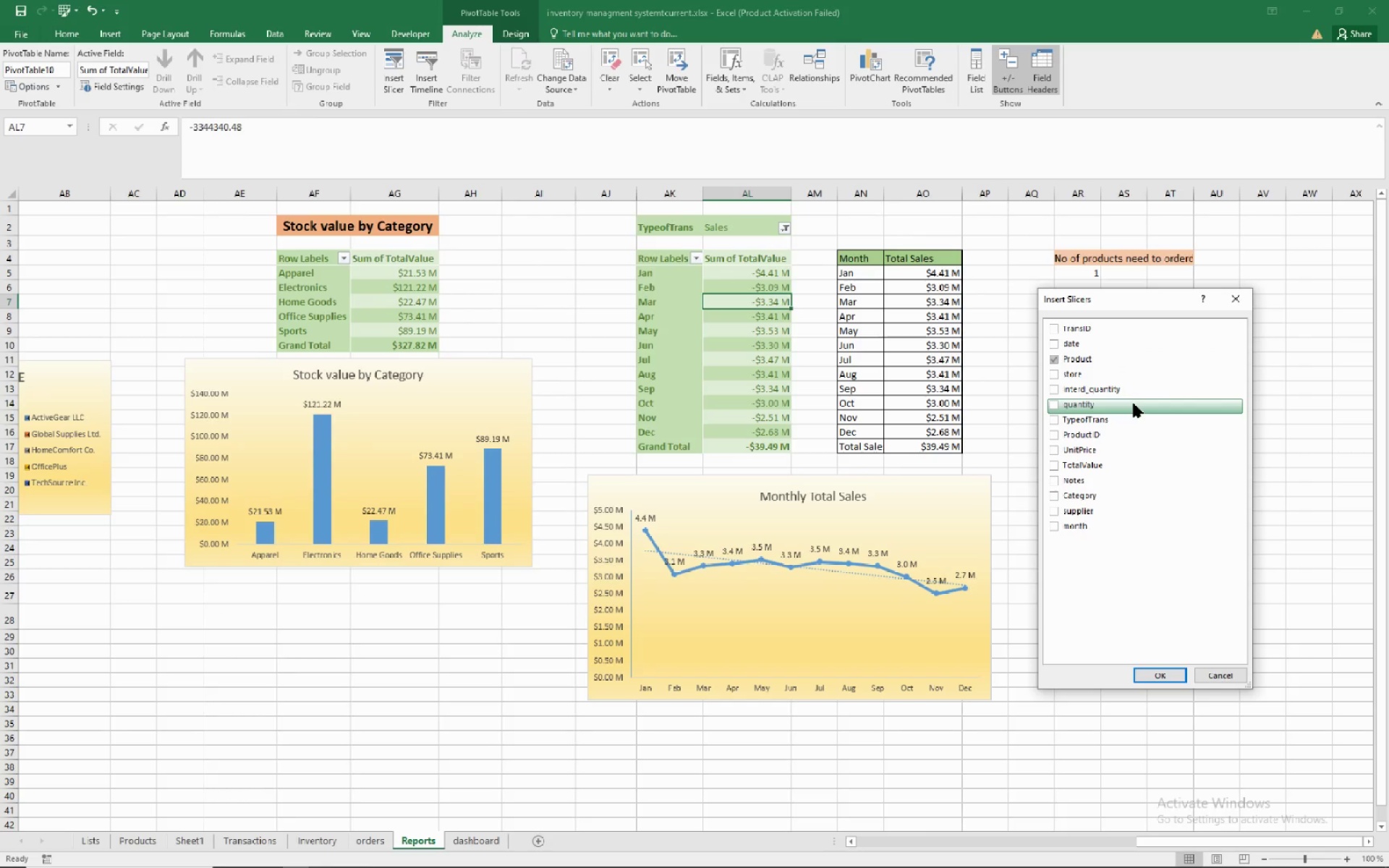 
left_click([1054, 378])
 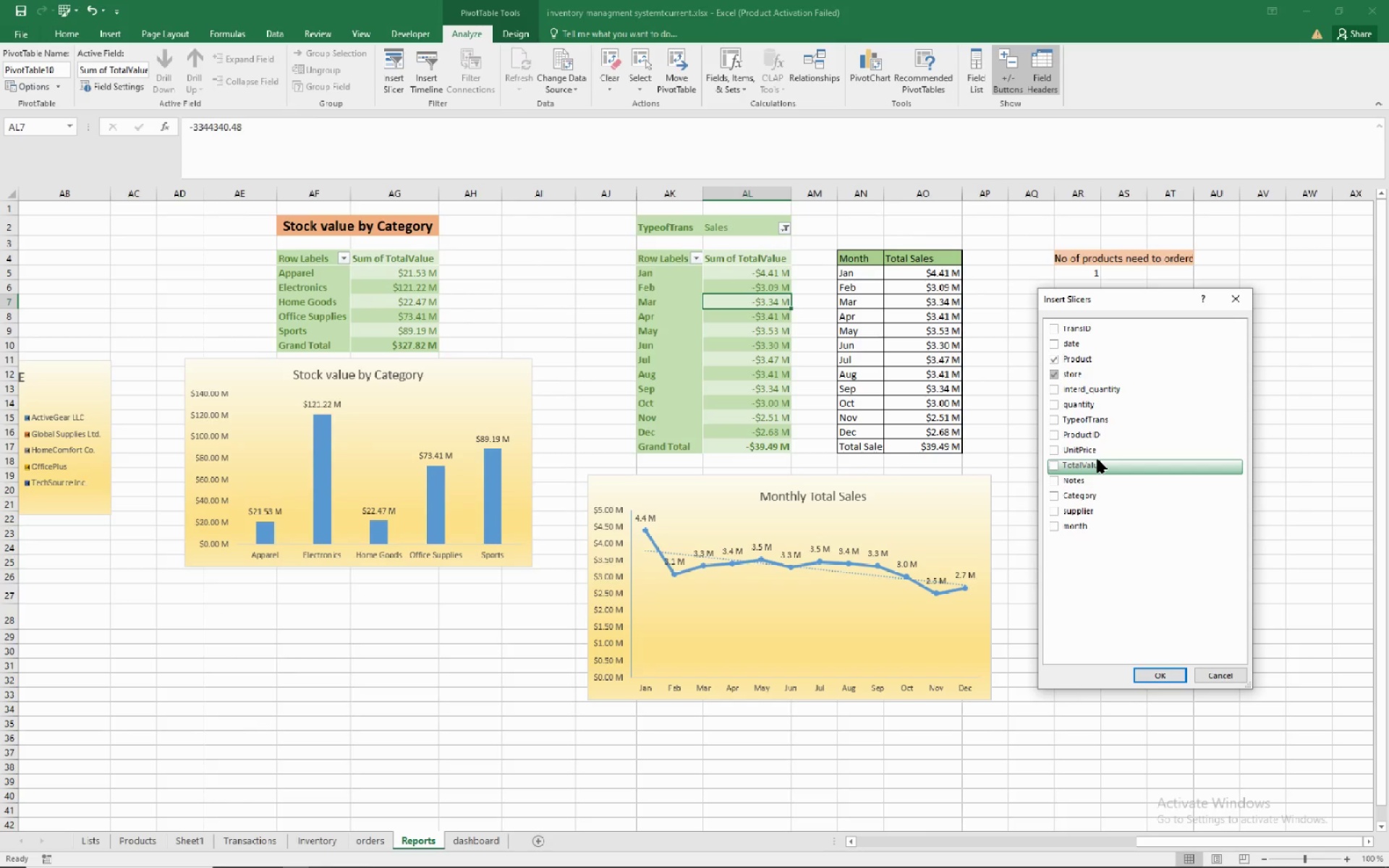 
wait(18.15)
 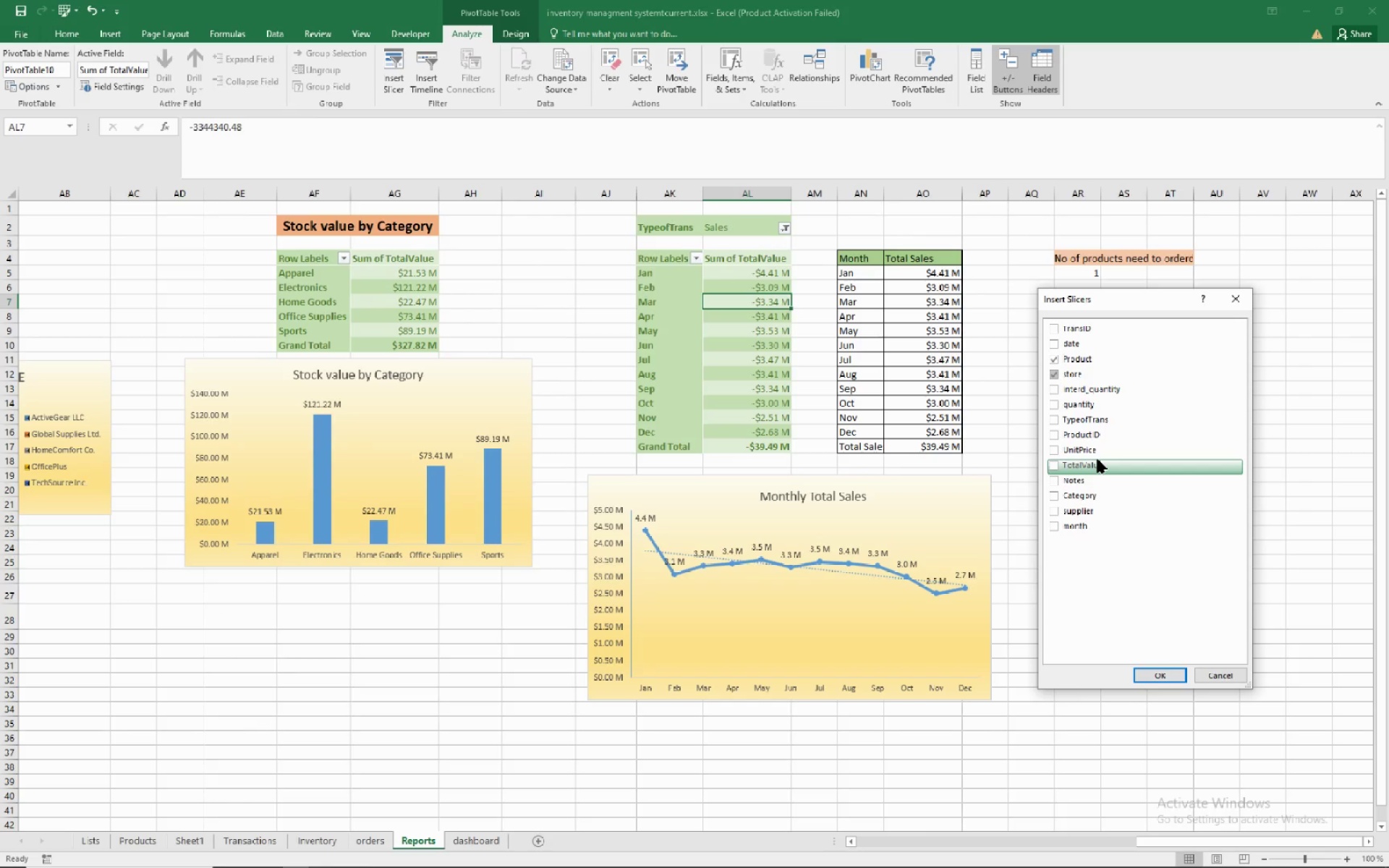 
left_click([1055, 496])
 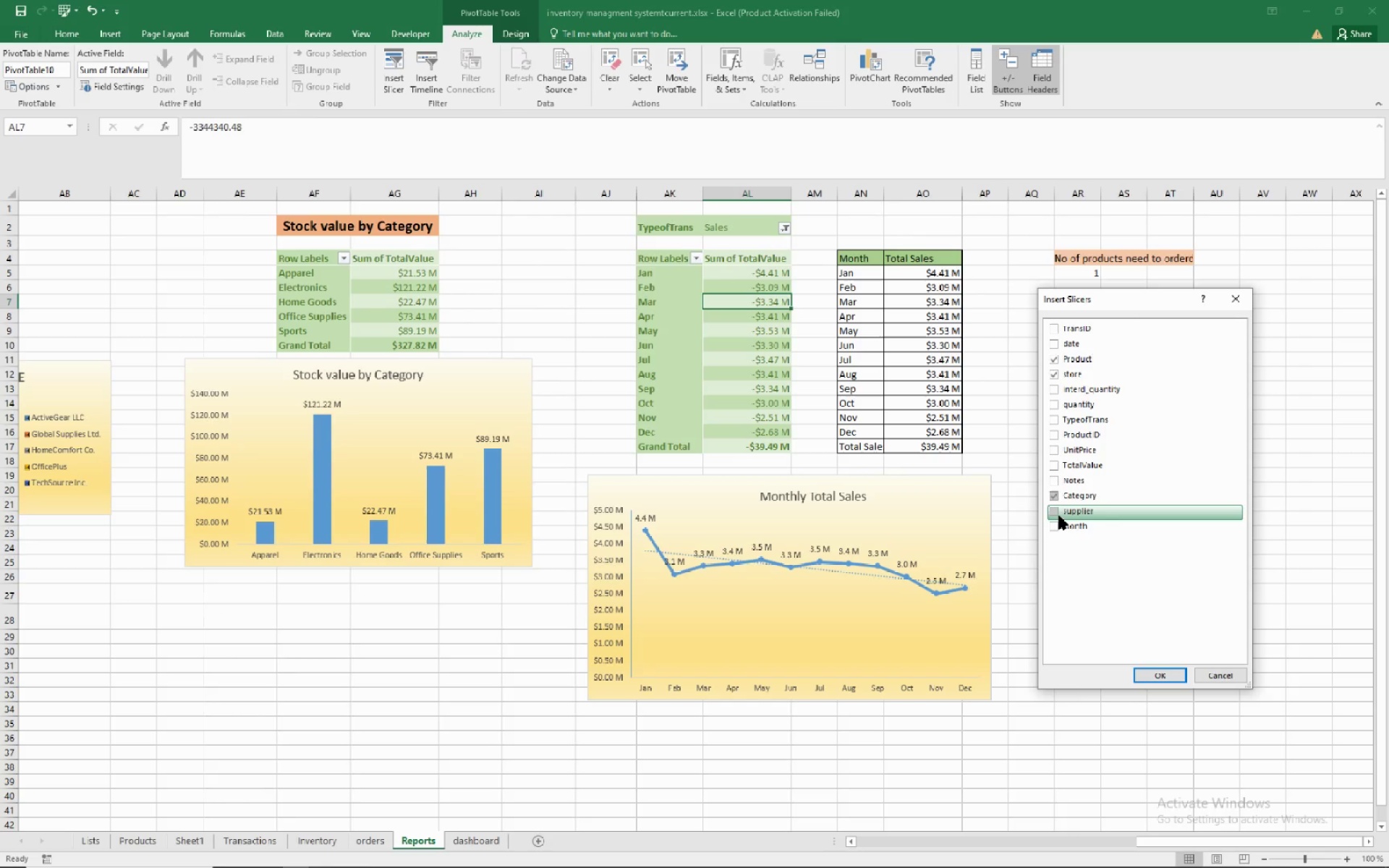 
left_click([1059, 516])
 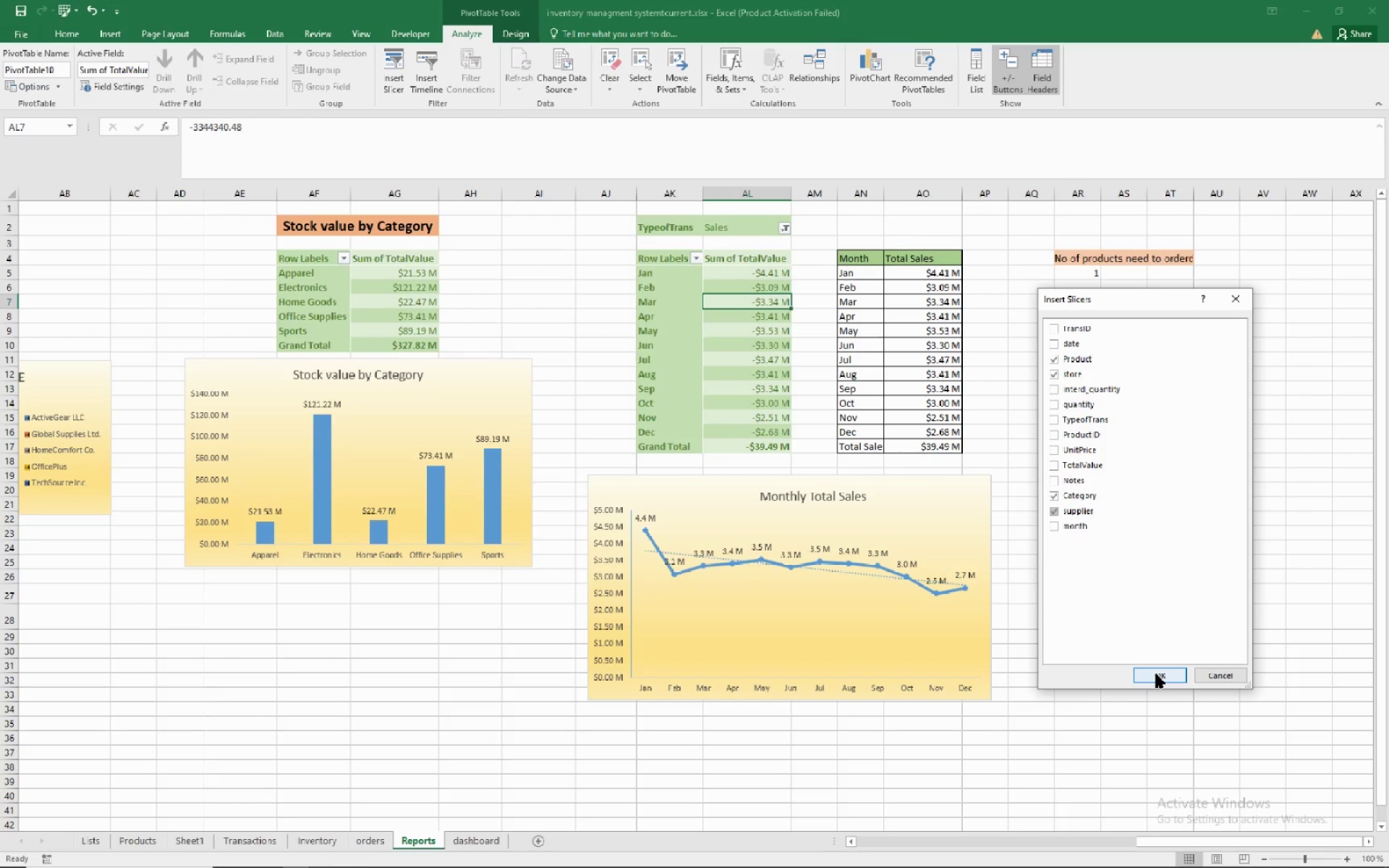 
left_click([1156, 674])
 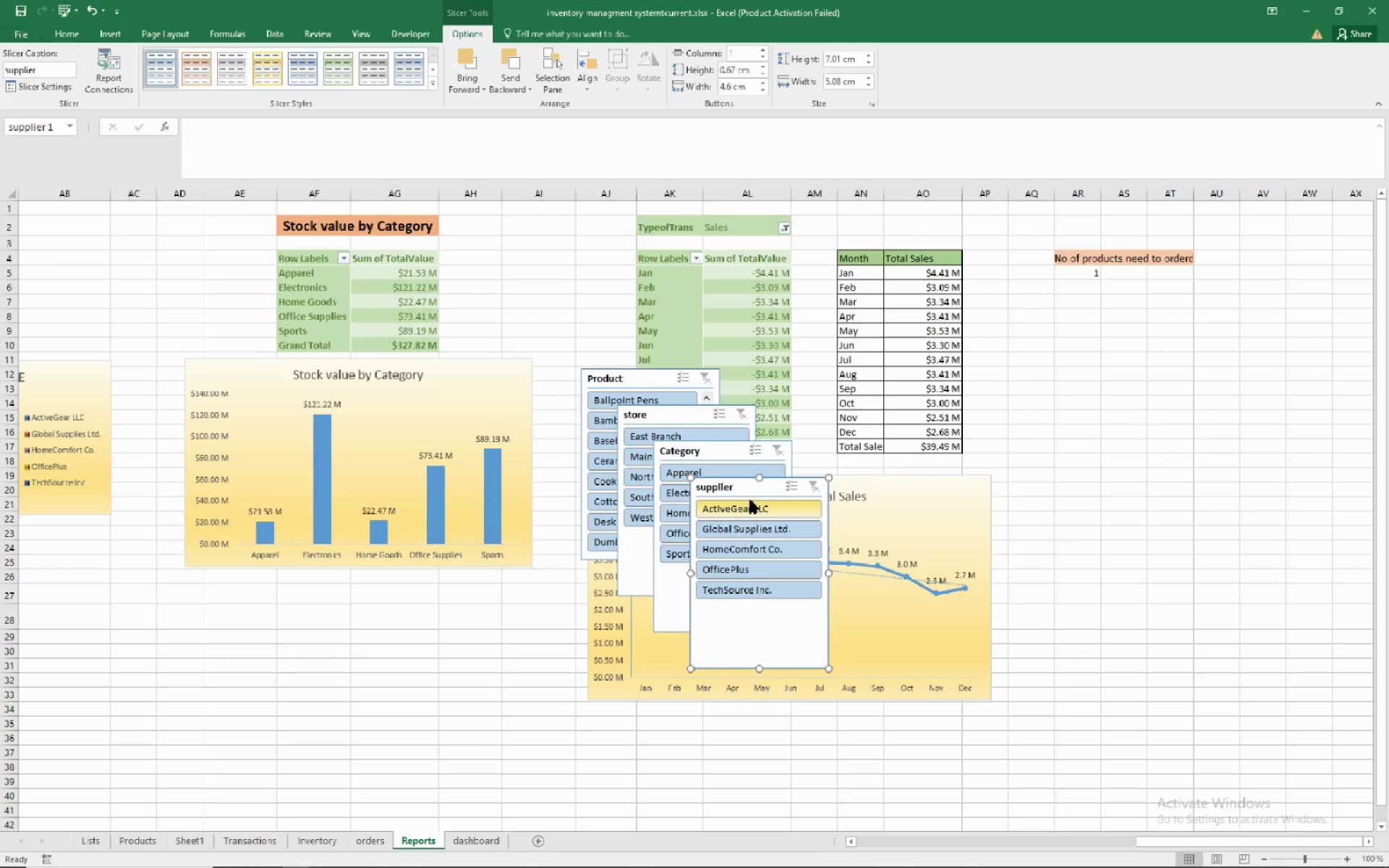 
left_click_drag(start_coordinate=[726, 486], to_coordinate=[1110, 302])
 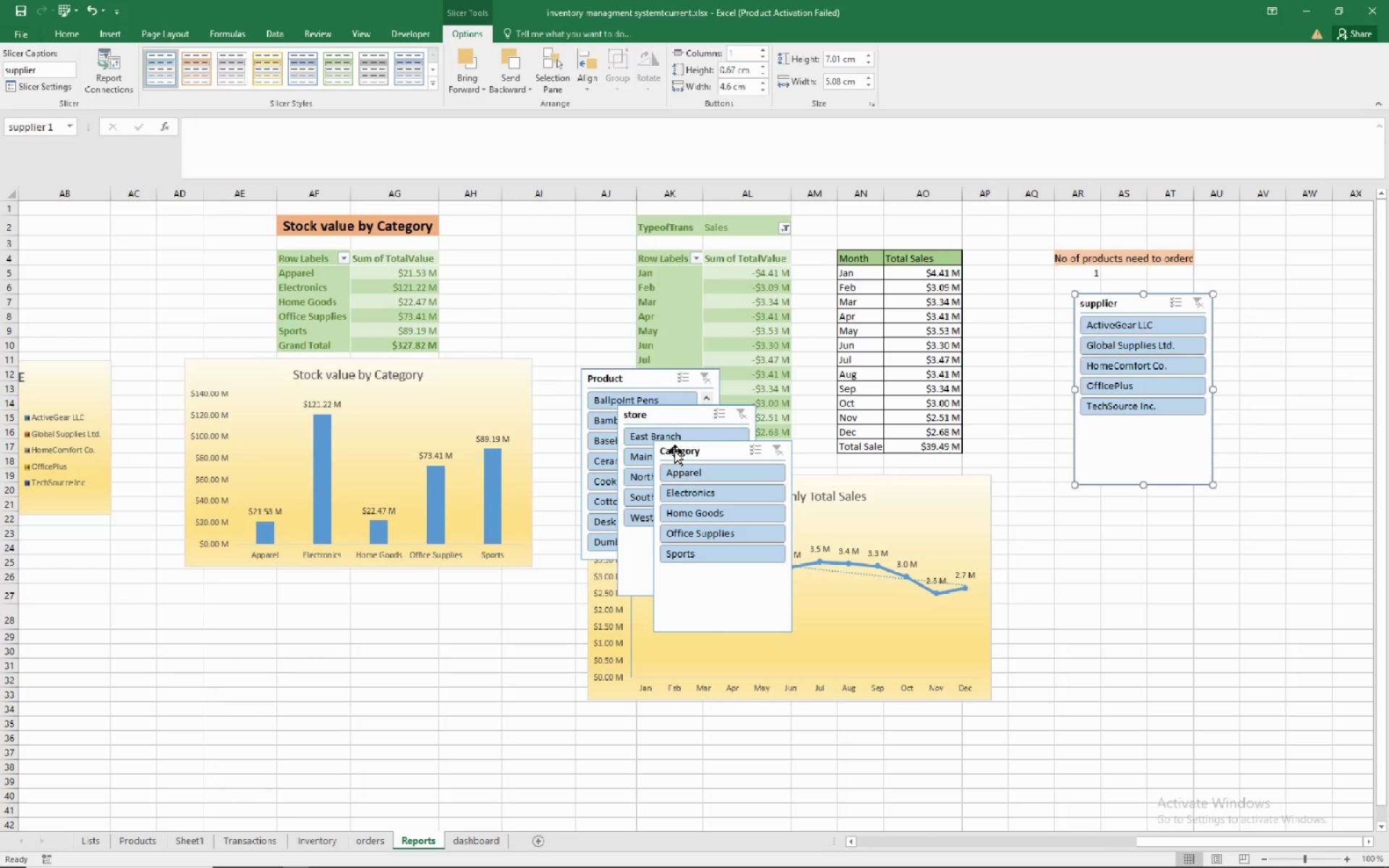 
left_click_drag(start_coordinate=[675, 451], to_coordinate=[1116, 512])
 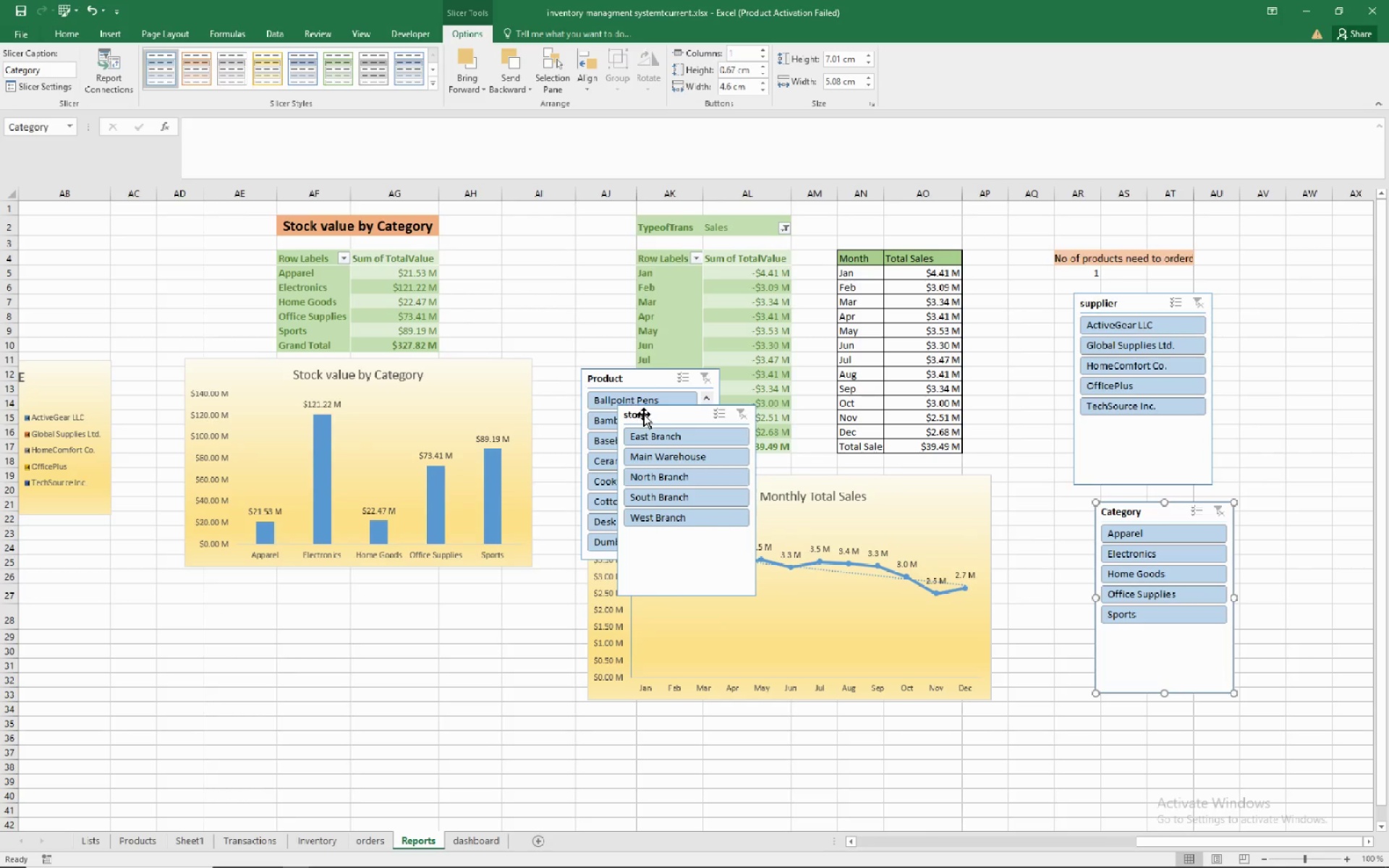 
left_click_drag(start_coordinate=[647, 414], to_coordinate=[383, 600])
 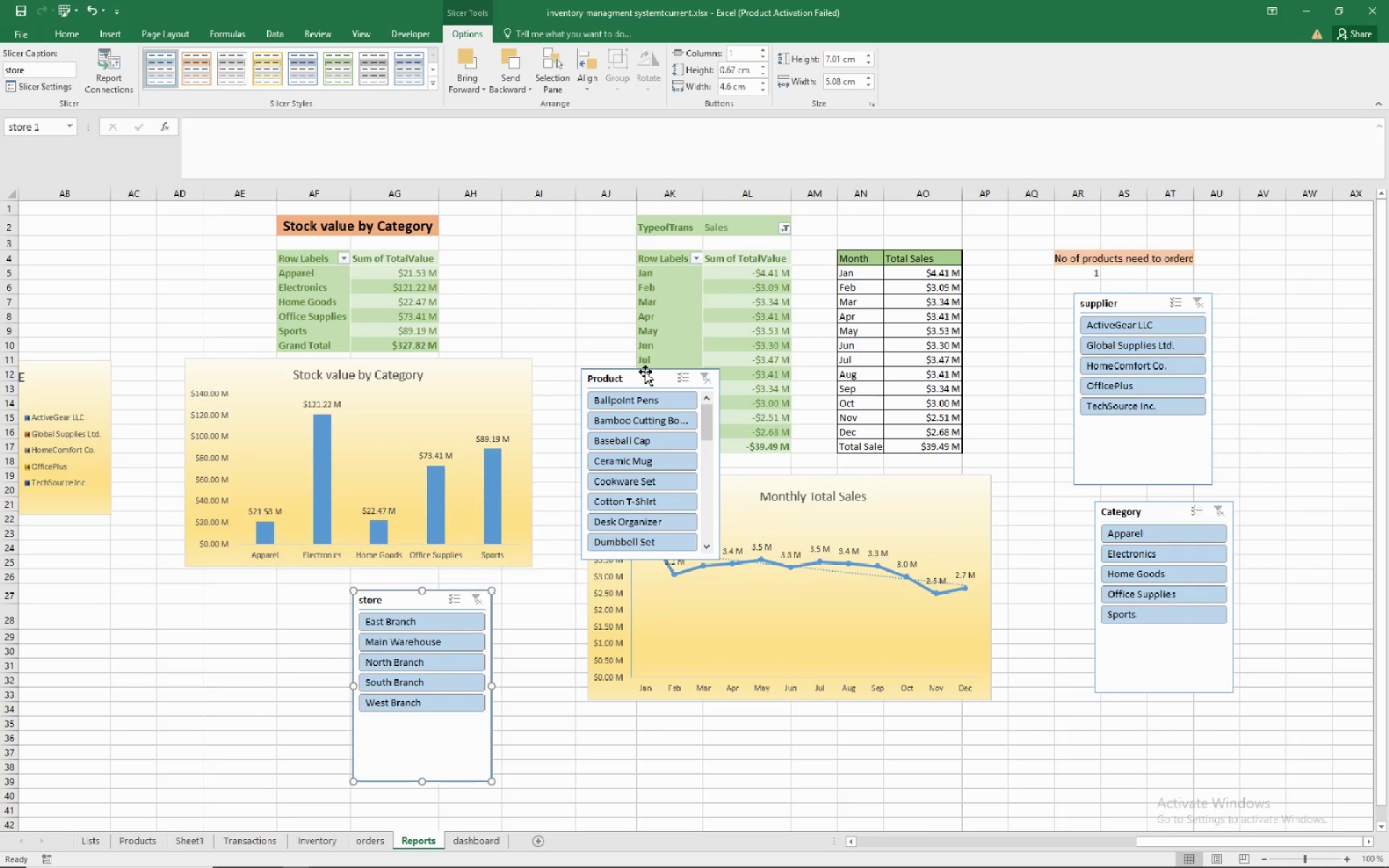 
left_click_drag(start_coordinate=[645, 372], to_coordinate=[252, 595])
 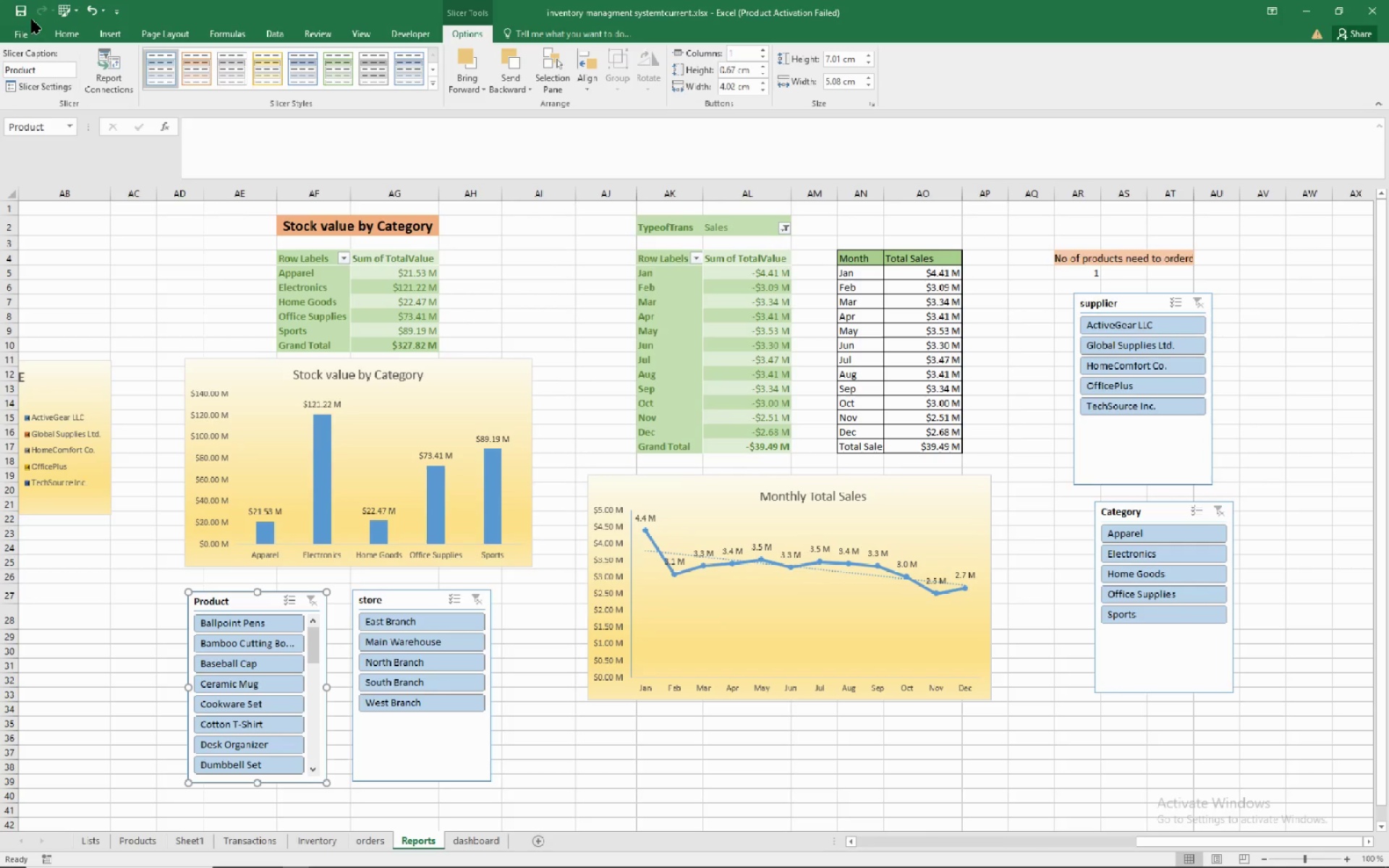 
left_click([27, 14])
 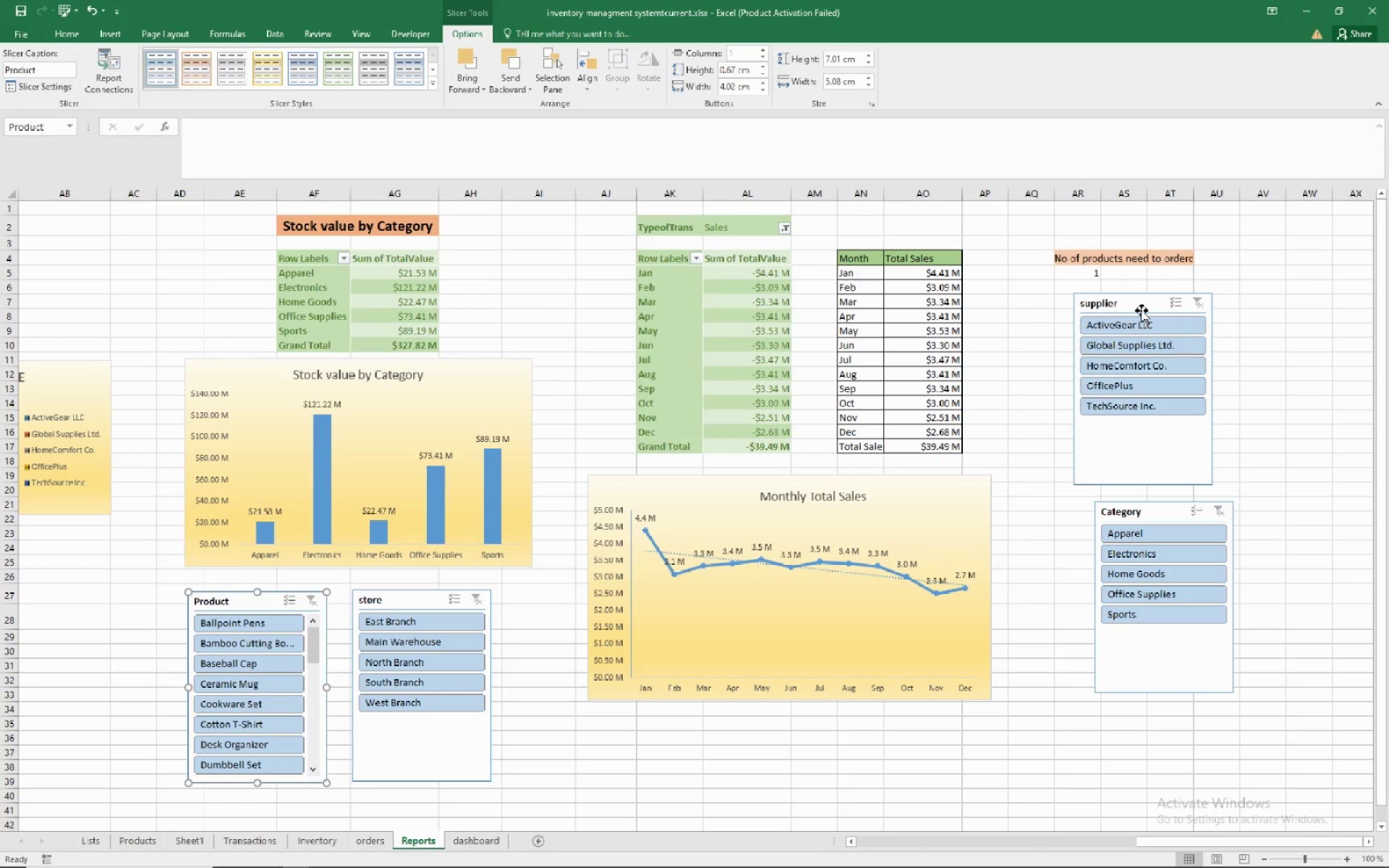 
wait(7.12)
 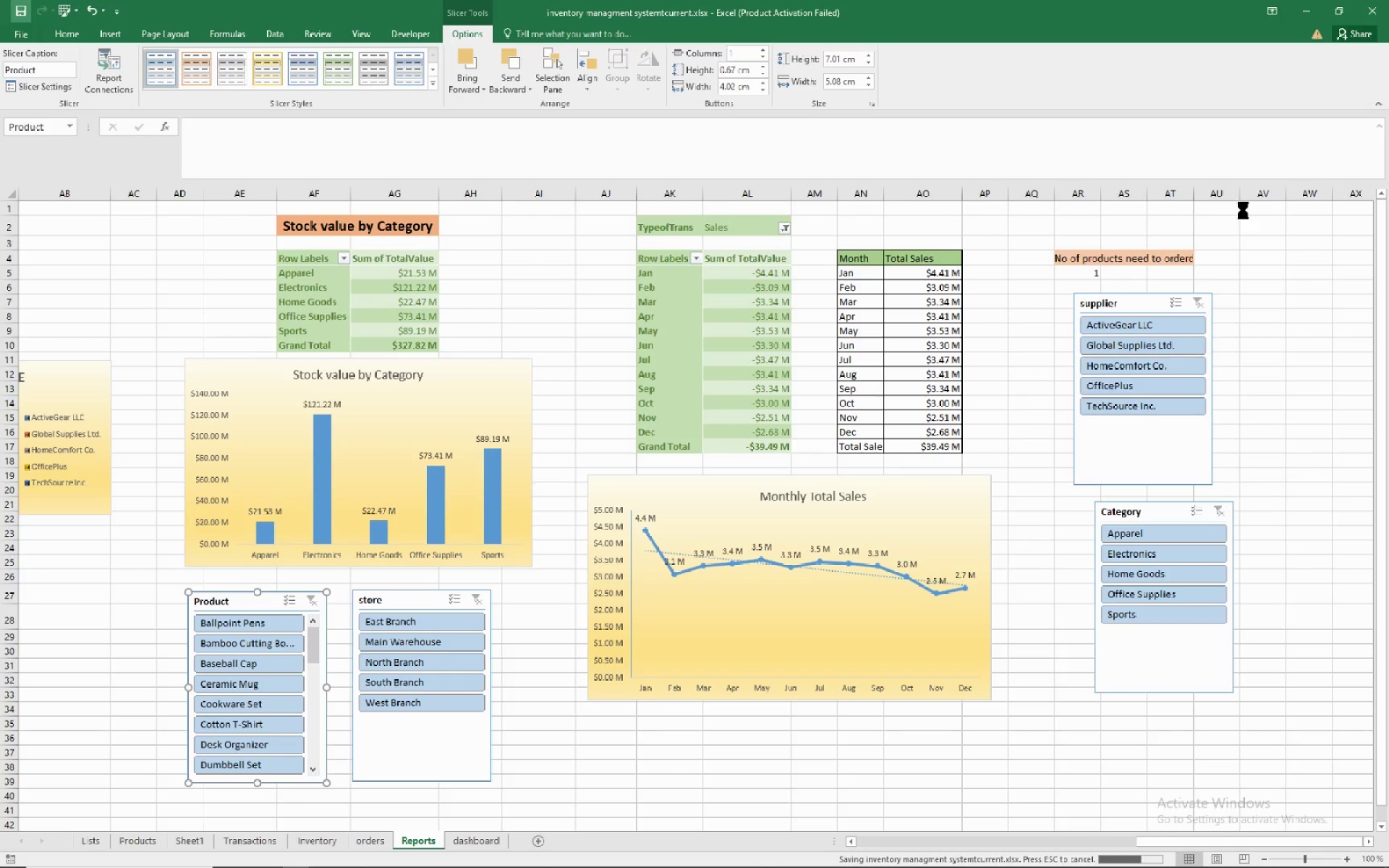 
left_click([1143, 307])
 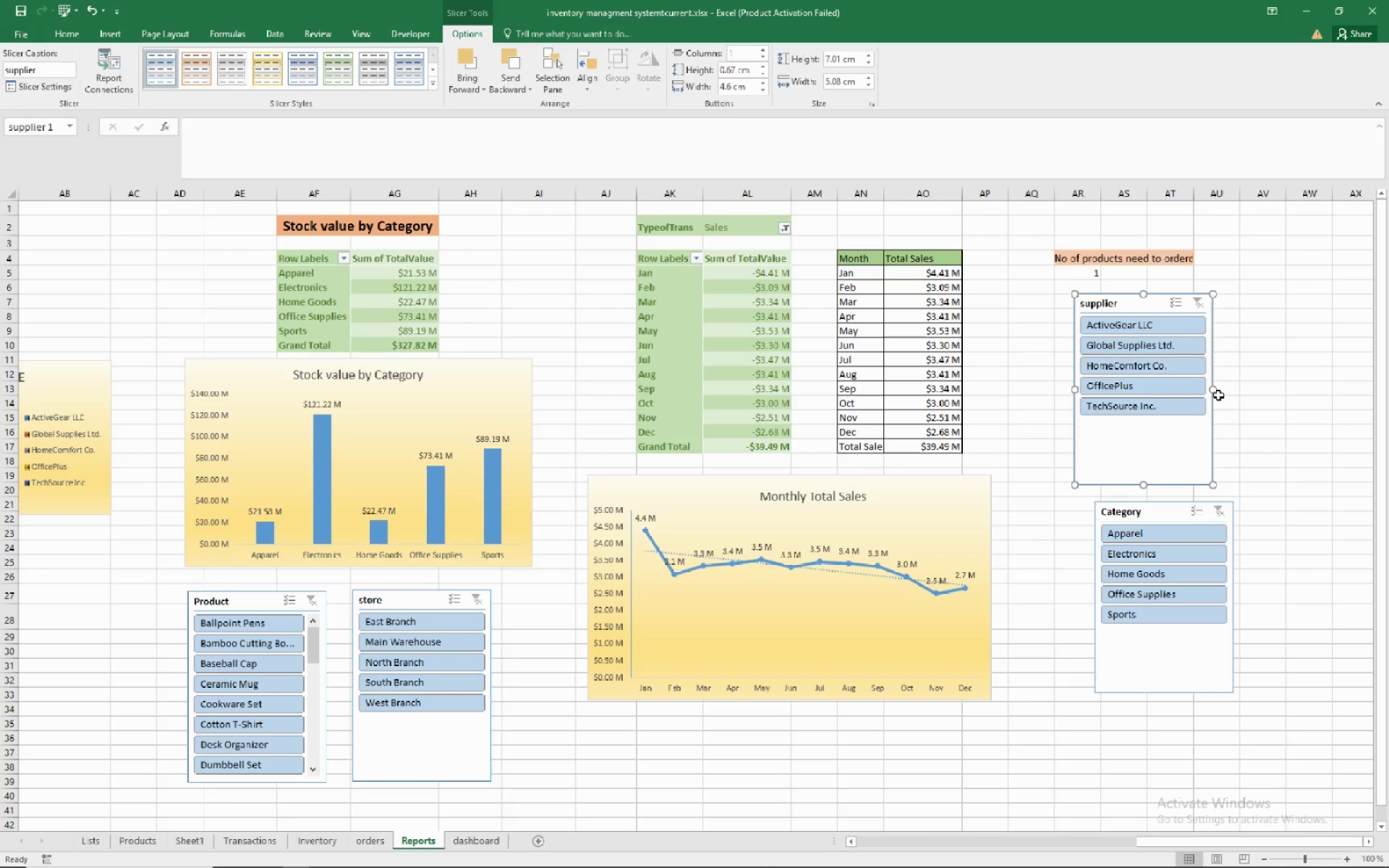 
left_click_drag(start_coordinate=[1213, 386], to_coordinate=[1196, 390])
 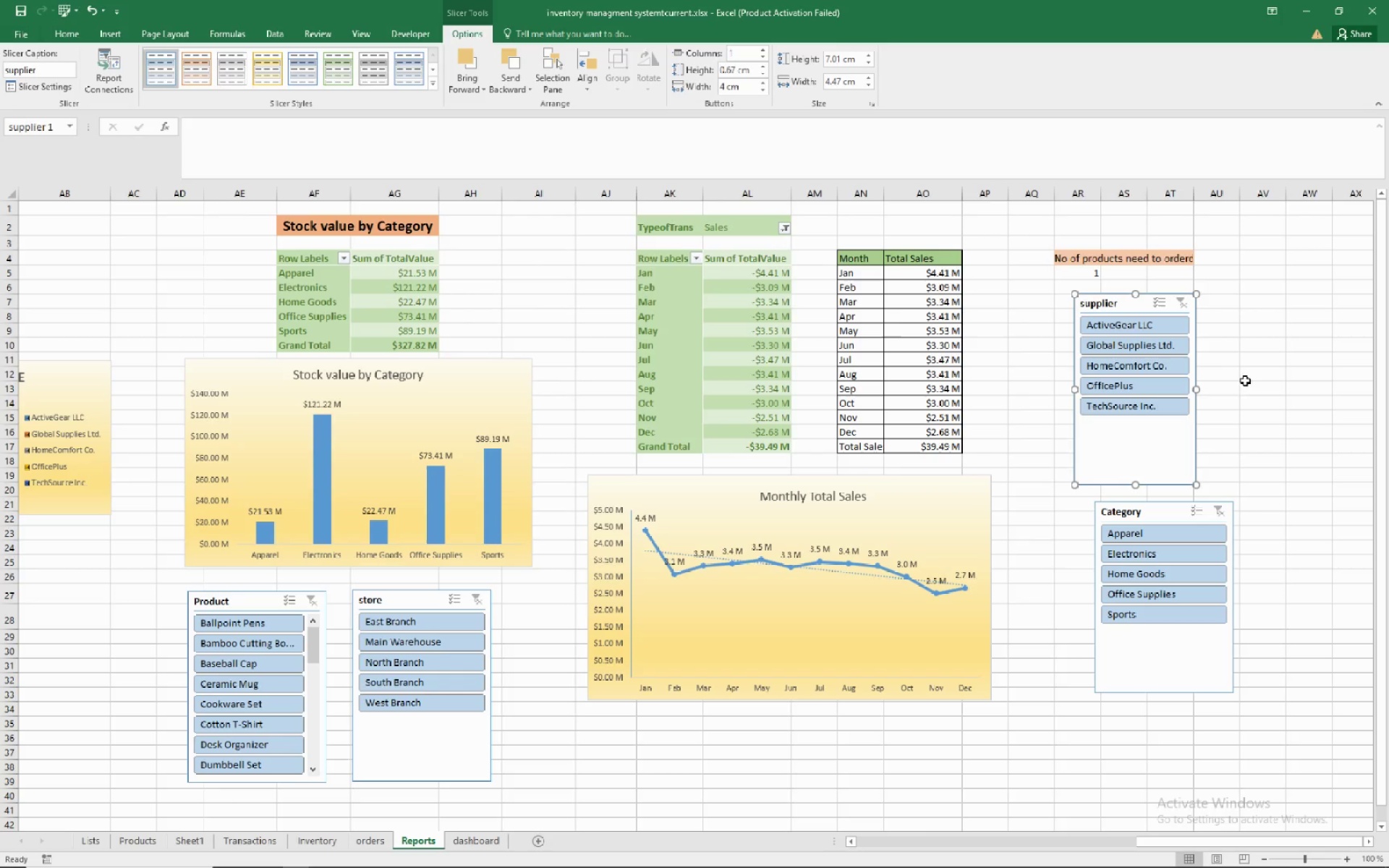 
left_click([1245, 380])
 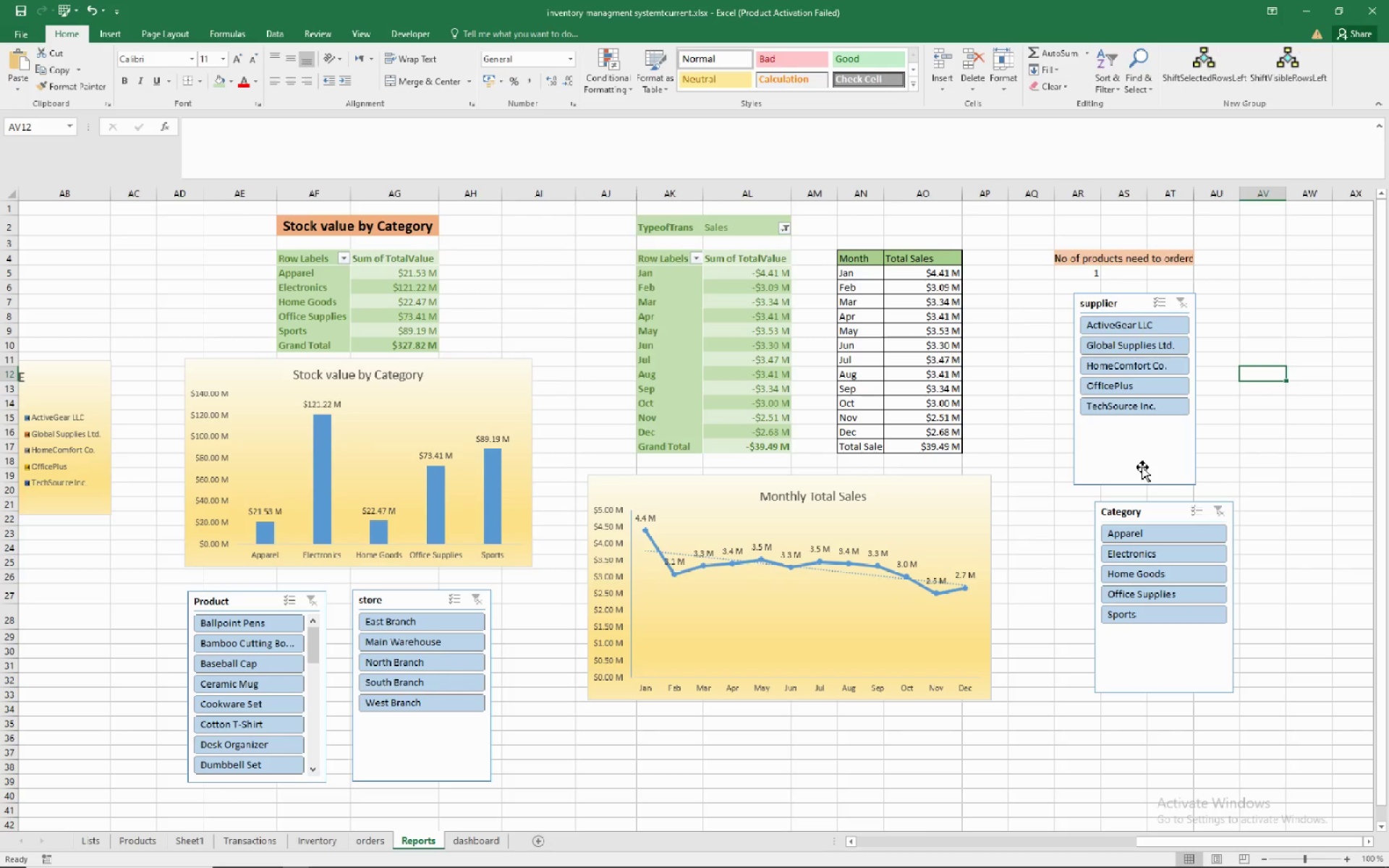 
left_click([1142, 473])
 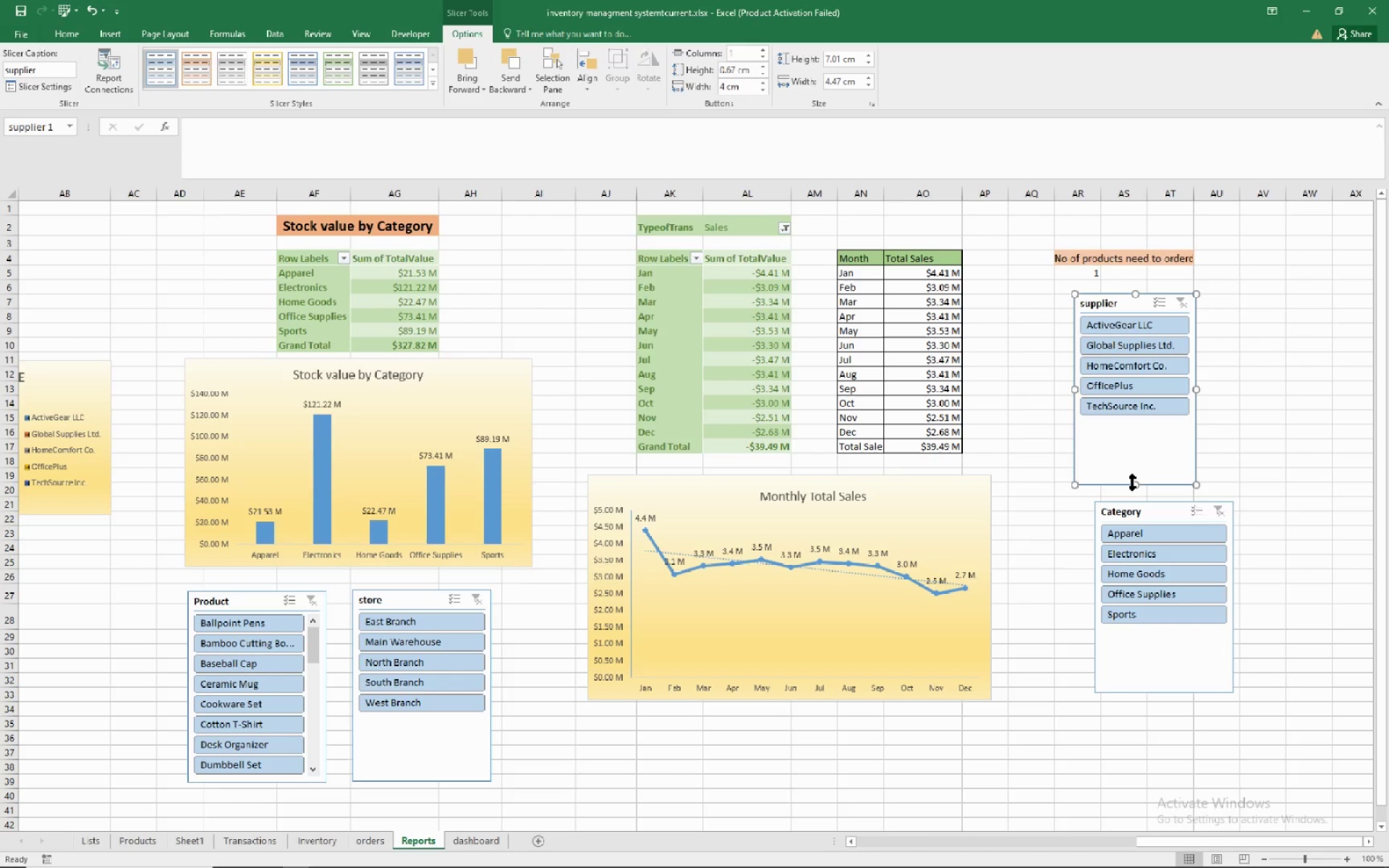 
left_click_drag(start_coordinate=[1132, 482], to_coordinate=[1126, 422])
 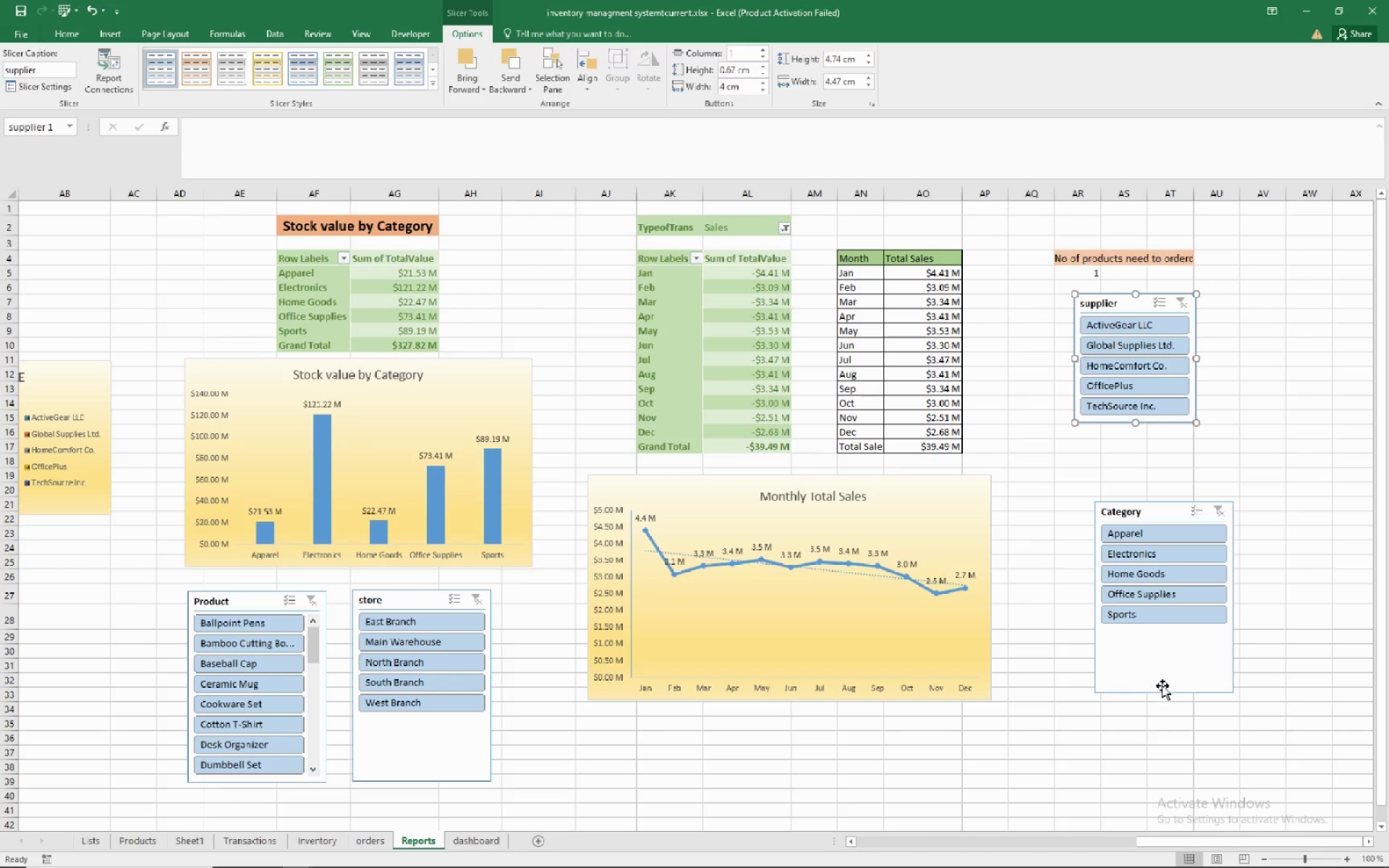 
left_click([1168, 676])
 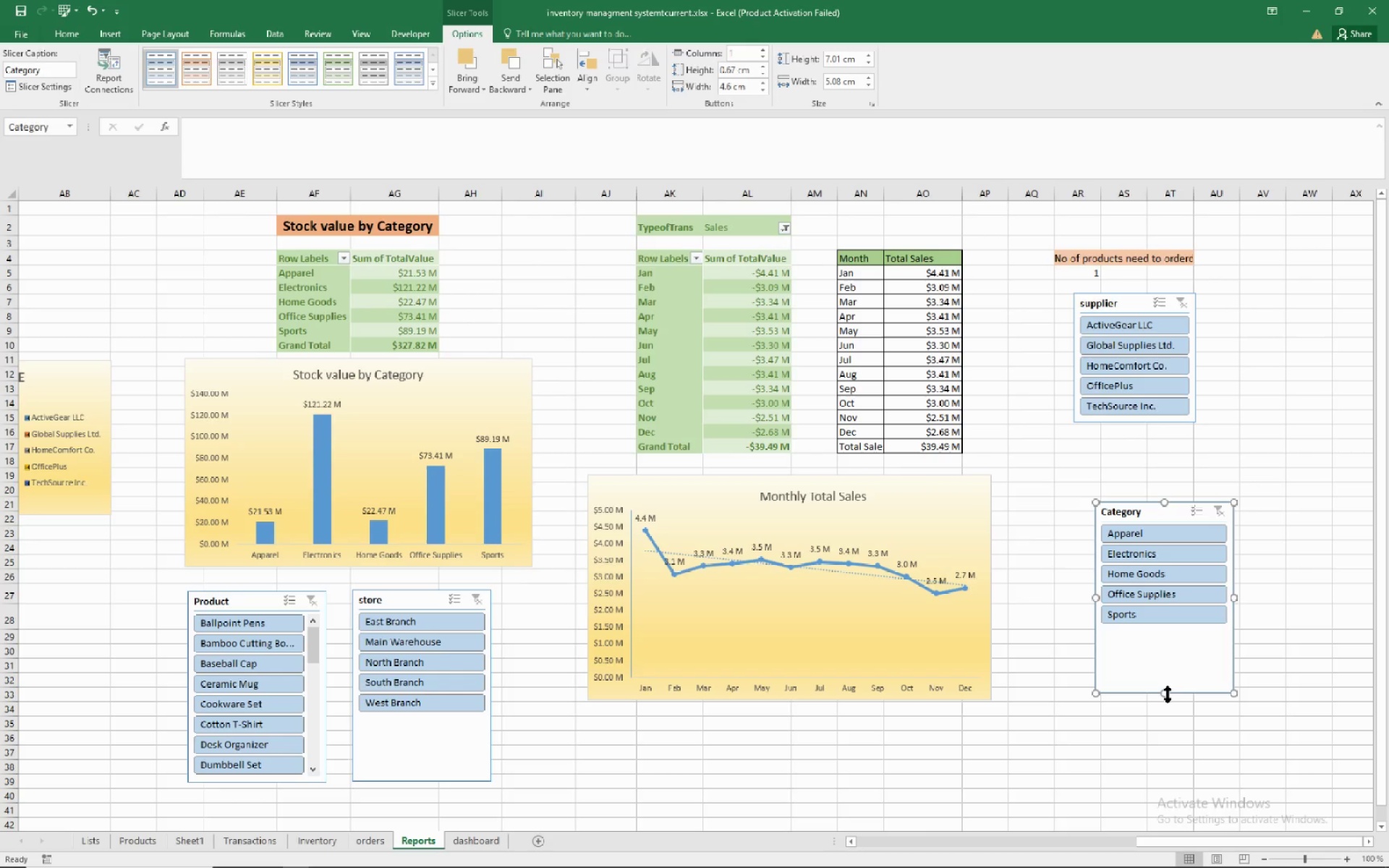 
left_click_drag(start_coordinate=[1168, 694], to_coordinate=[1168, 632])
 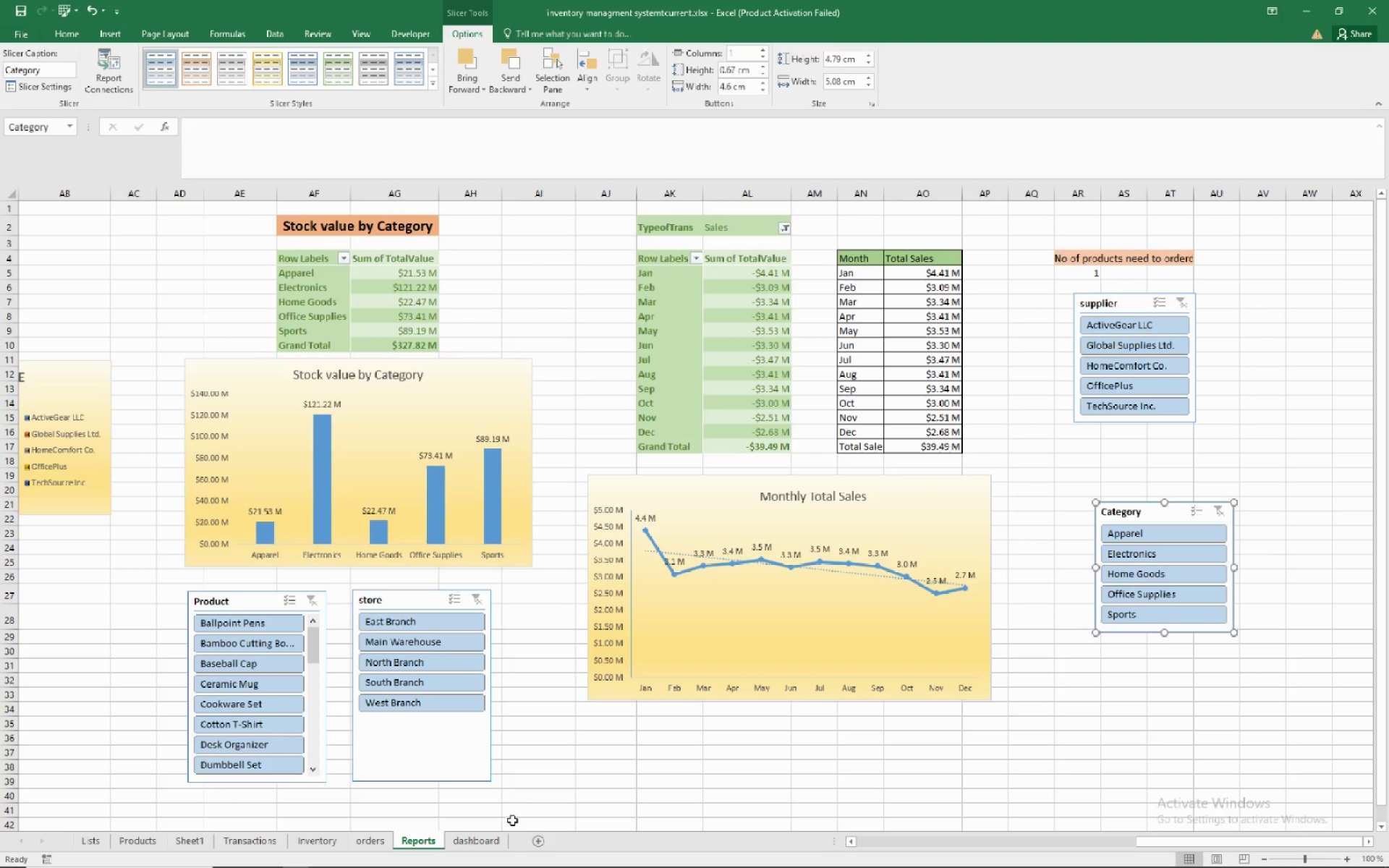 
left_click([472, 764])
 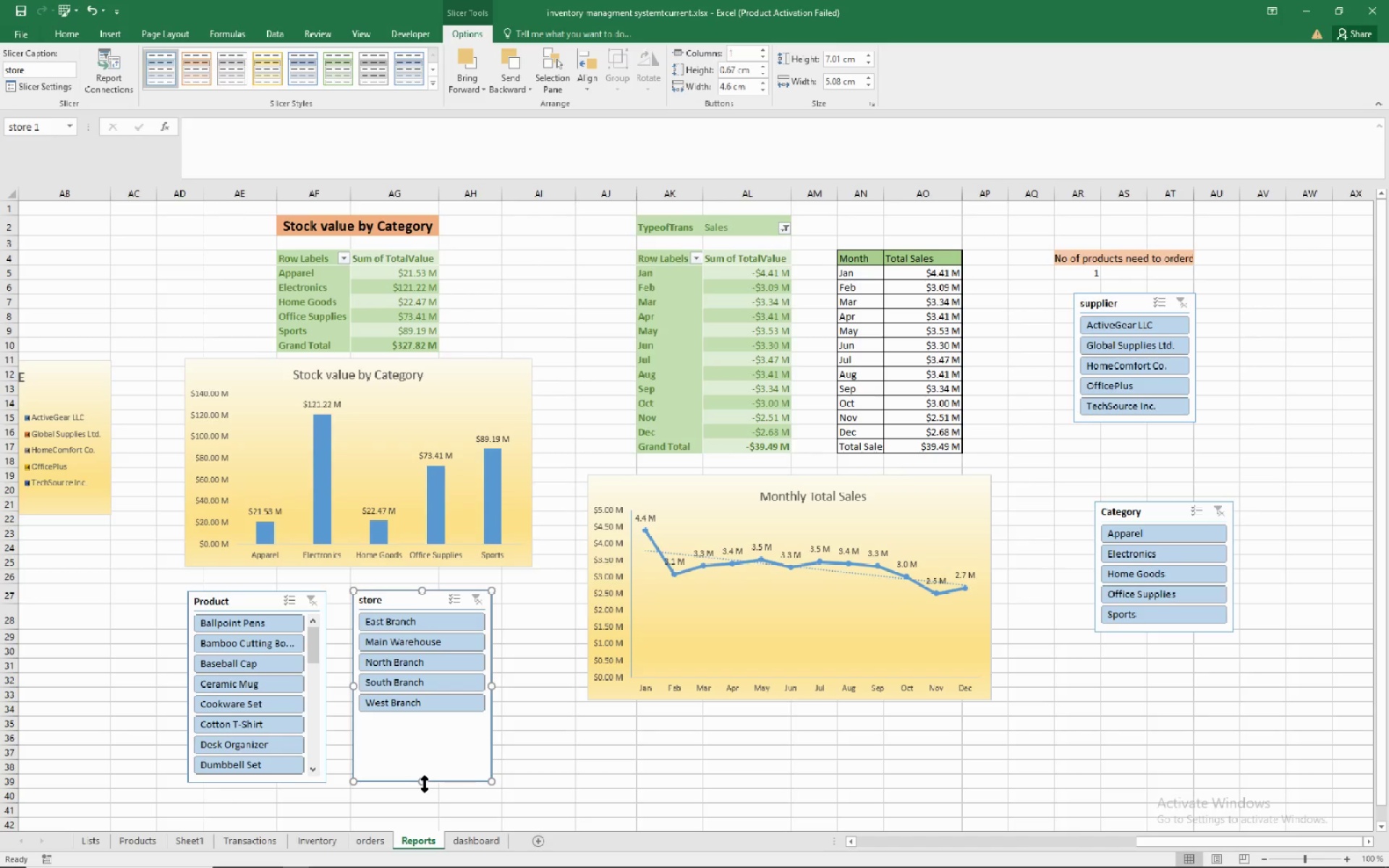 
left_click_drag(start_coordinate=[425, 784], to_coordinate=[425, 720])
 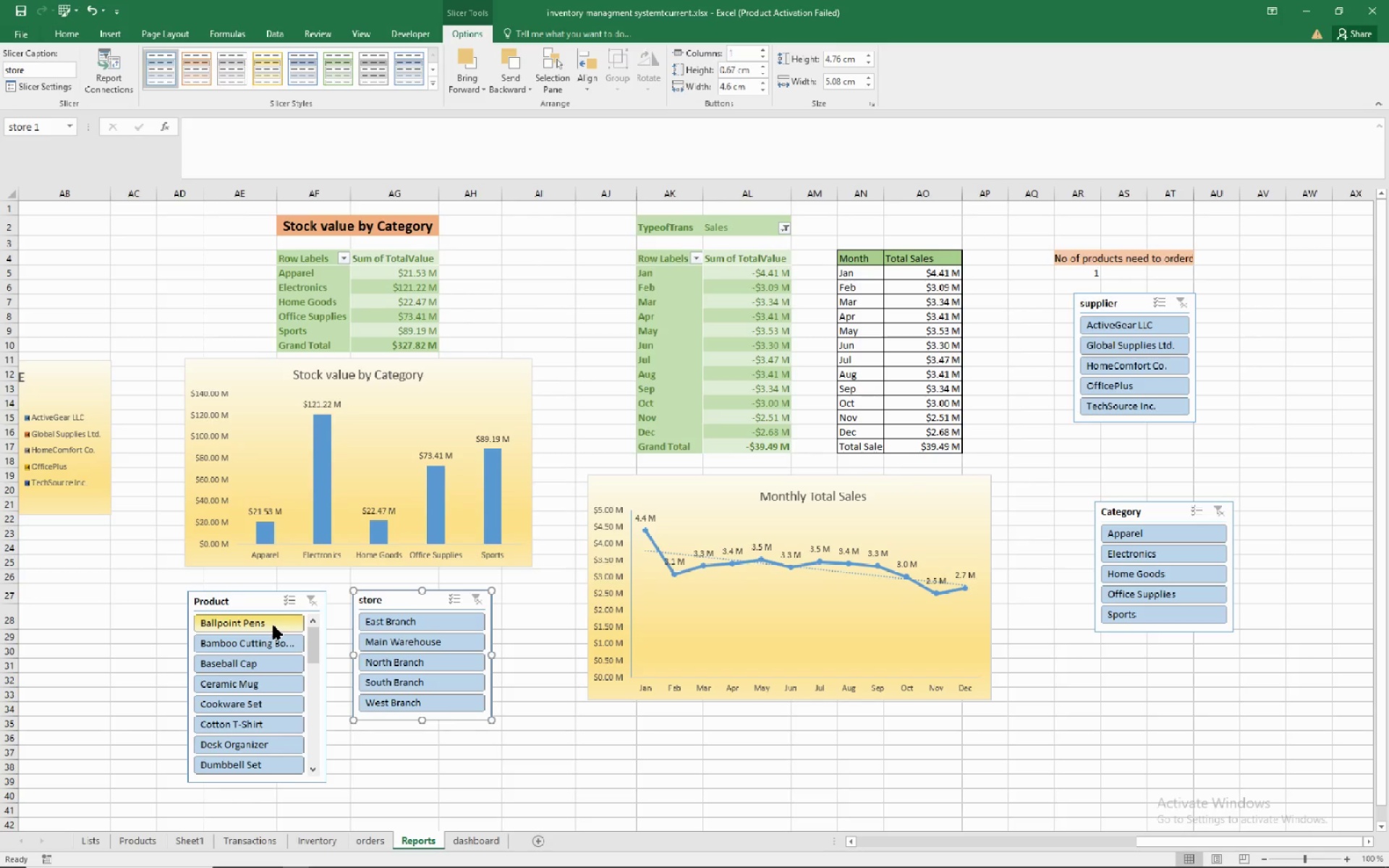 
left_click_drag(start_coordinate=[243, 603], to_coordinate=[1262, 303])
 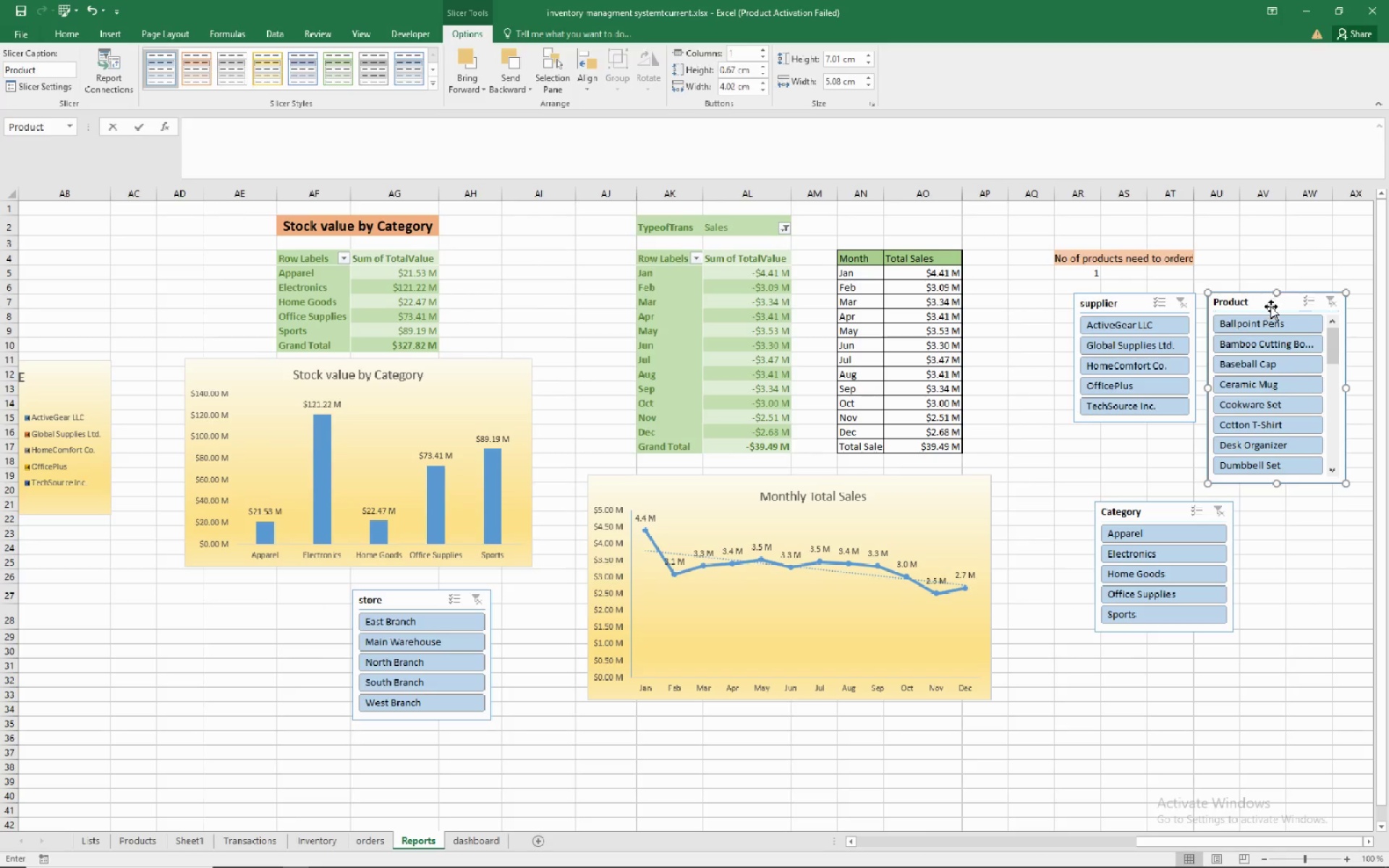 
hold_key(key=Space, duration=1.5)
 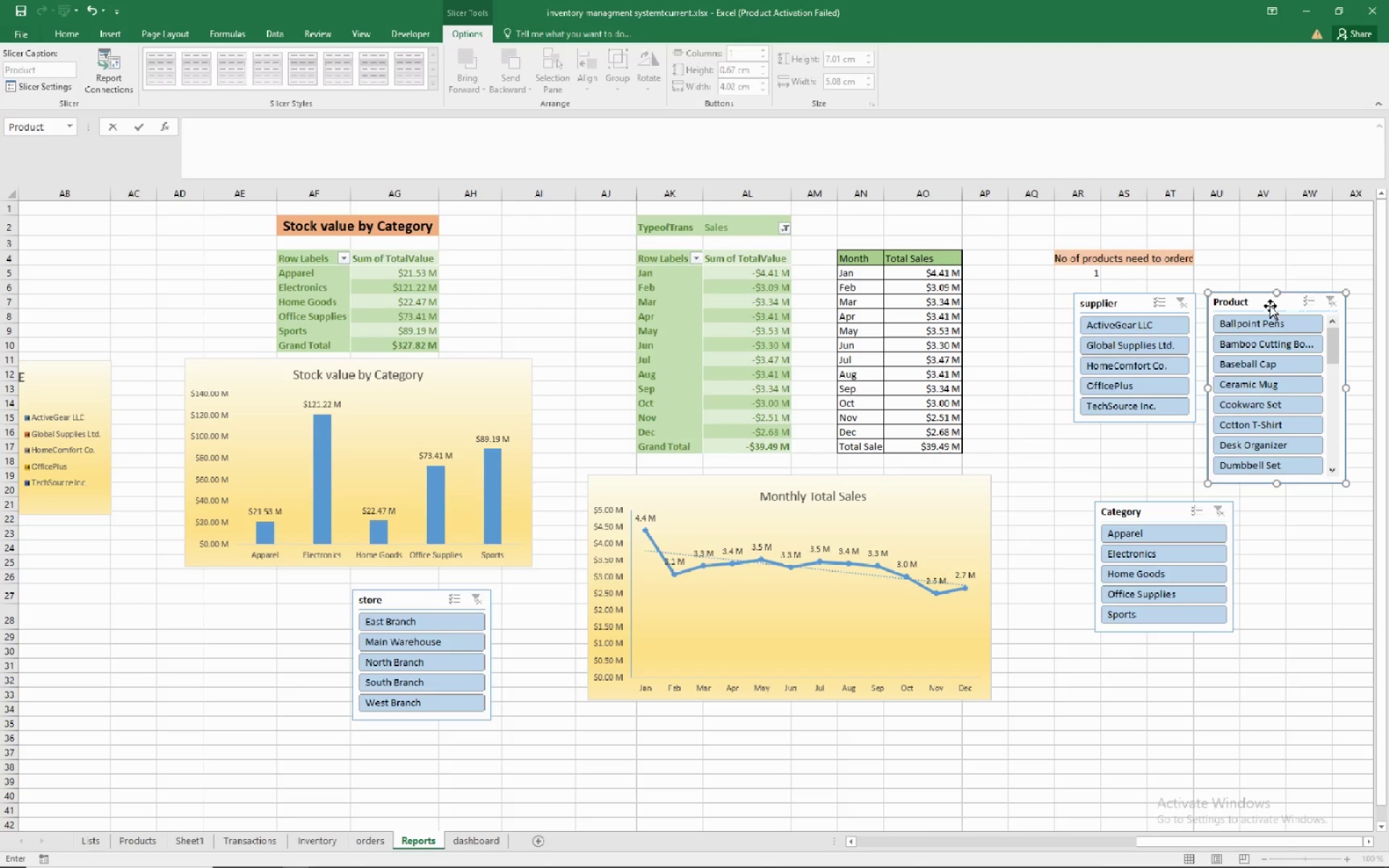 
hold_key(key=Space, duration=1.5)
 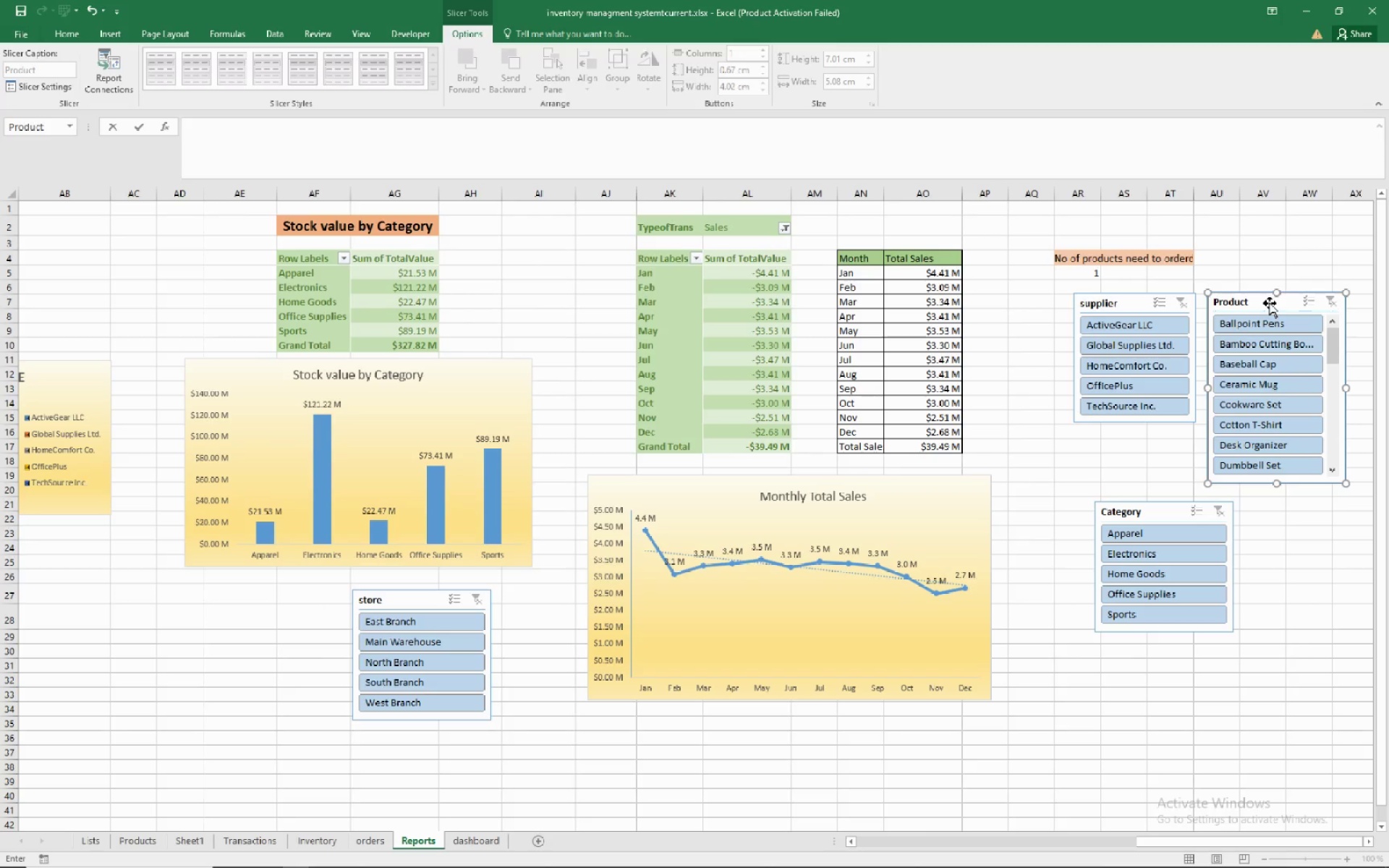 
hold_key(key=Space, duration=1.51)
 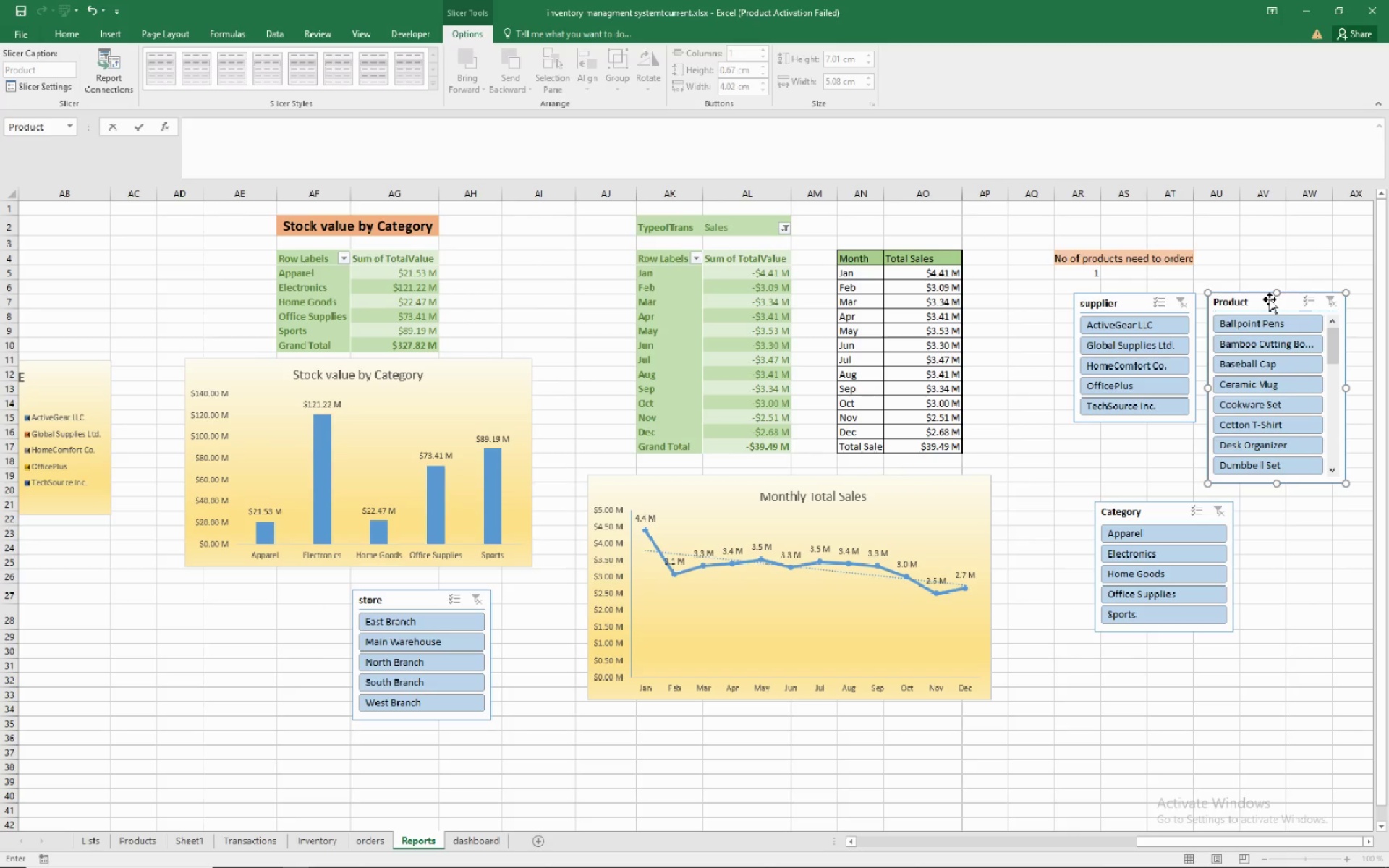 
hold_key(key=Space, duration=1.56)
 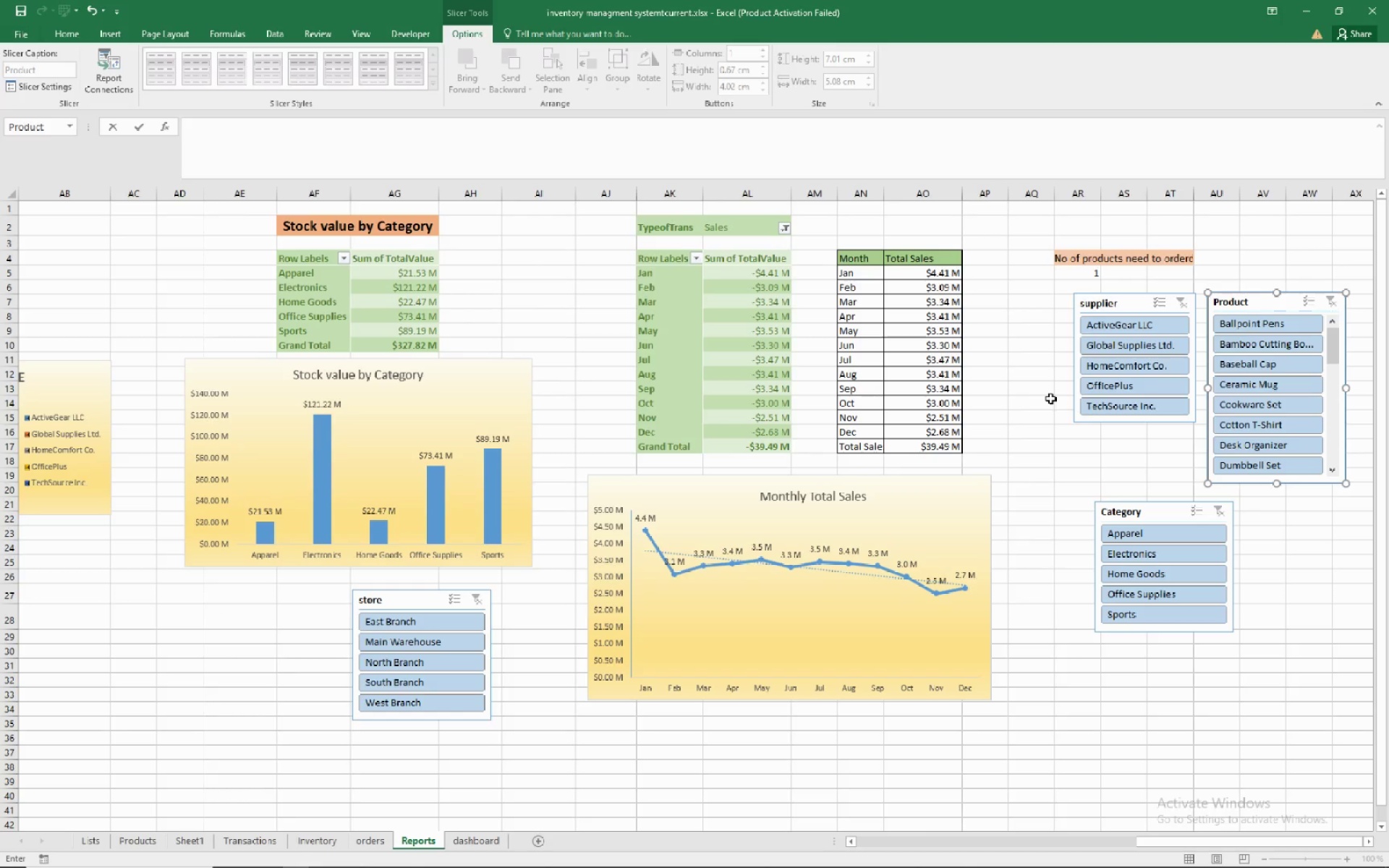 
hold_key(key=Space, duration=1.52)
 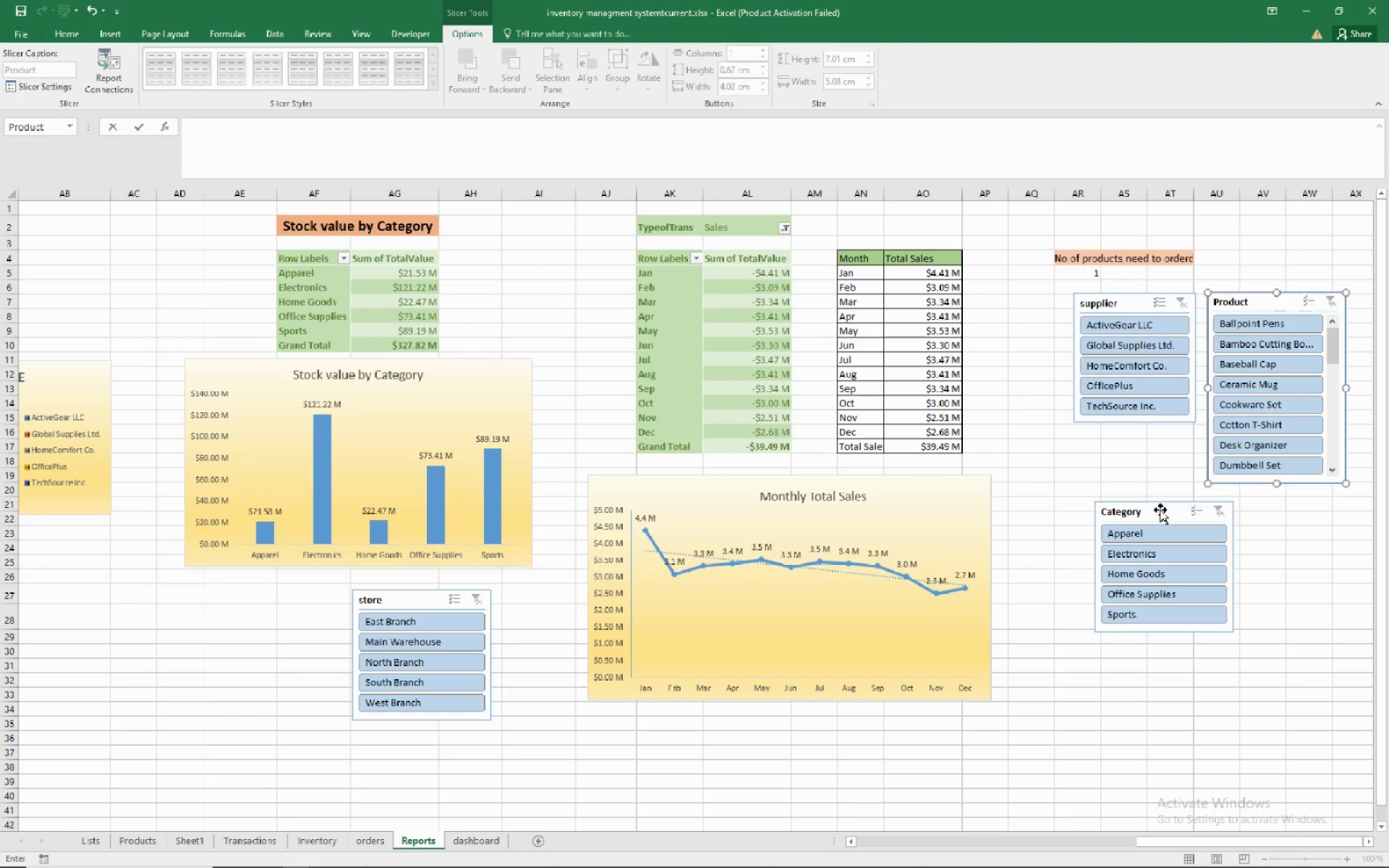 
hold_key(key=Space, duration=1.54)
 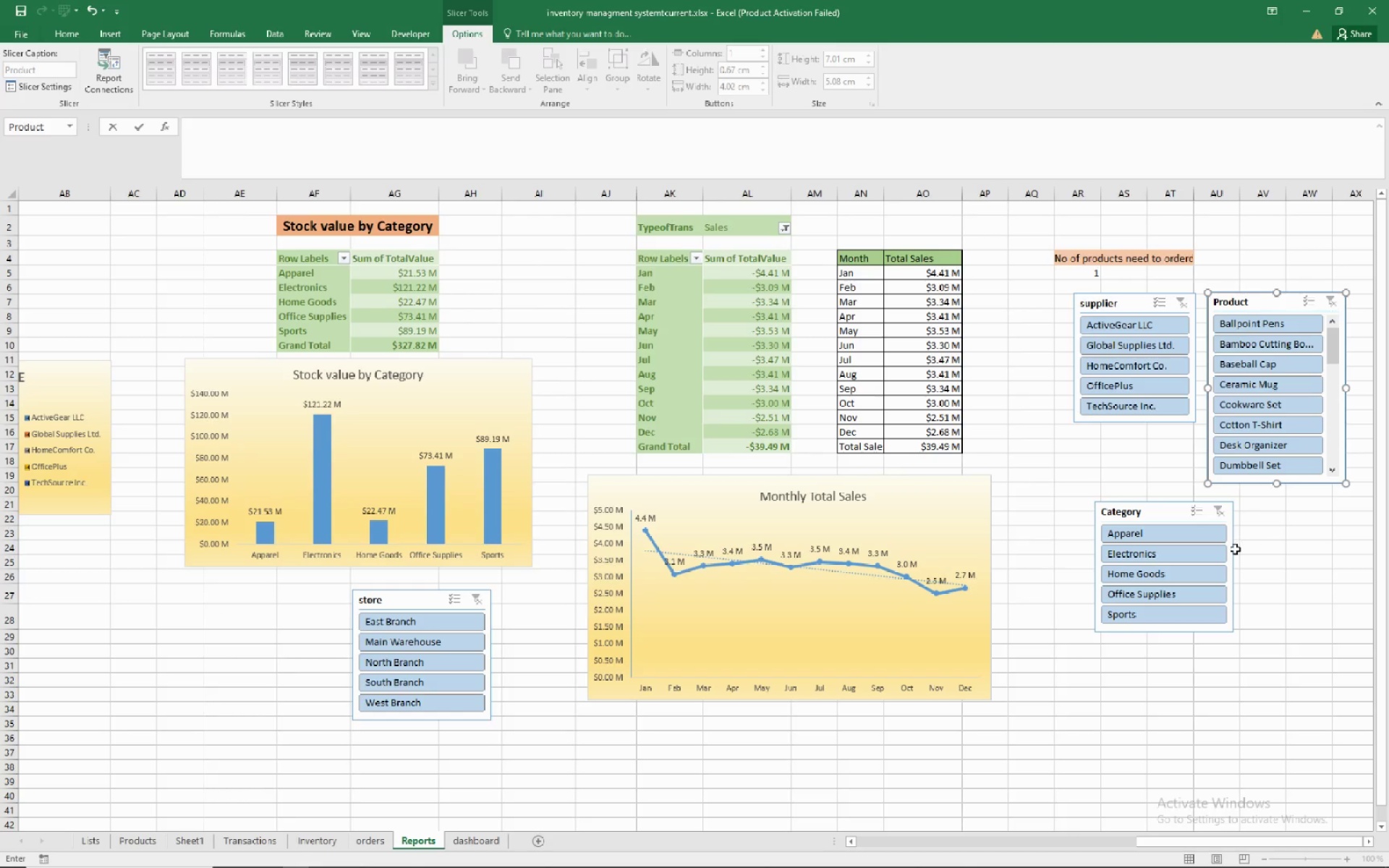 
hold_key(key=Space, duration=1.56)
 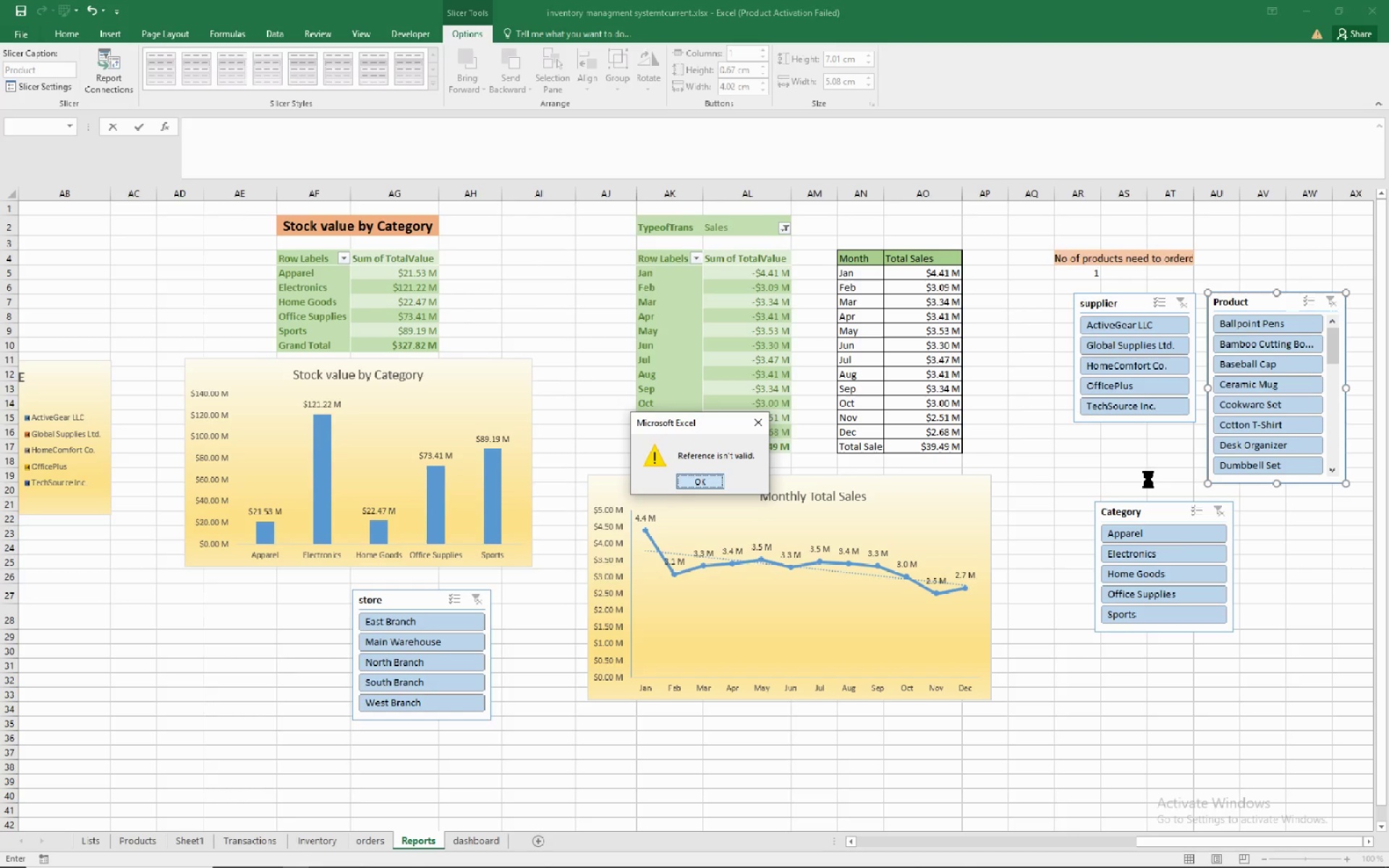 
left_click_drag(start_coordinate=[1163, 509], to_coordinate=[1149, 464])
 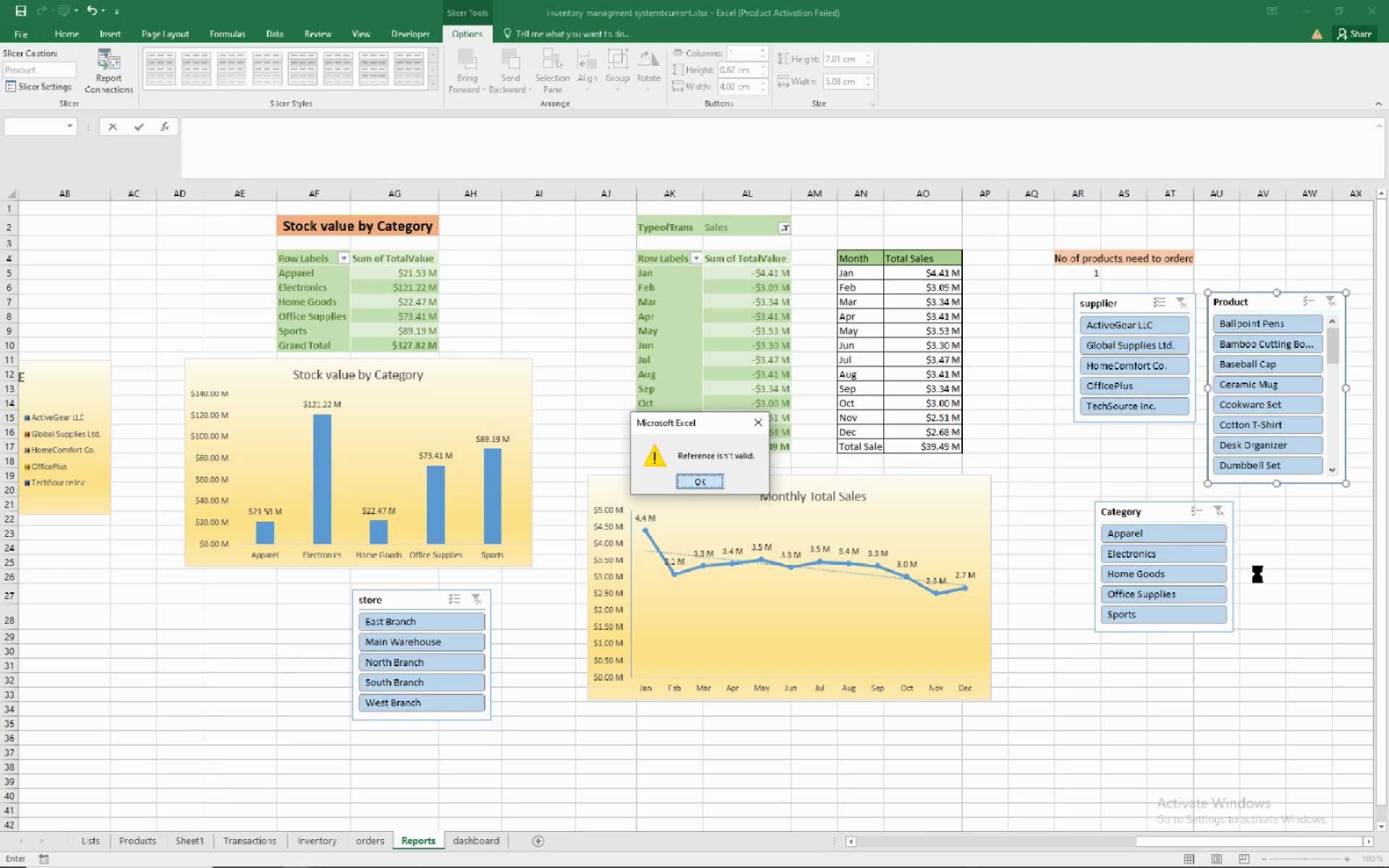 
hold_key(key=Space, duration=1.5)
 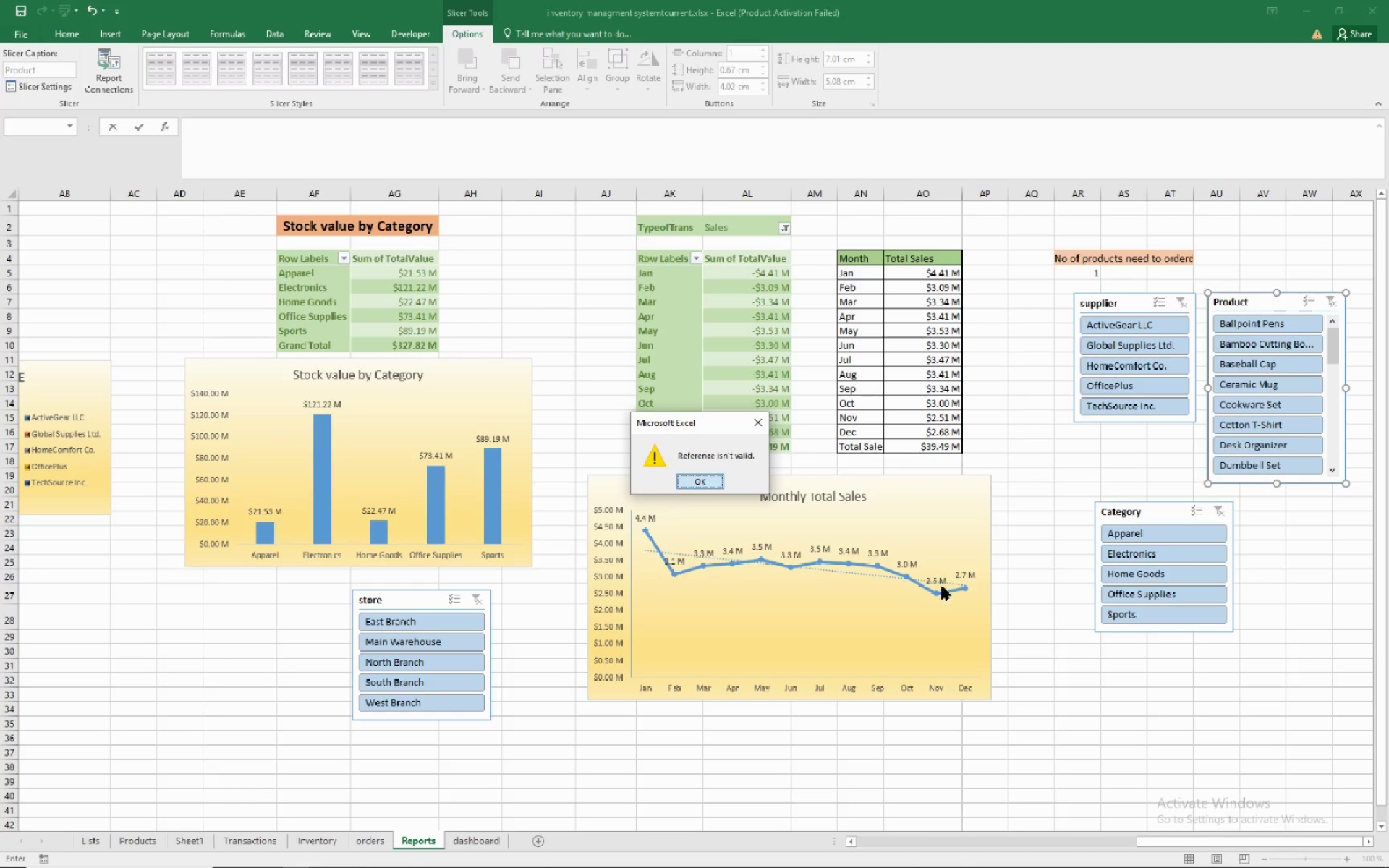 
hold_key(key=Space, duration=1.51)
 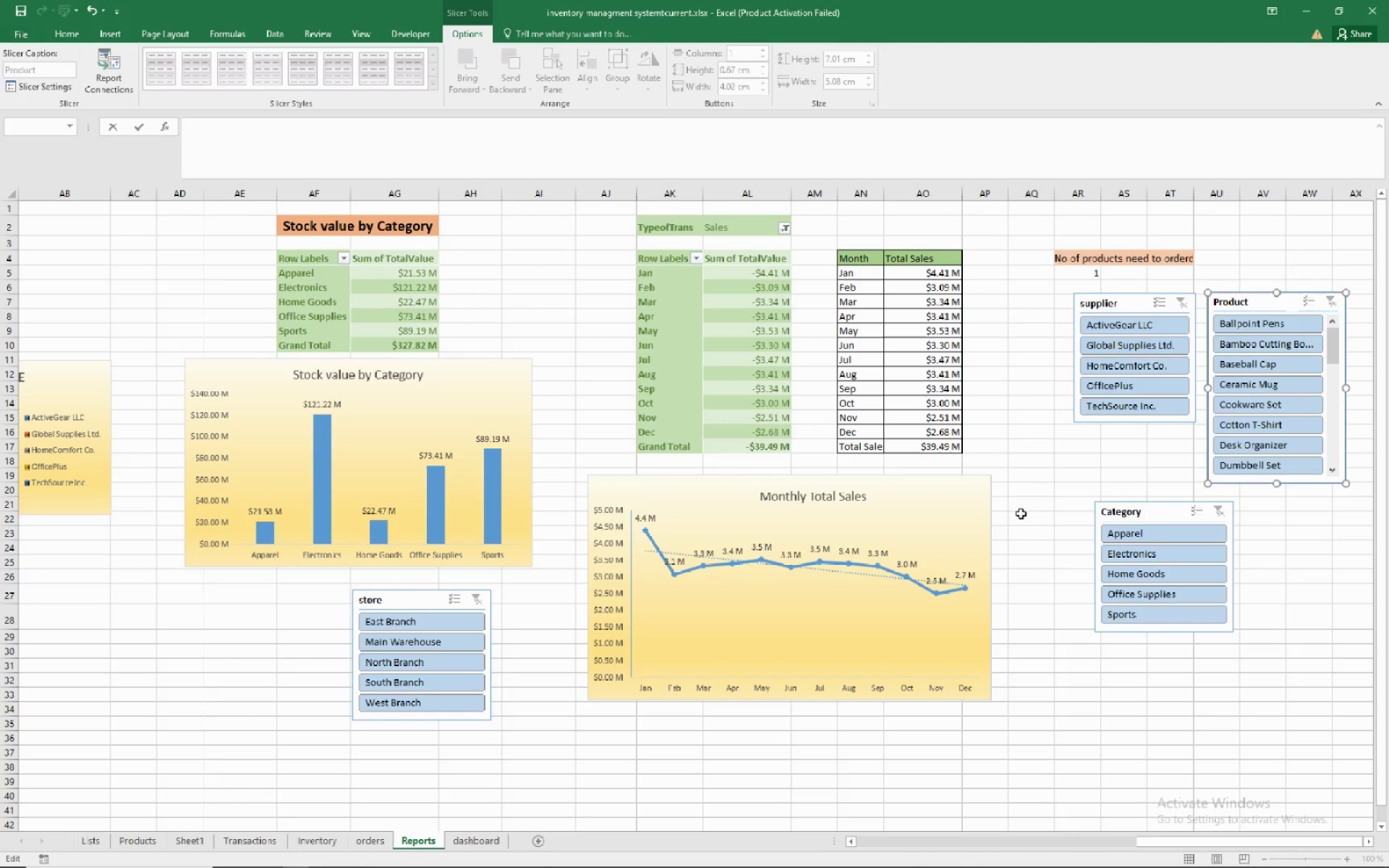 
left_click([1283, 571])
 